 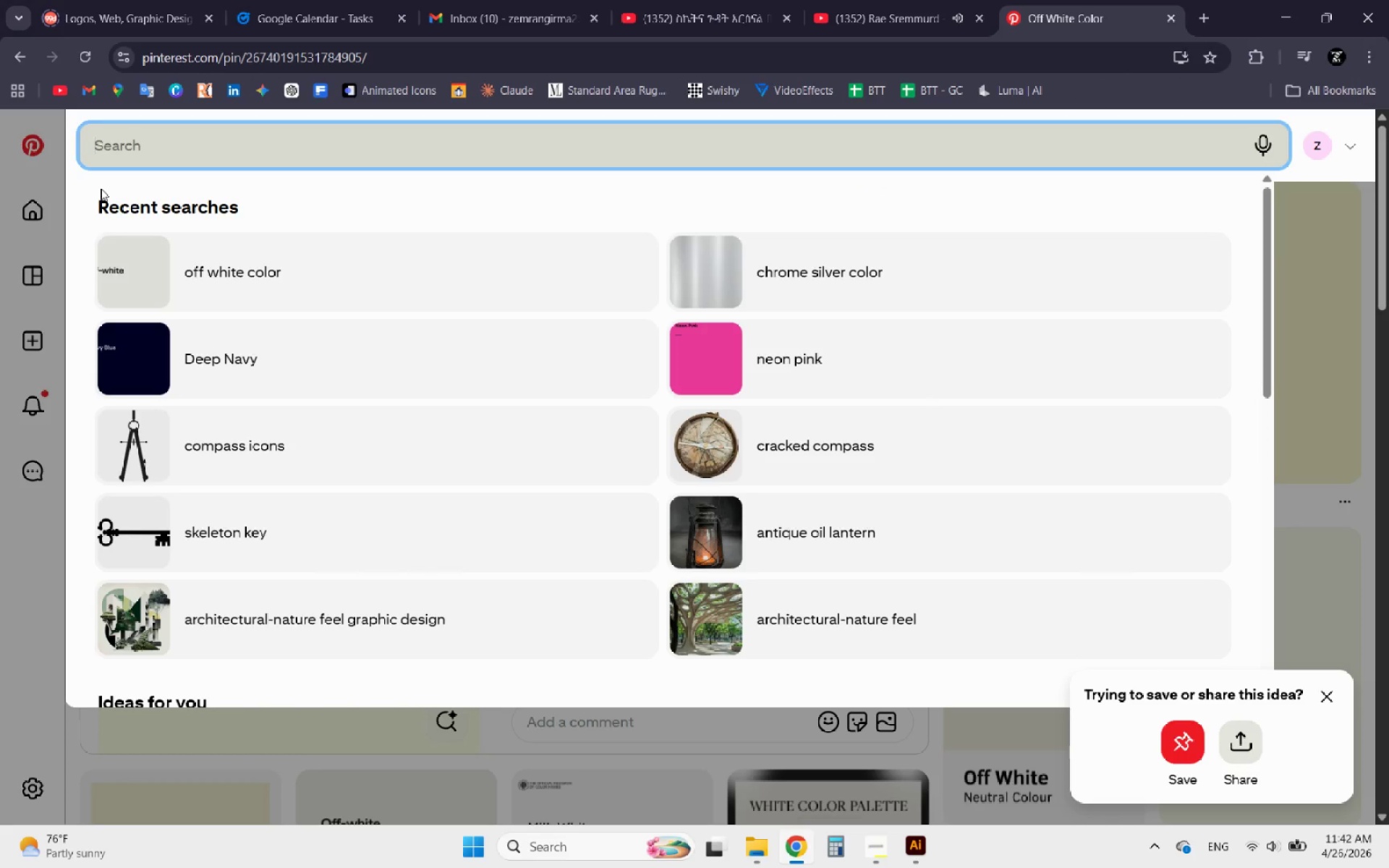 
key(Control+V)
 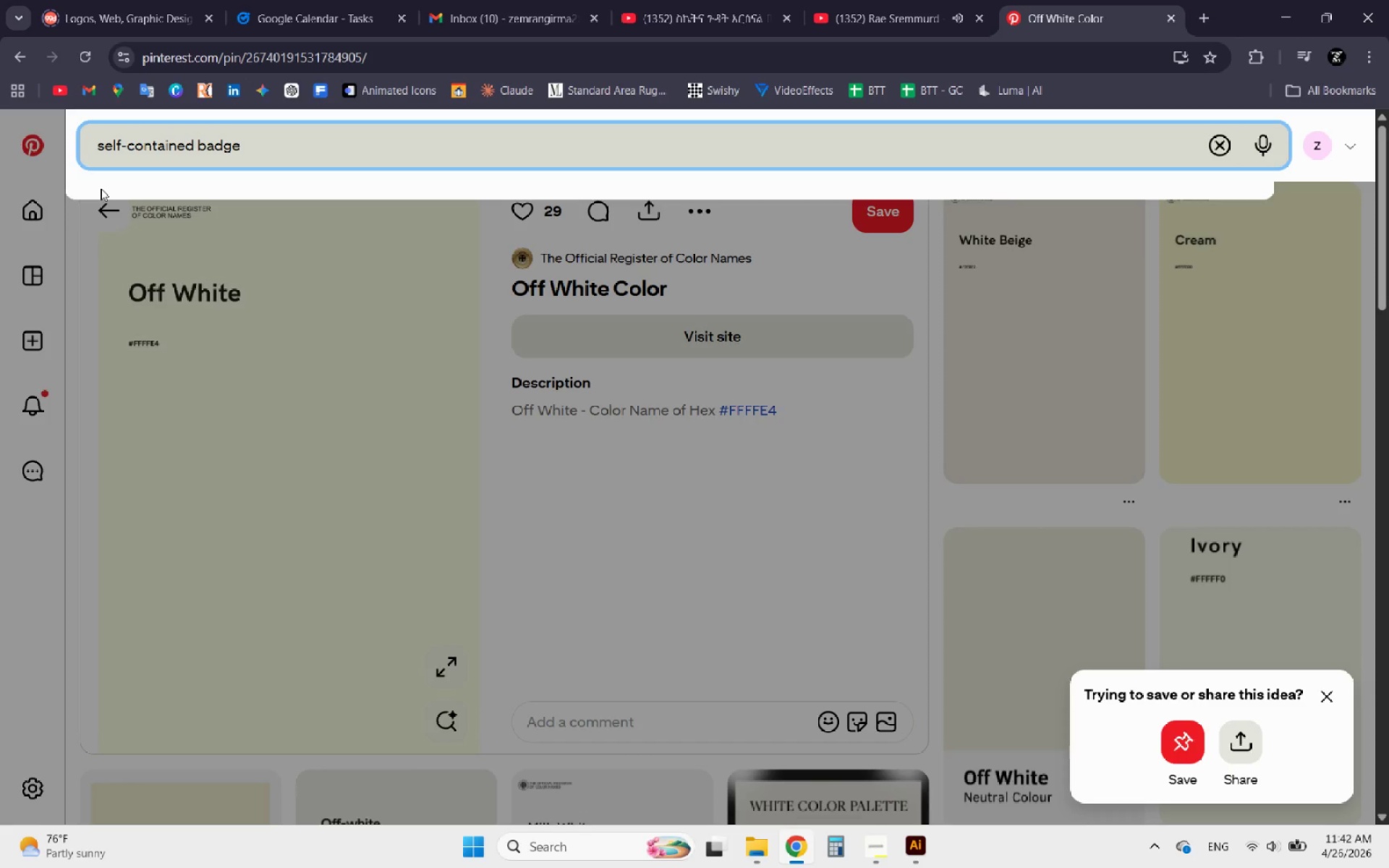 
key(Enter)
 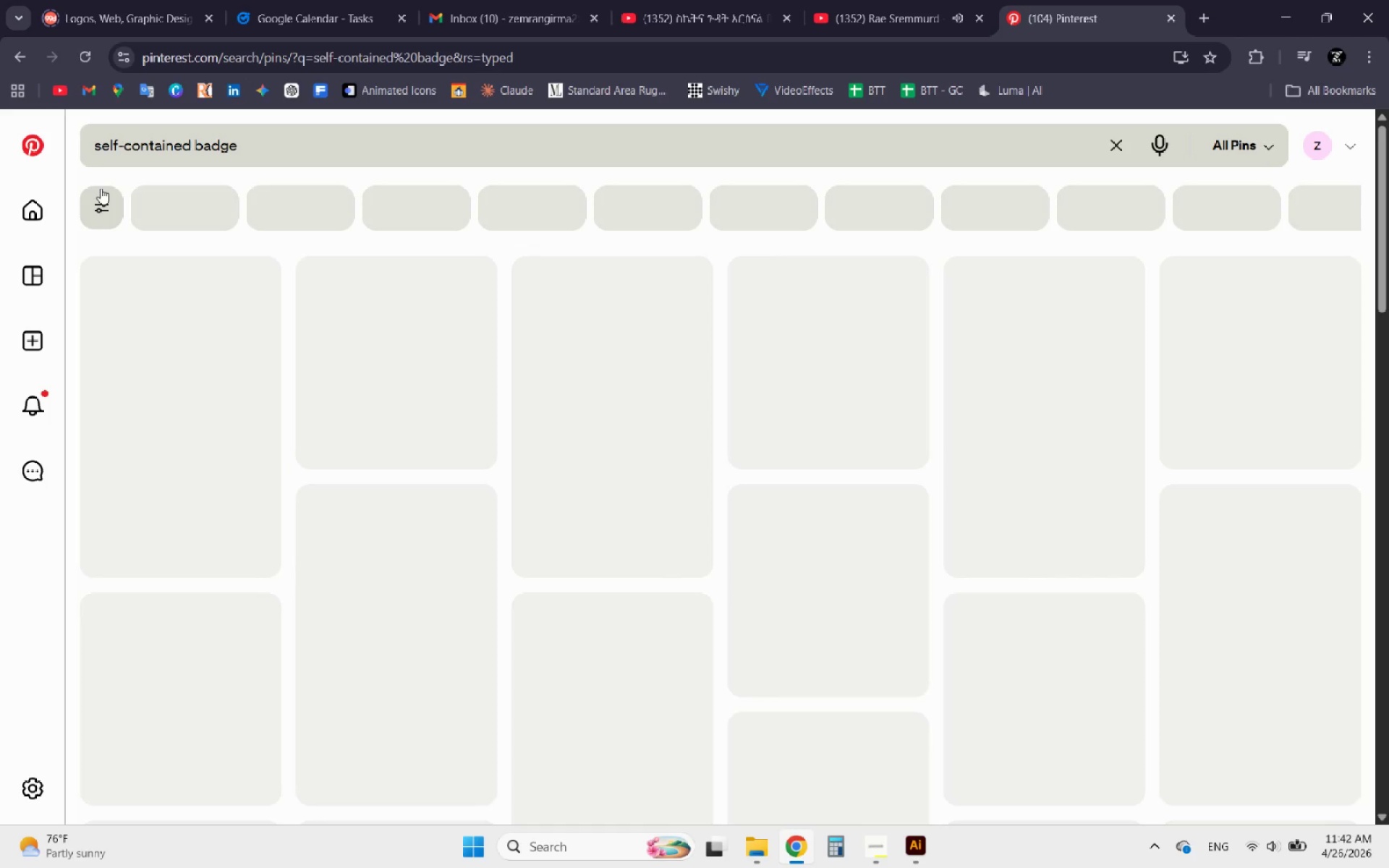 
mouse_move([116, 213])
 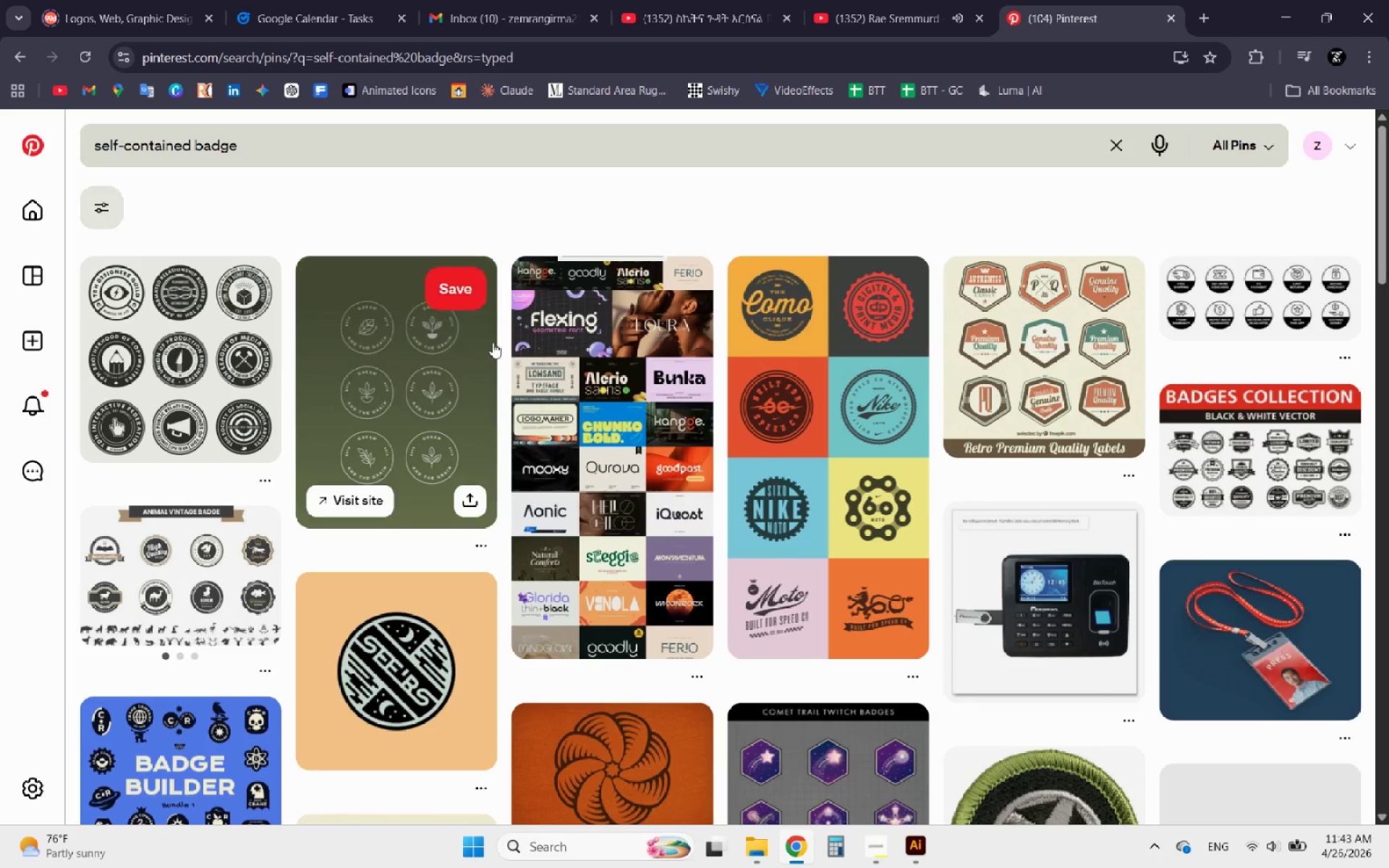 
scroll: coordinate [521, 427], scroll_direction: down, amount: 5.0
 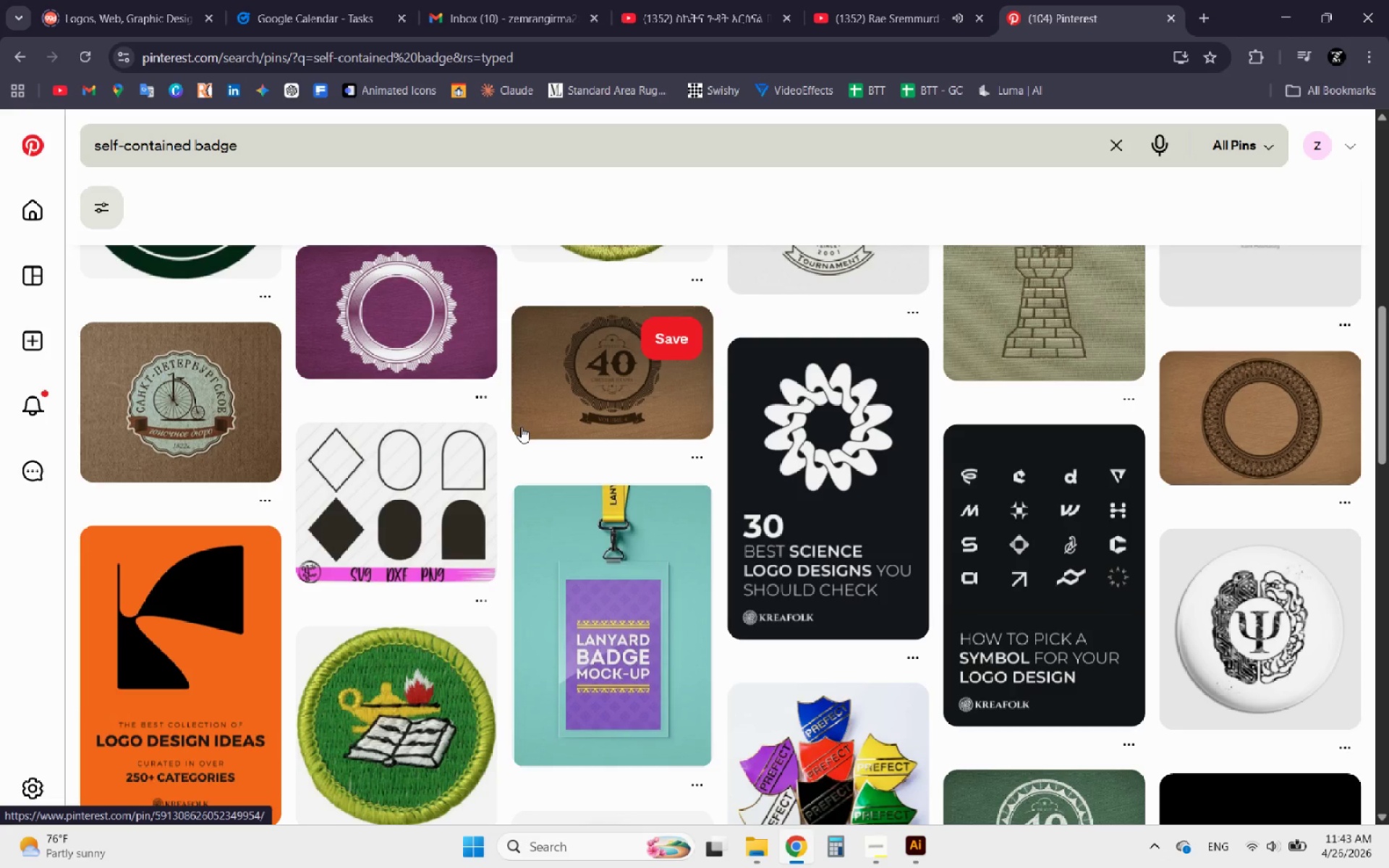 
wait(9.42)
 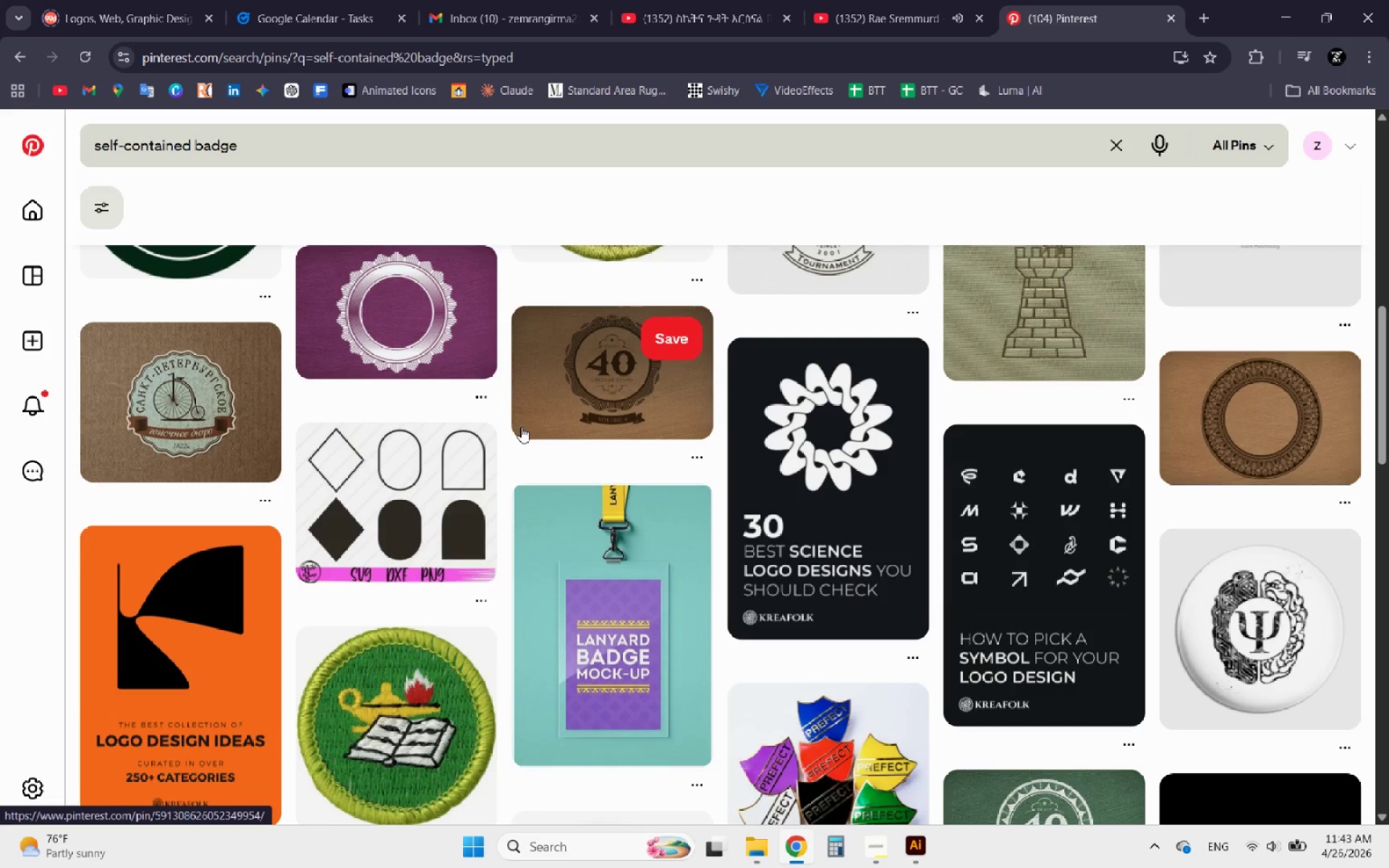 
scroll: coordinate [545, 488], scroll_direction: down, amount: 2.0
 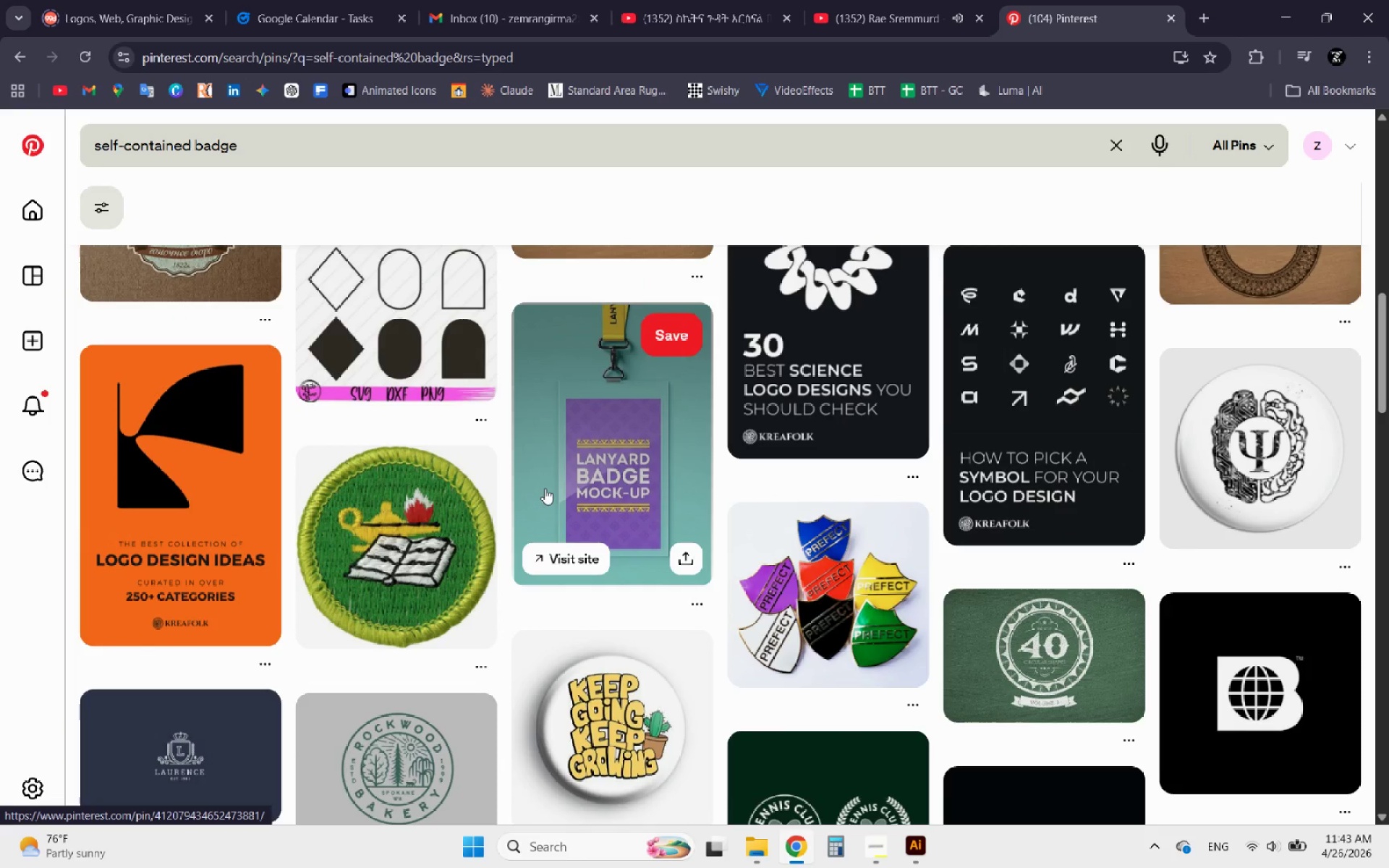 
wait(5.92)
 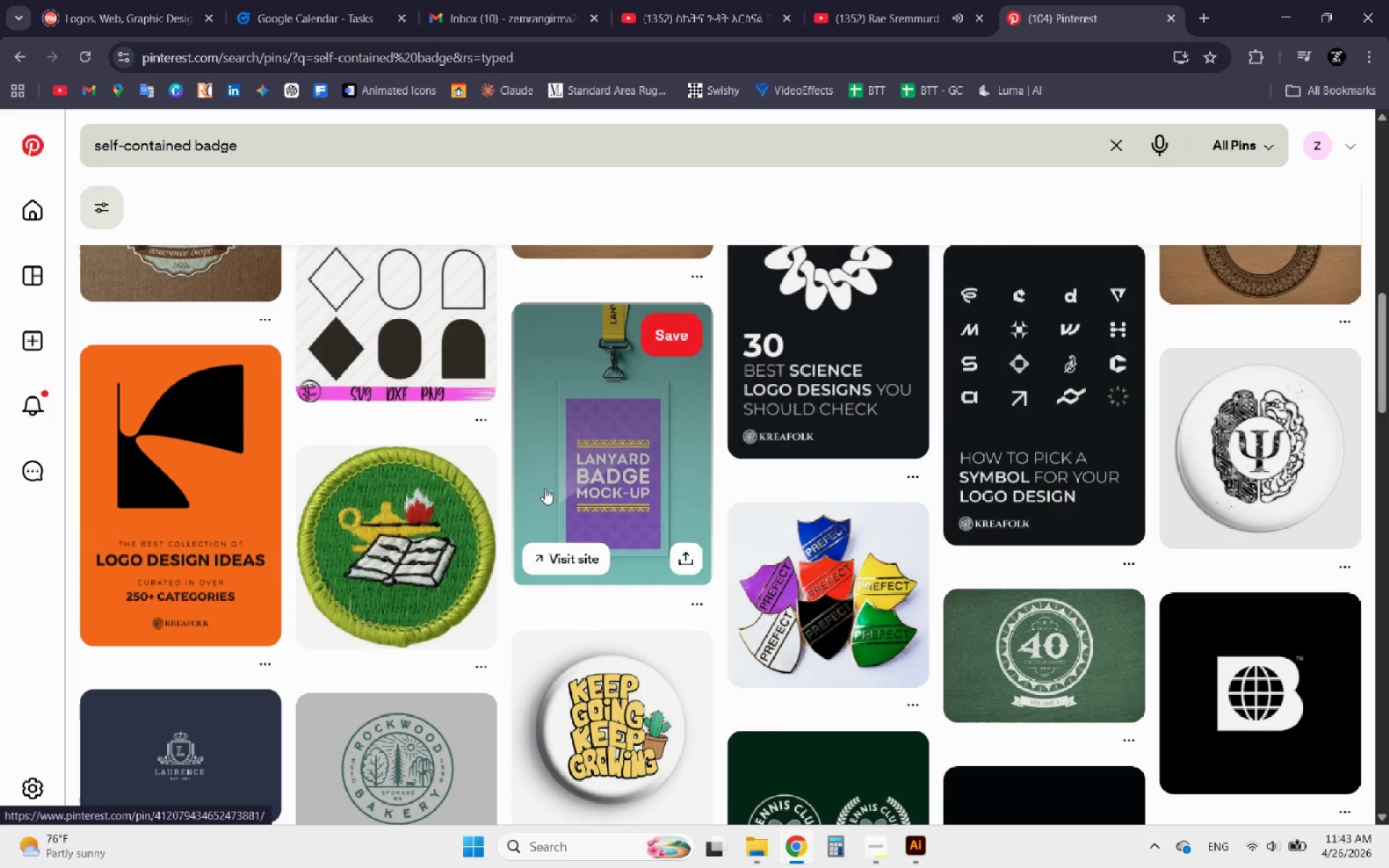 
scroll: coordinate [545, 488], scroll_direction: down, amount: 3.0
 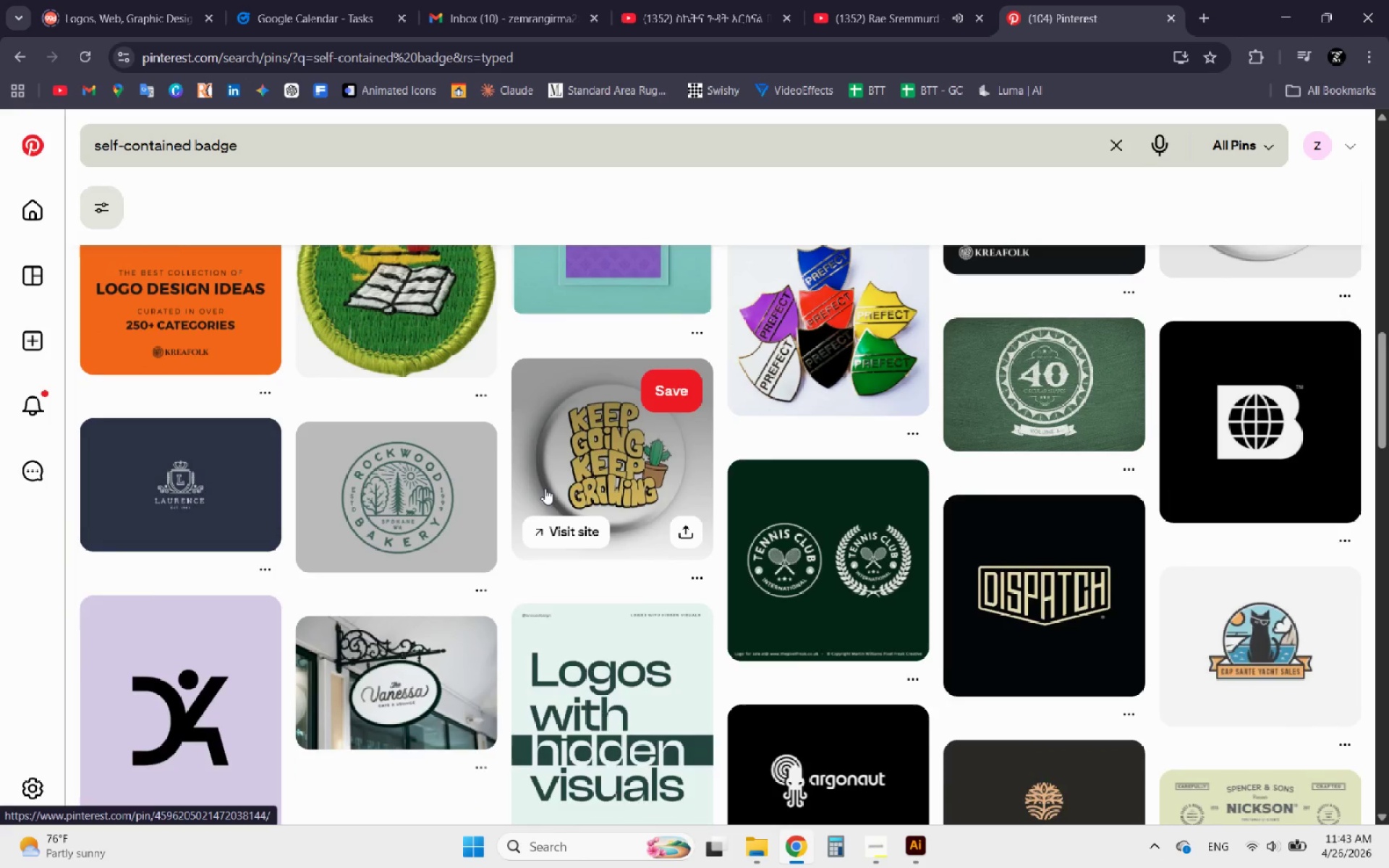 
scroll: coordinate [545, 488], scroll_direction: up, amount: 1.0
 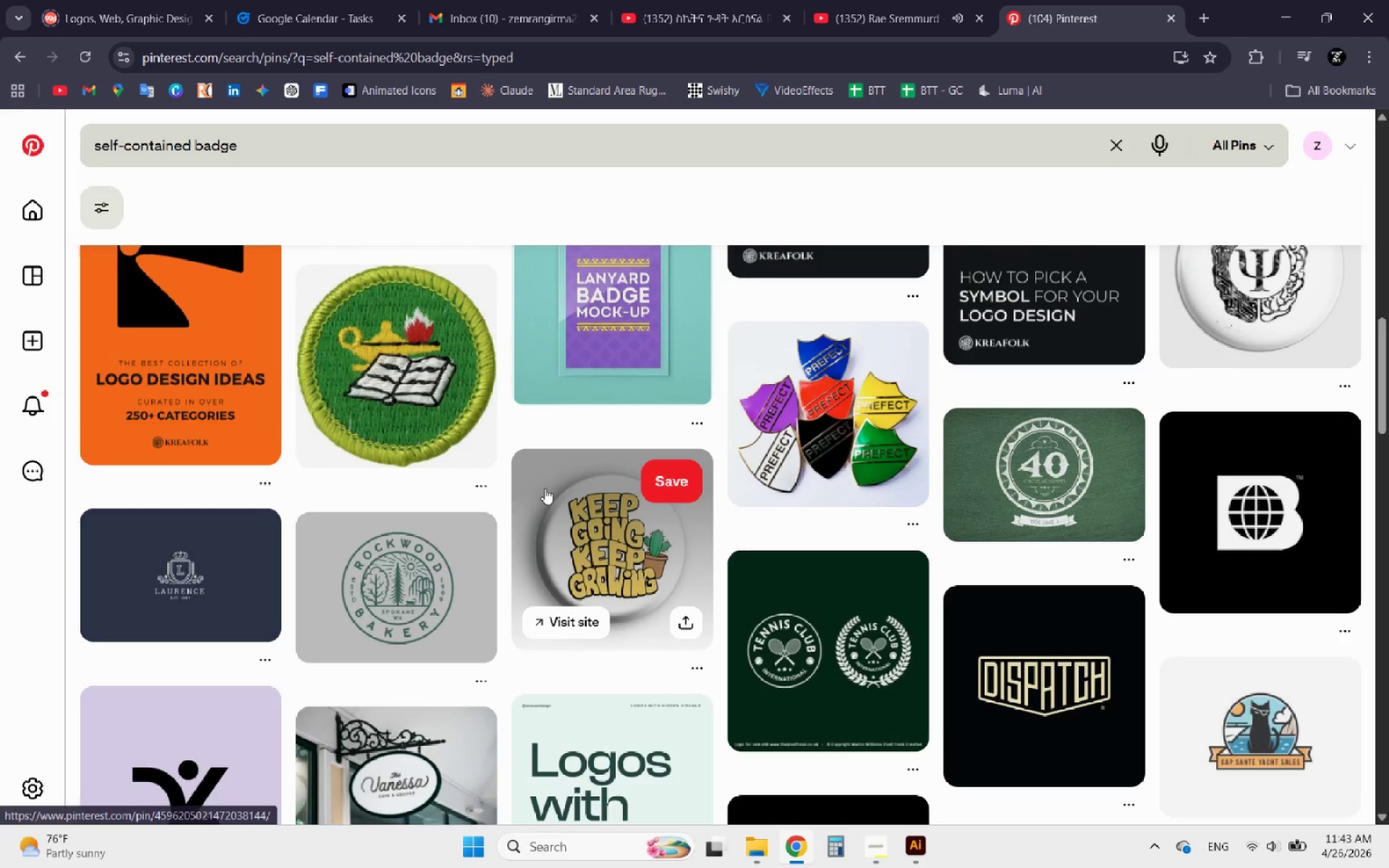 
scroll: coordinate [545, 488], scroll_direction: down, amount: 2.0
 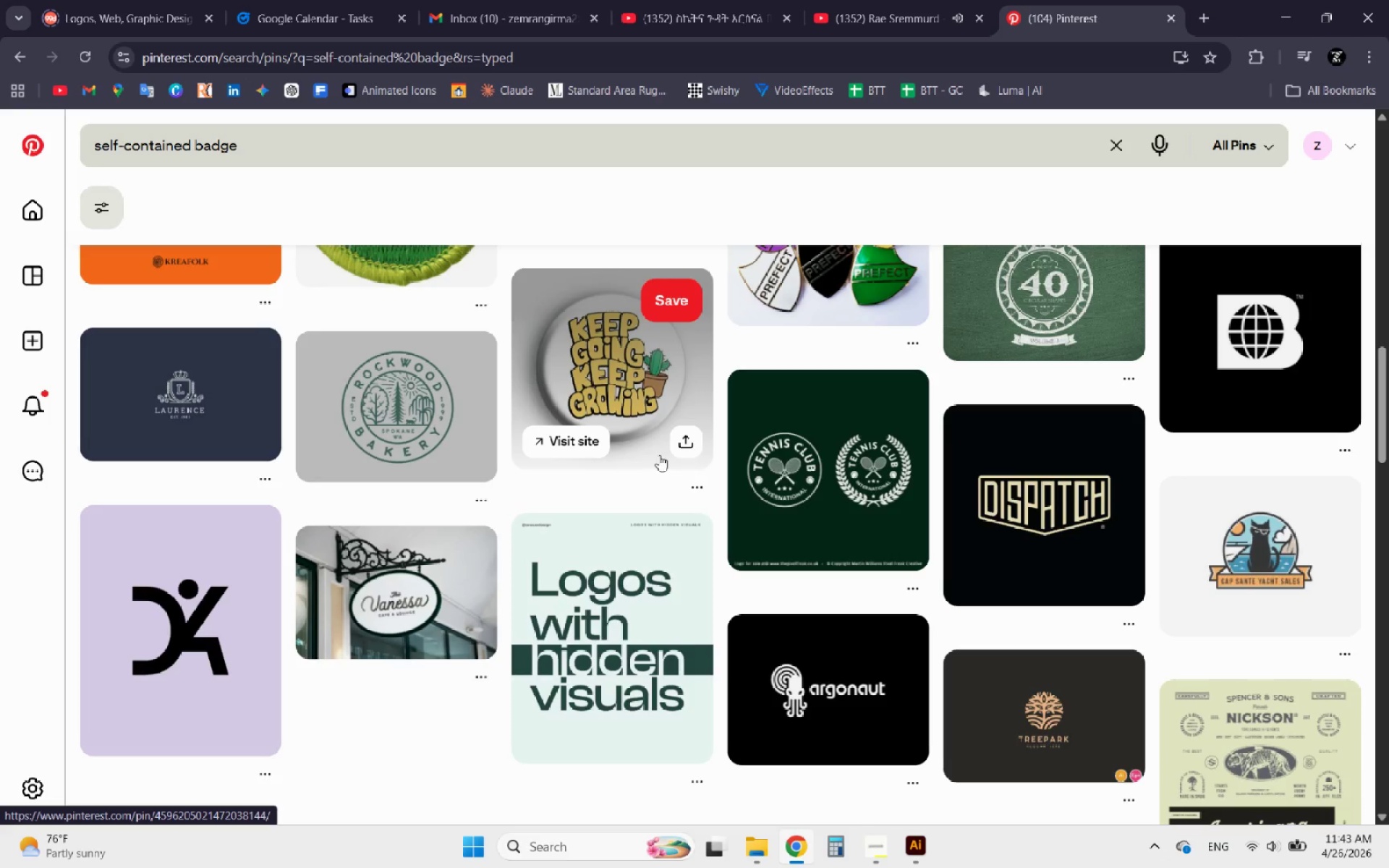 
wait(5.21)
 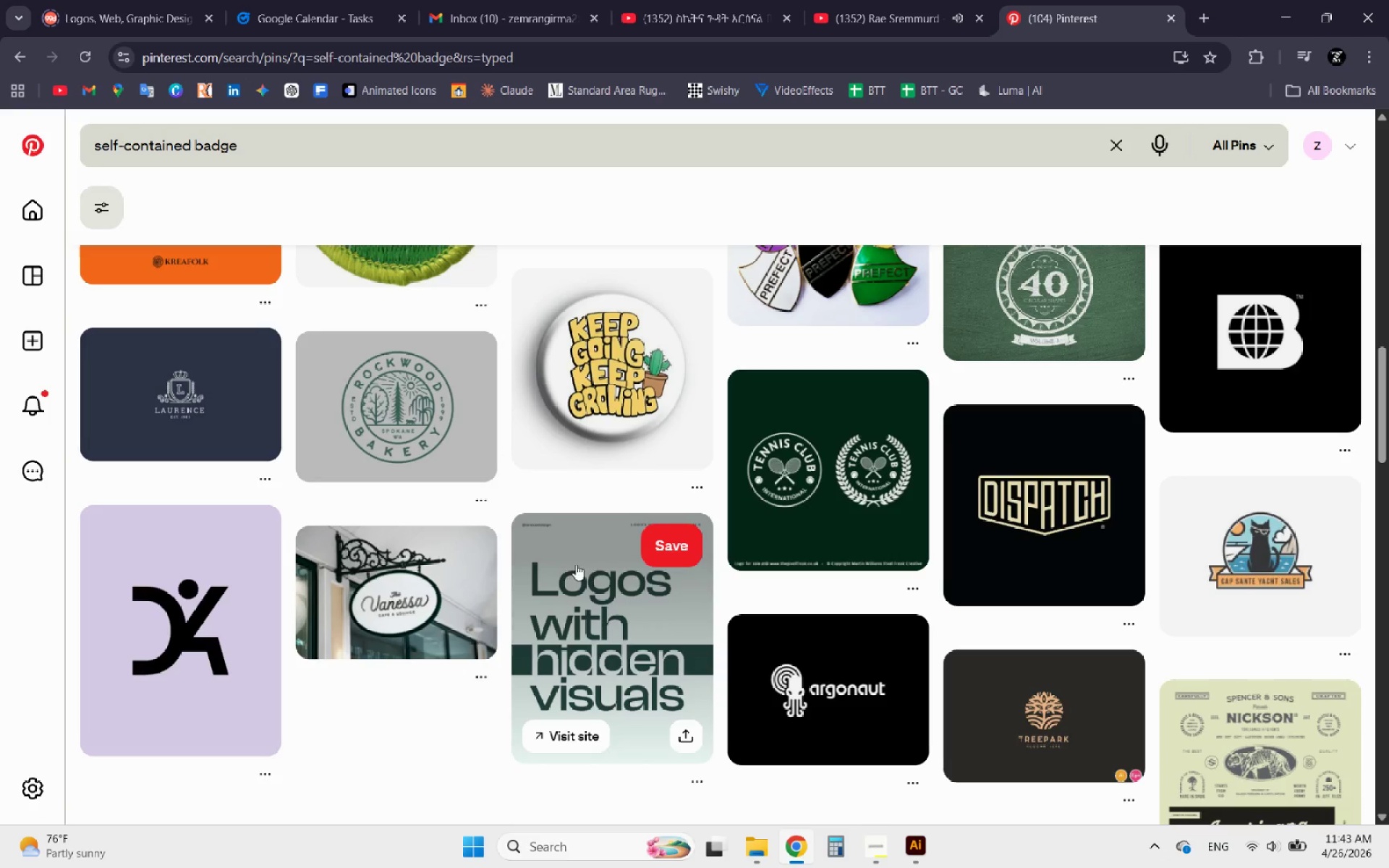 
scroll: coordinate [659, 455], scroll_direction: up, amount: 7.0
 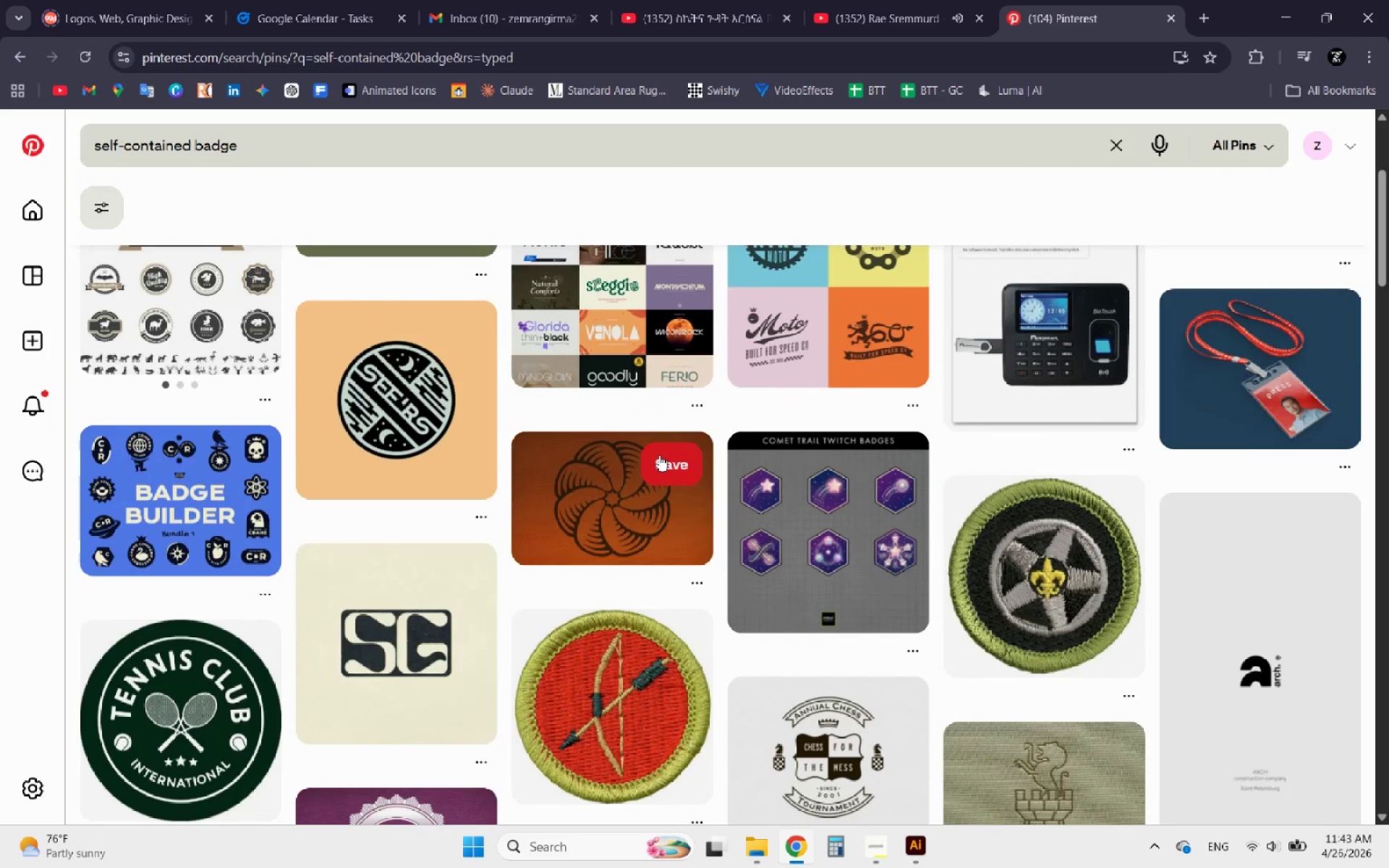 
scroll: coordinate [659, 455], scroll_direction: up, amount: 2.0
 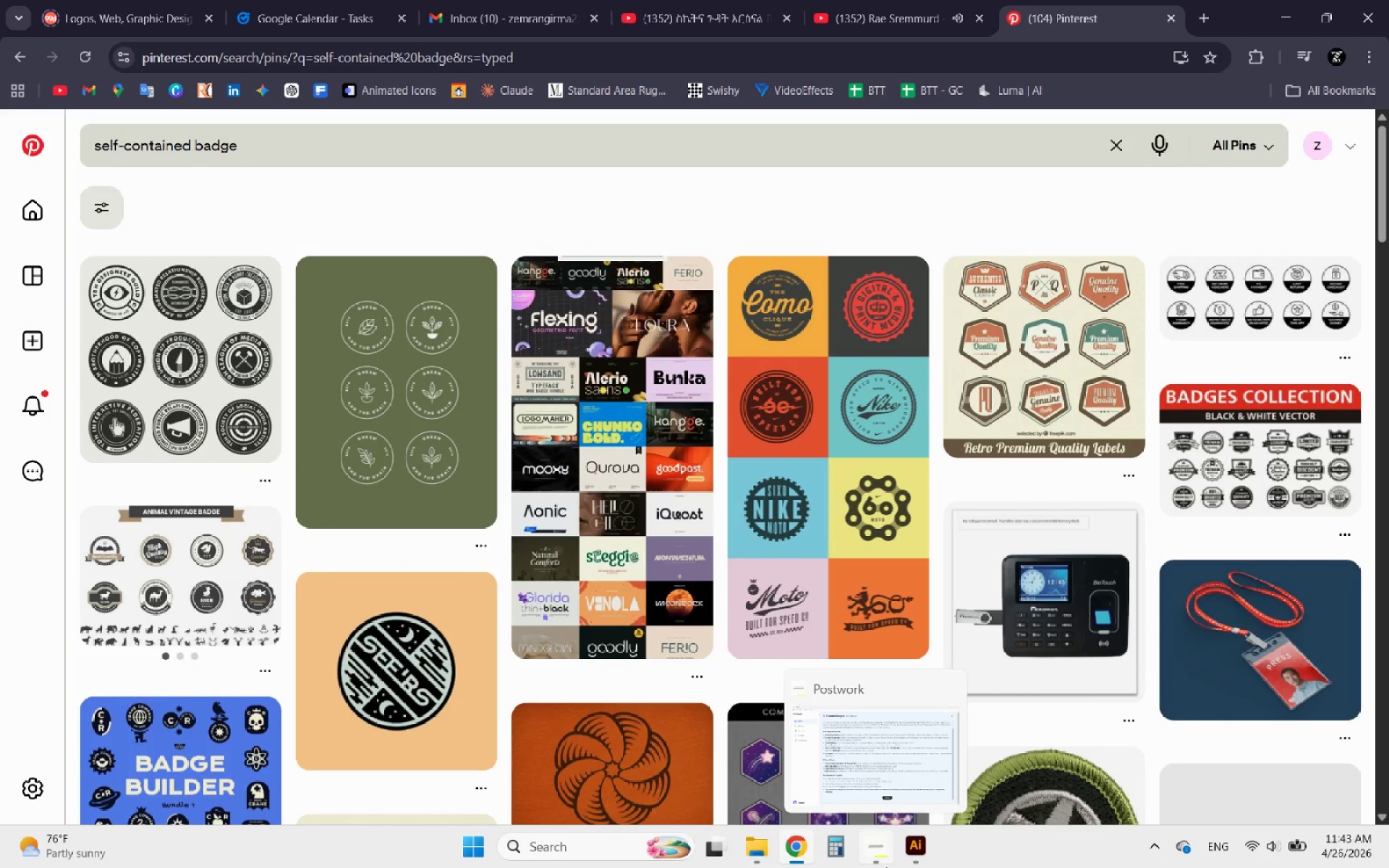 
wait(5.78)
 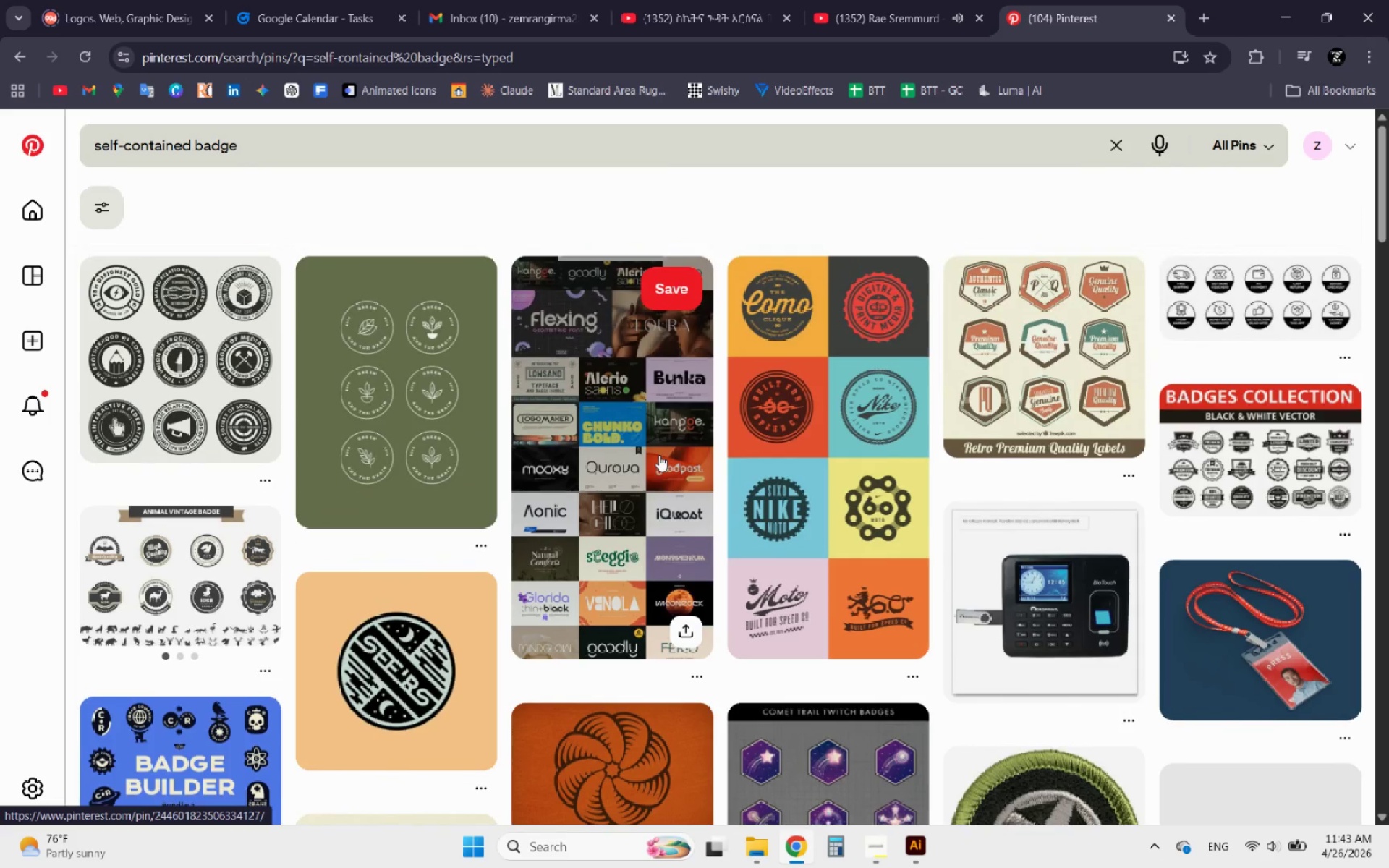 
left_click_drag(start_coordinate=[314, 132], to_coordinate=[106, 145])
 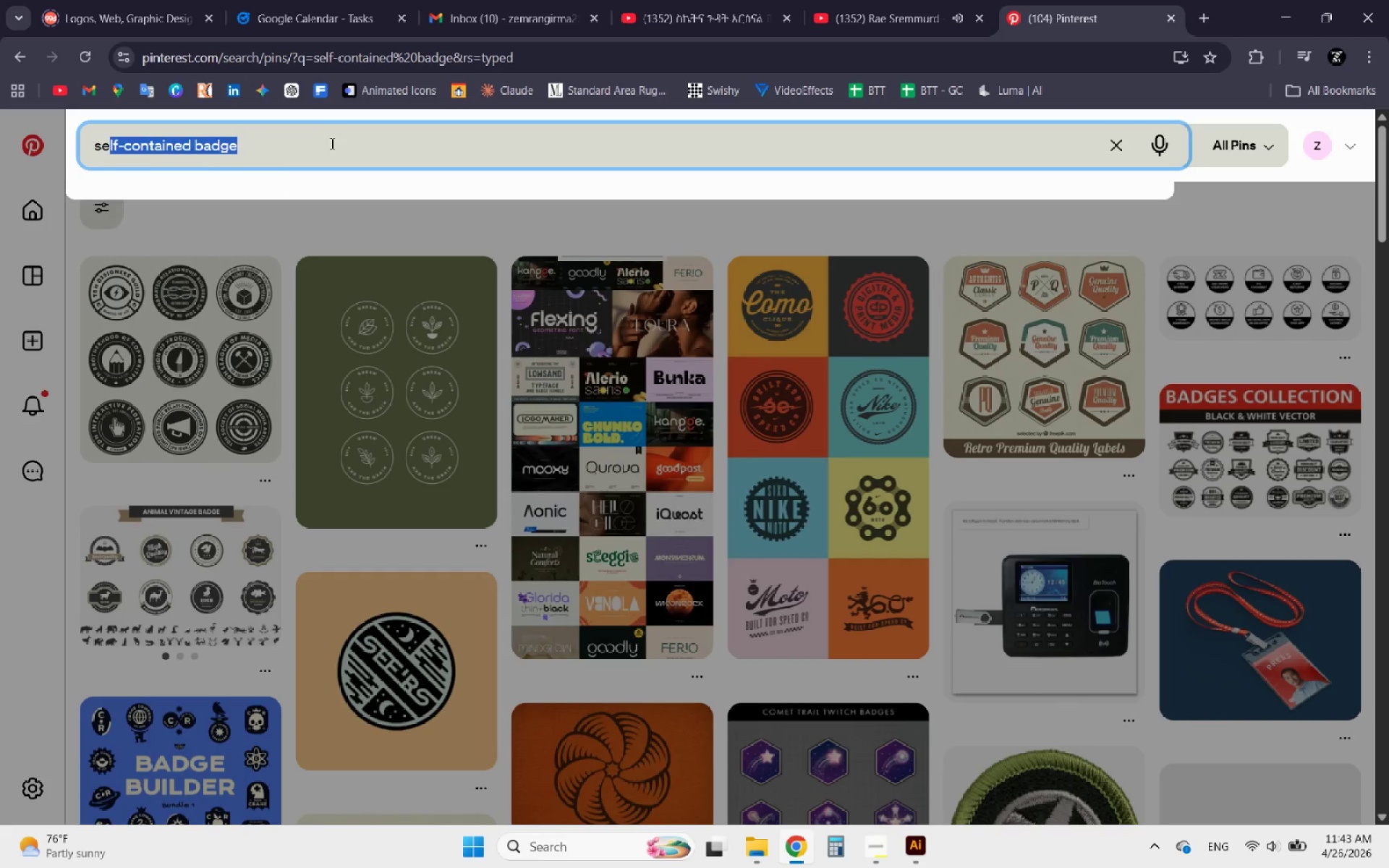 
left_click([334, 140])
 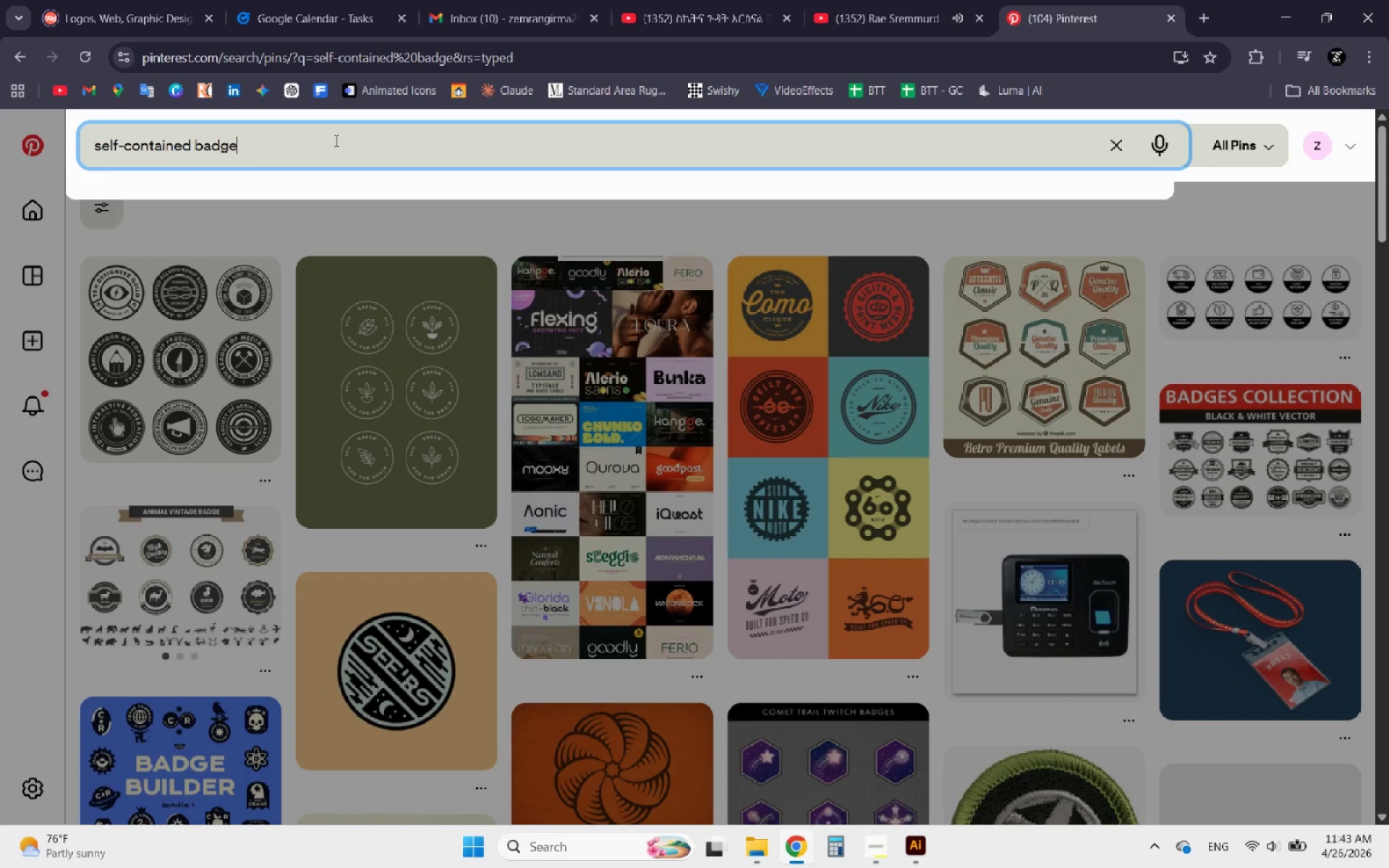 
left_click_drag(start_coordinate=[335, 140], to_coordinate=[61, 114])
 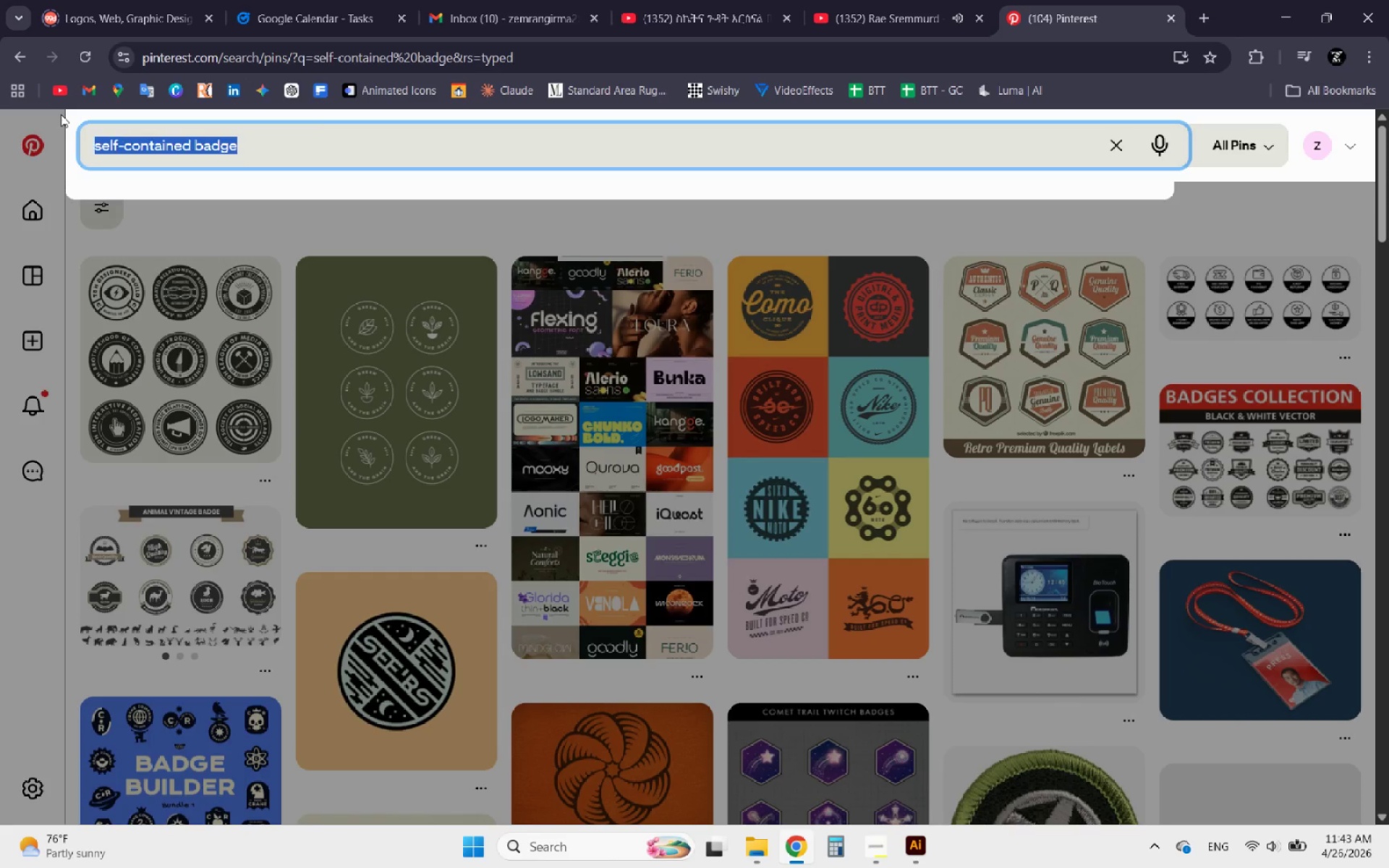 
type(emblem)
 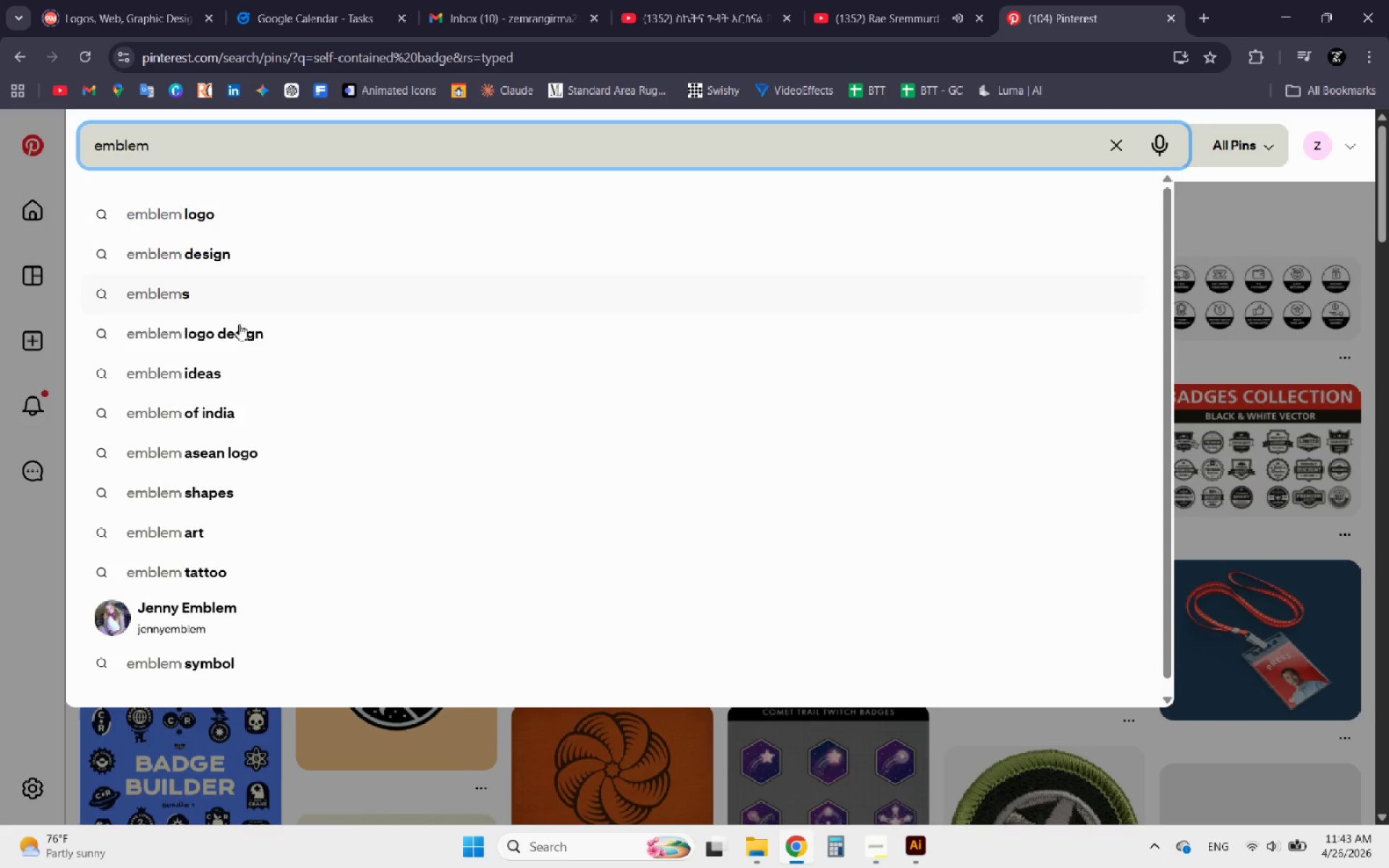 
left_click([255, 339])
 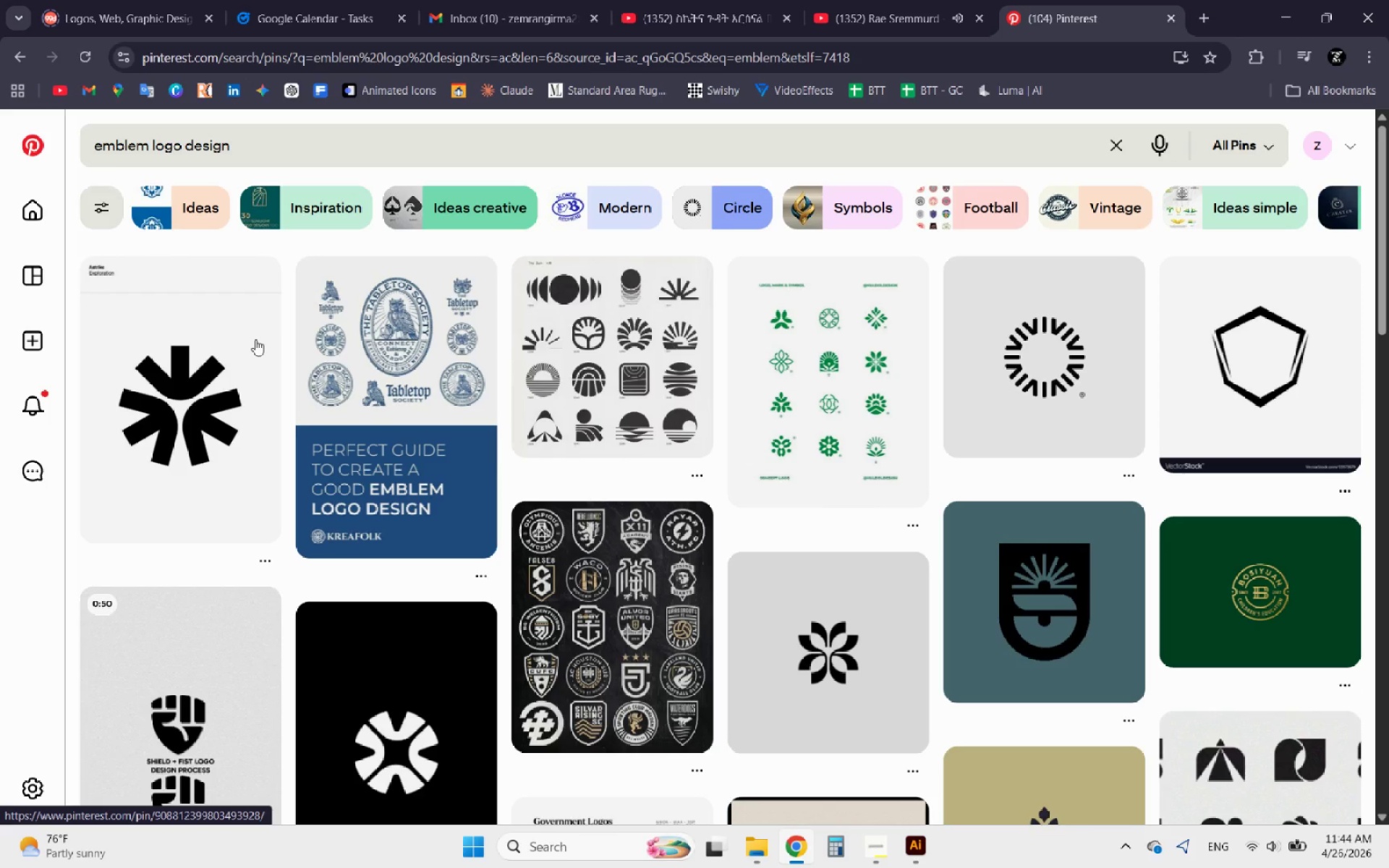 
wait(9.47)
 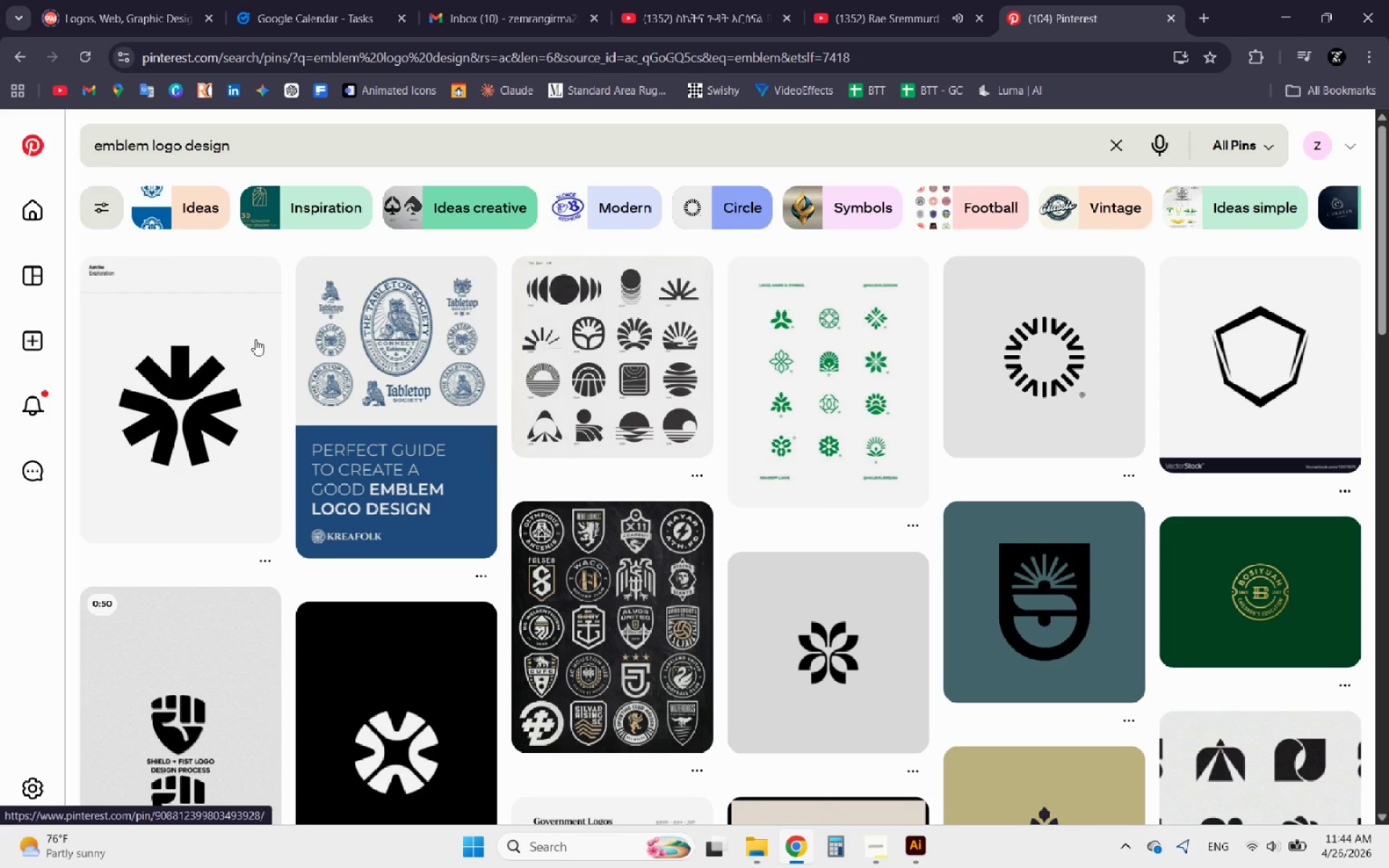 
left_click([576, 548])
 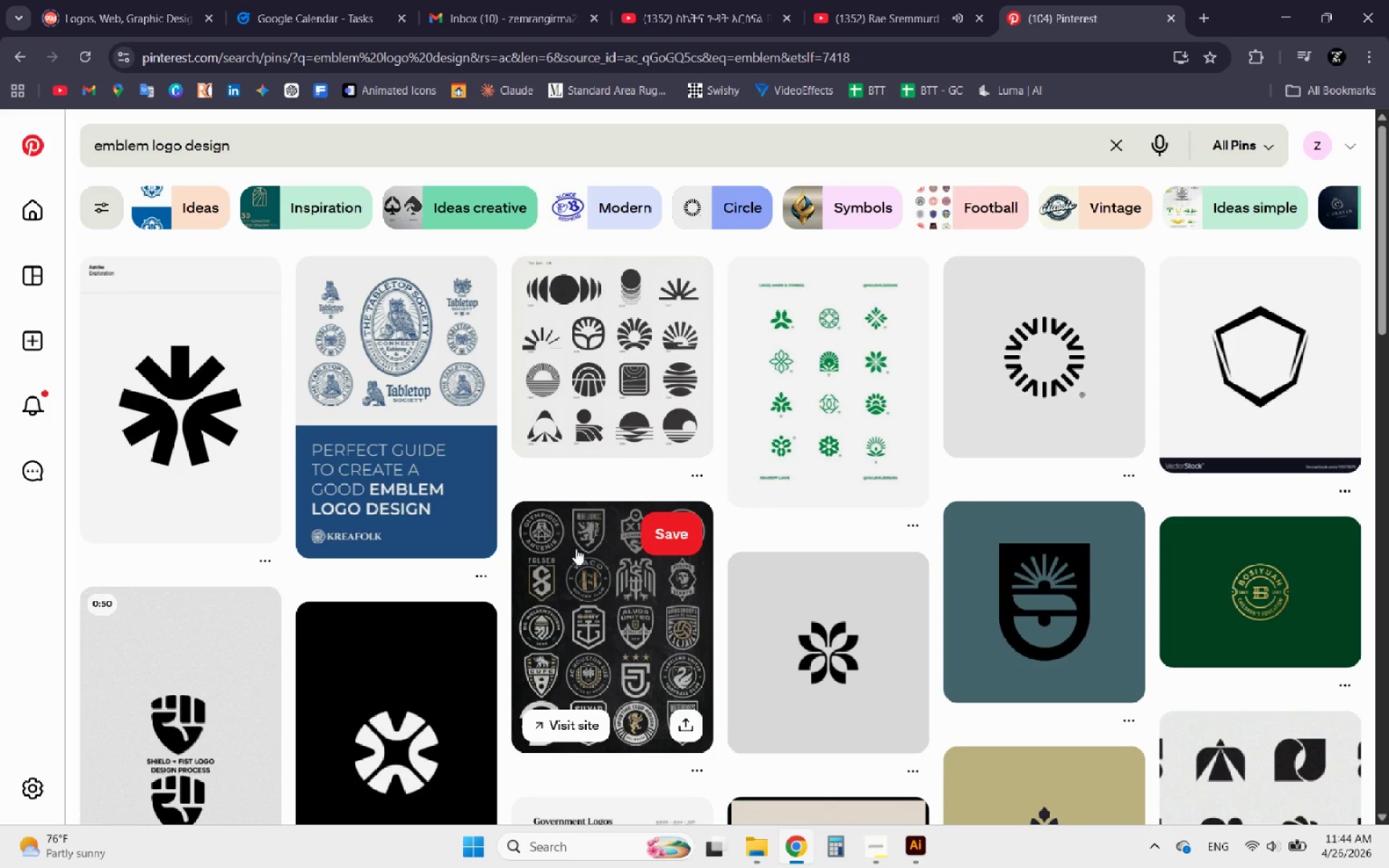 
wait(5.95)
 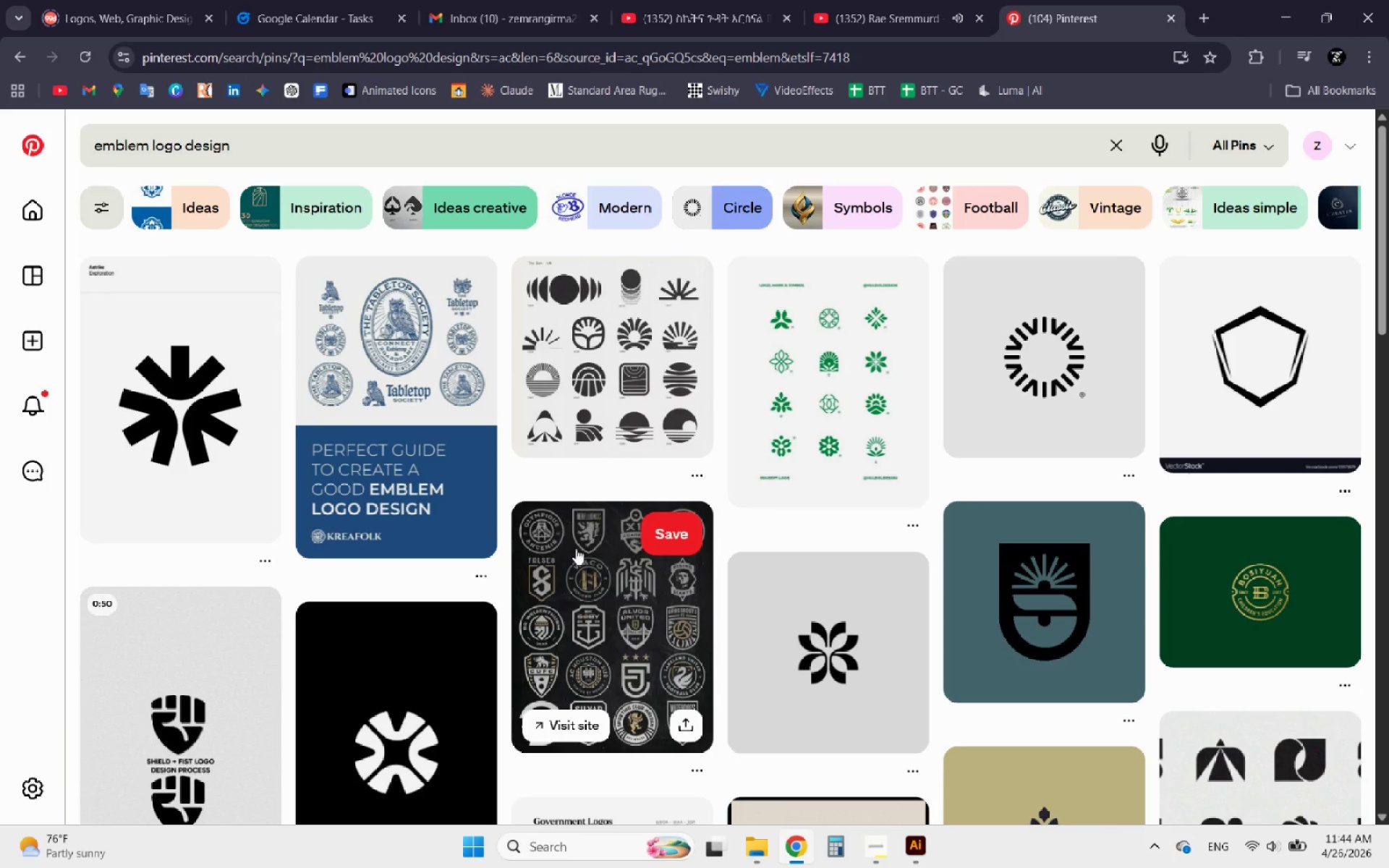 
left_click([579, 544])
 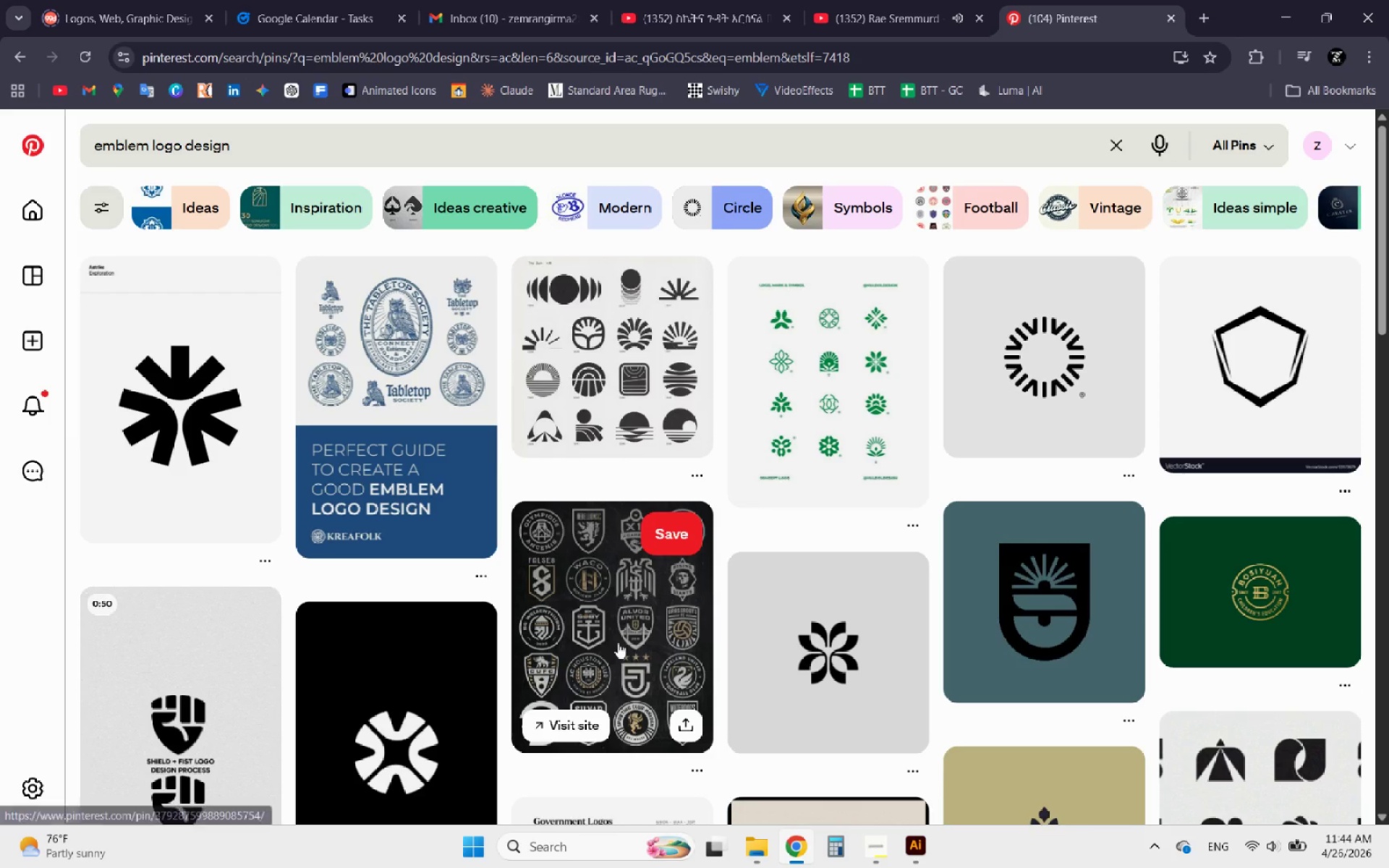 
left_click([618, 642])
 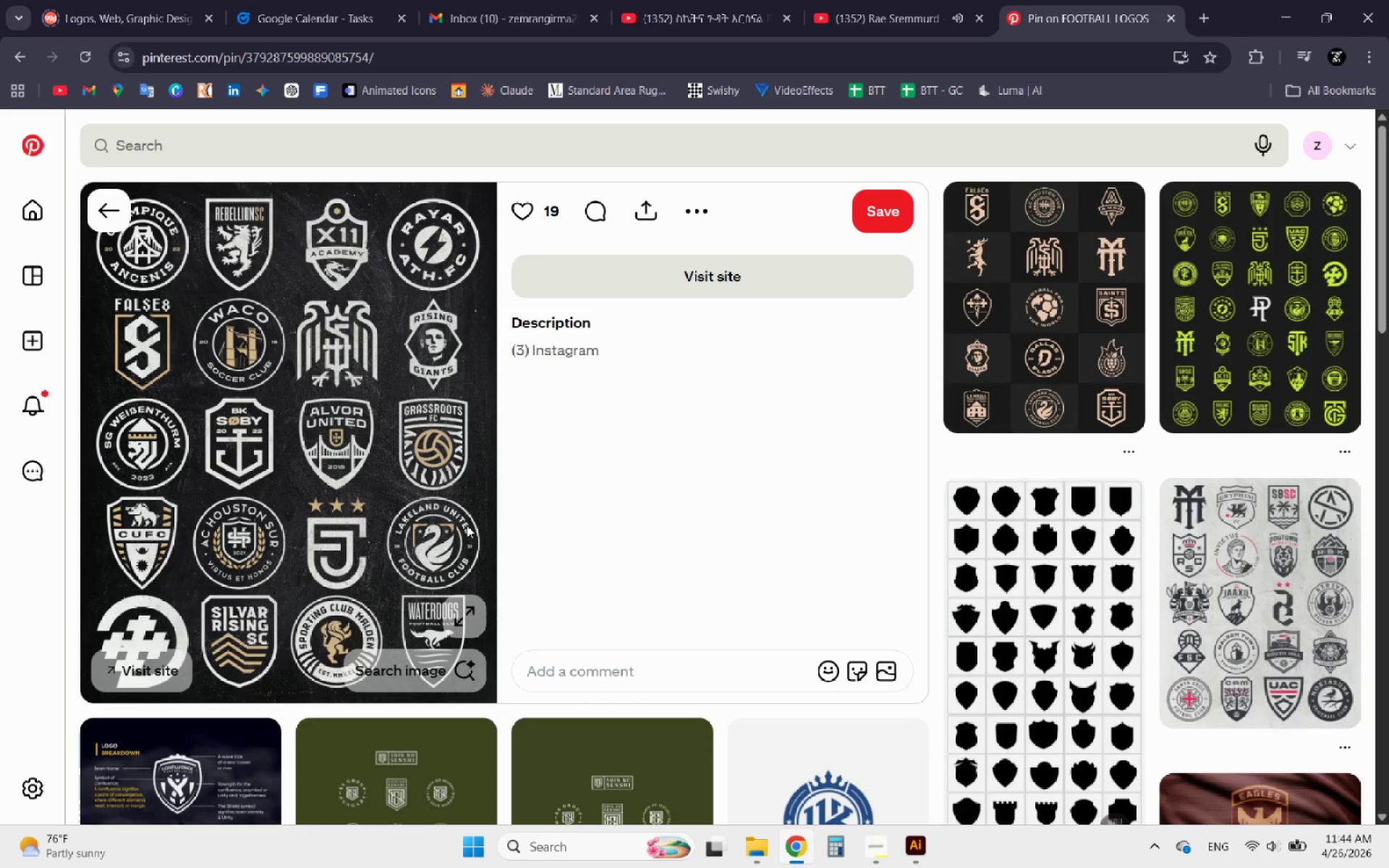 
wait(5.59)
 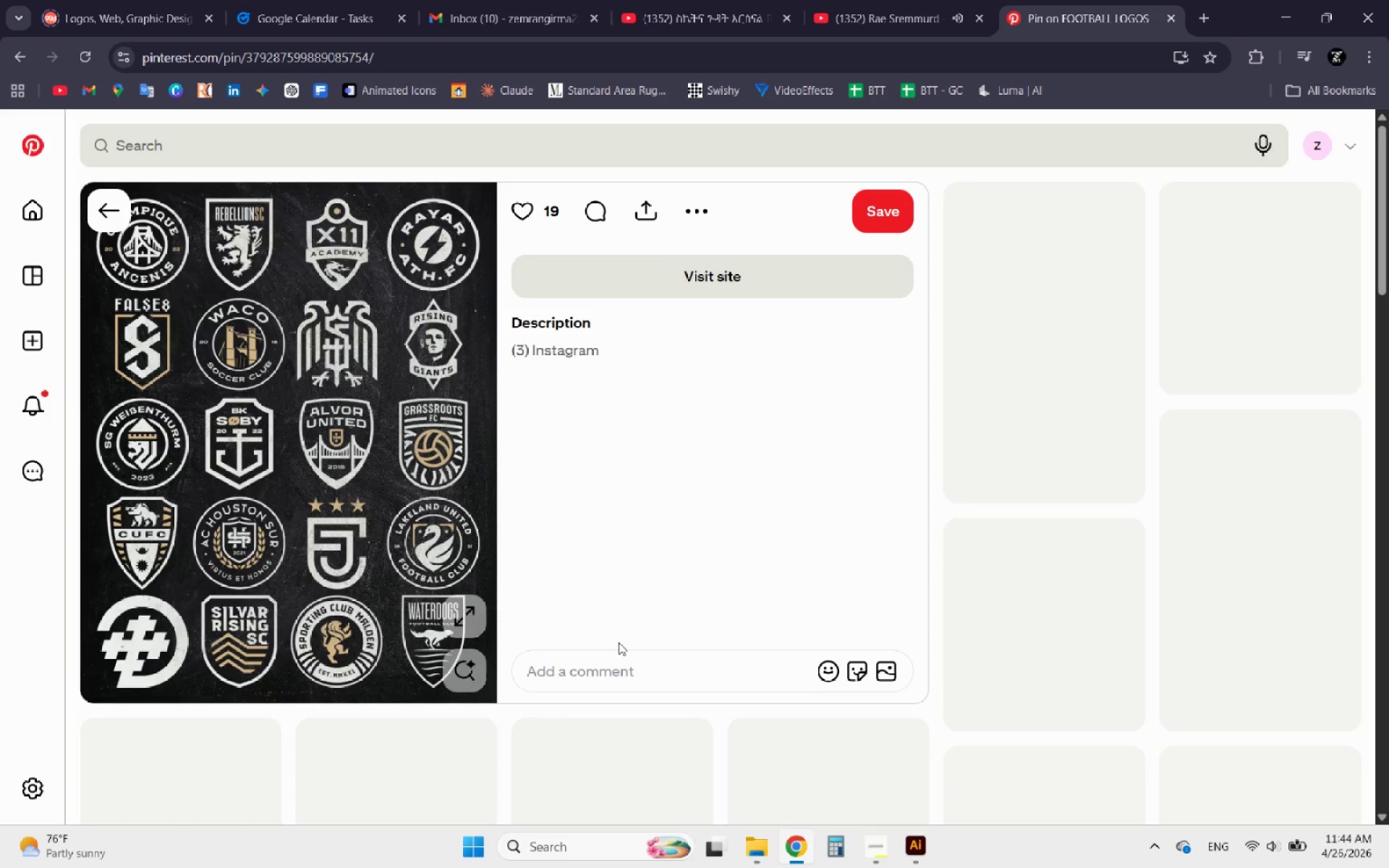 
right_click([466, 522])
 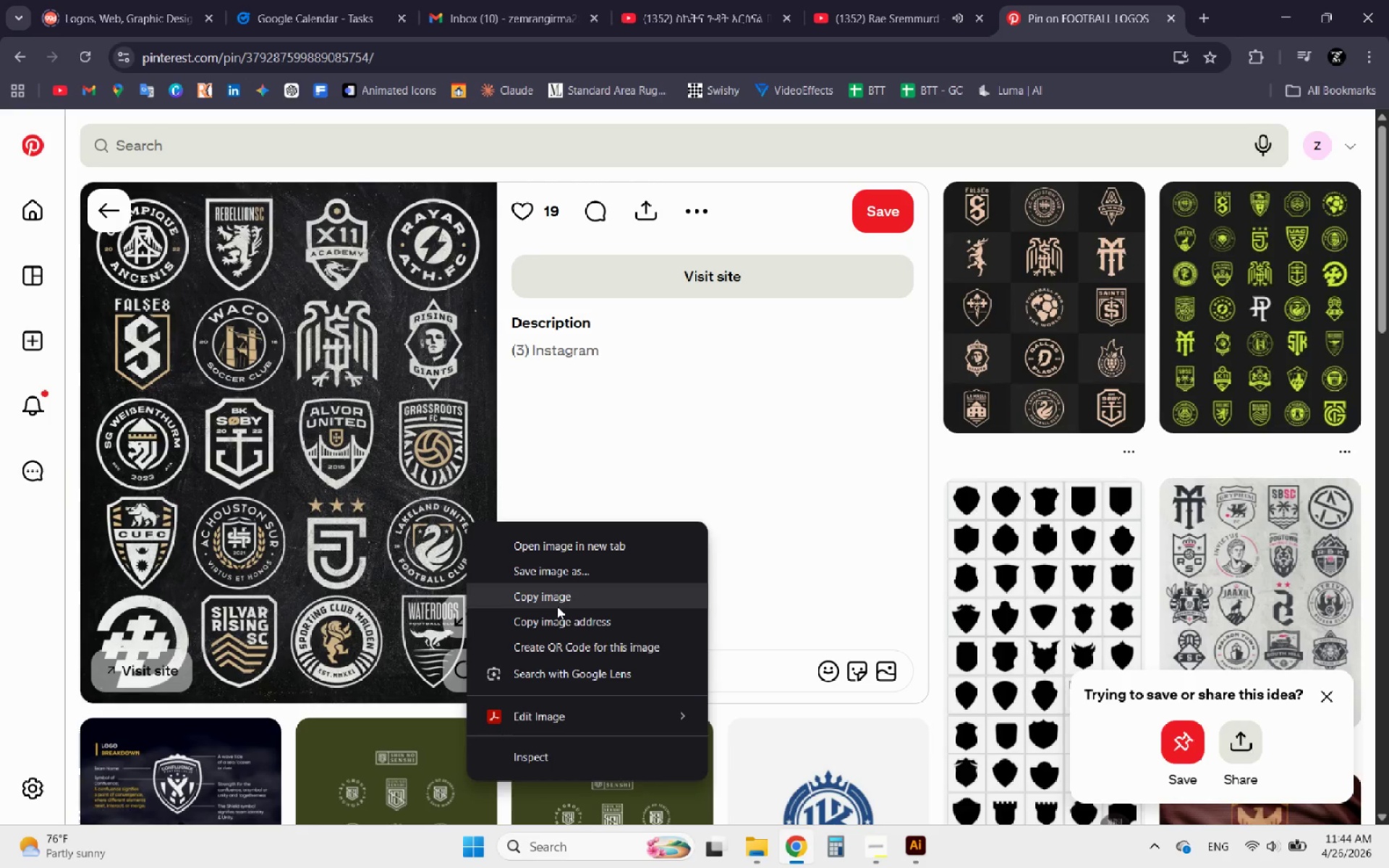 
wait(6.94)
 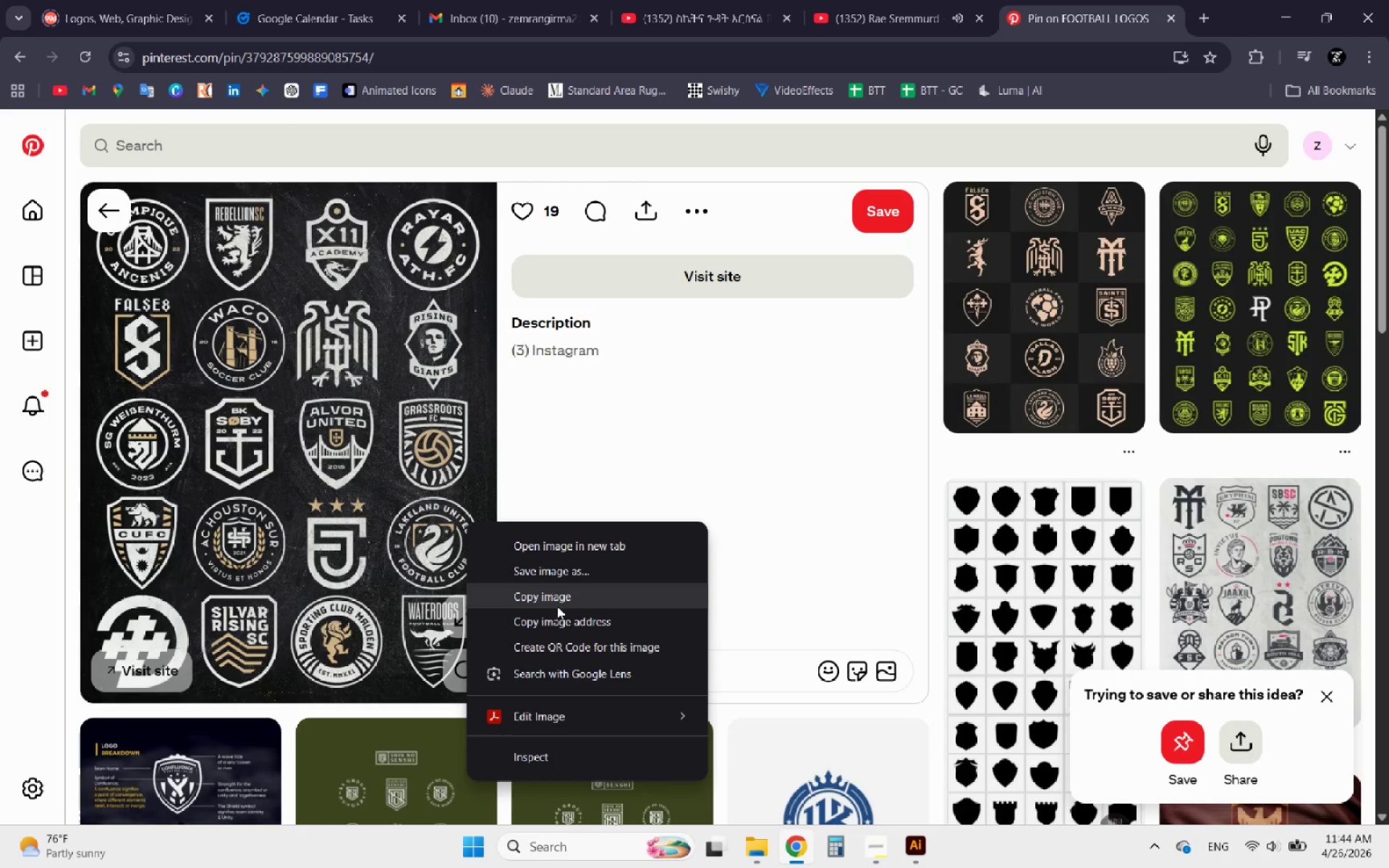 
left_click([553, 598])
 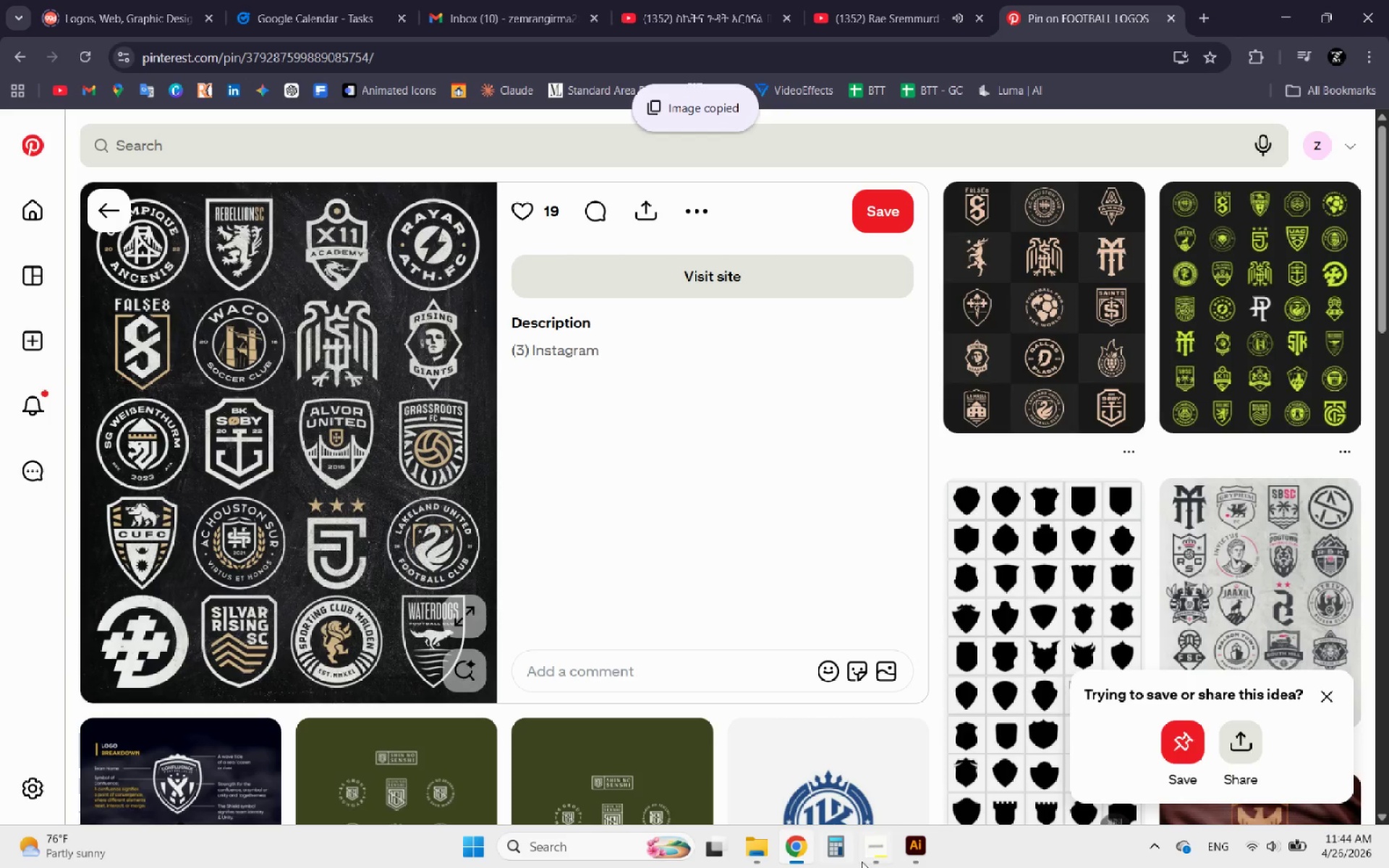 
left_click([927, 856])
 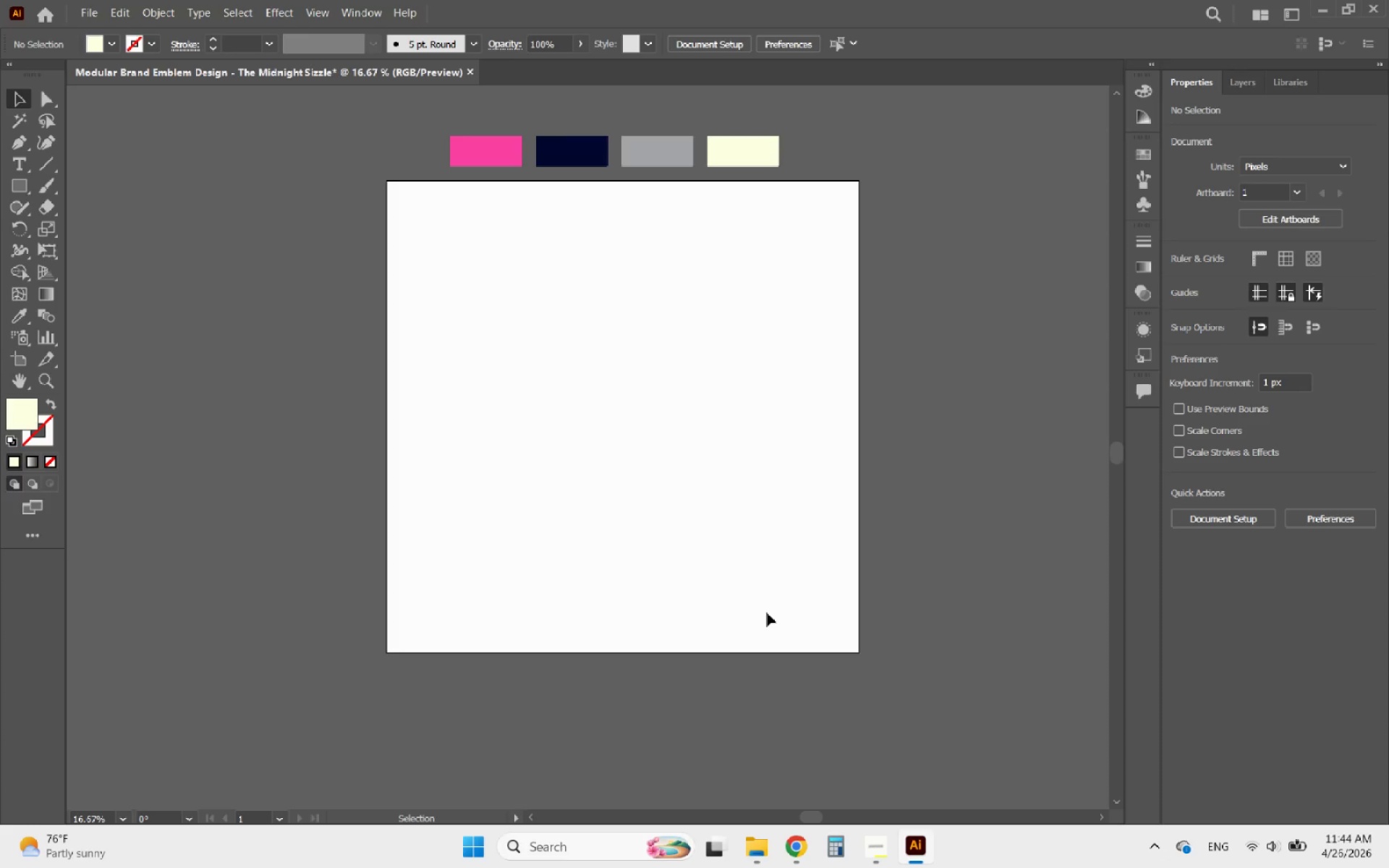 
key(Control+V)
 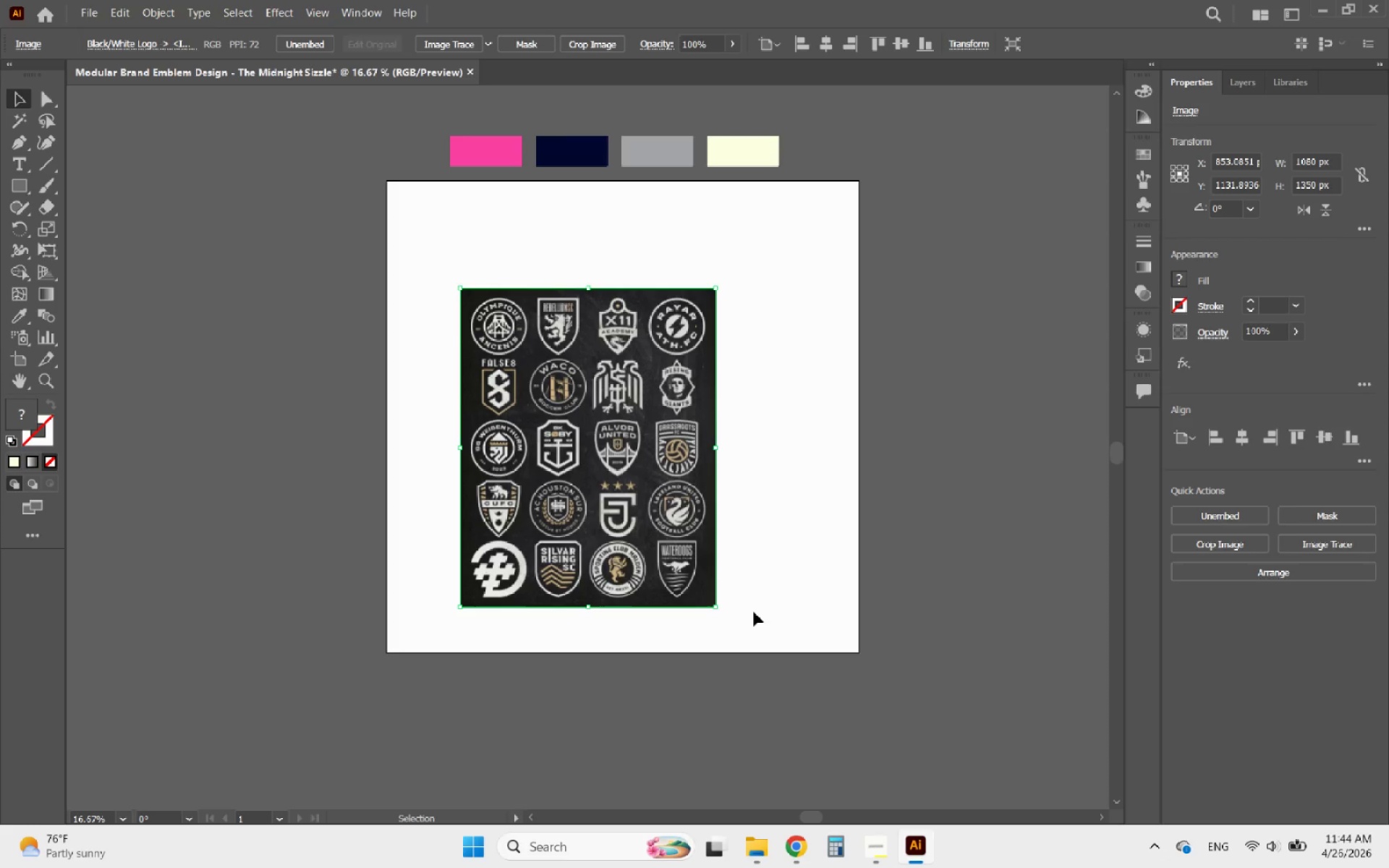 
key(Alt+AltLeft)
 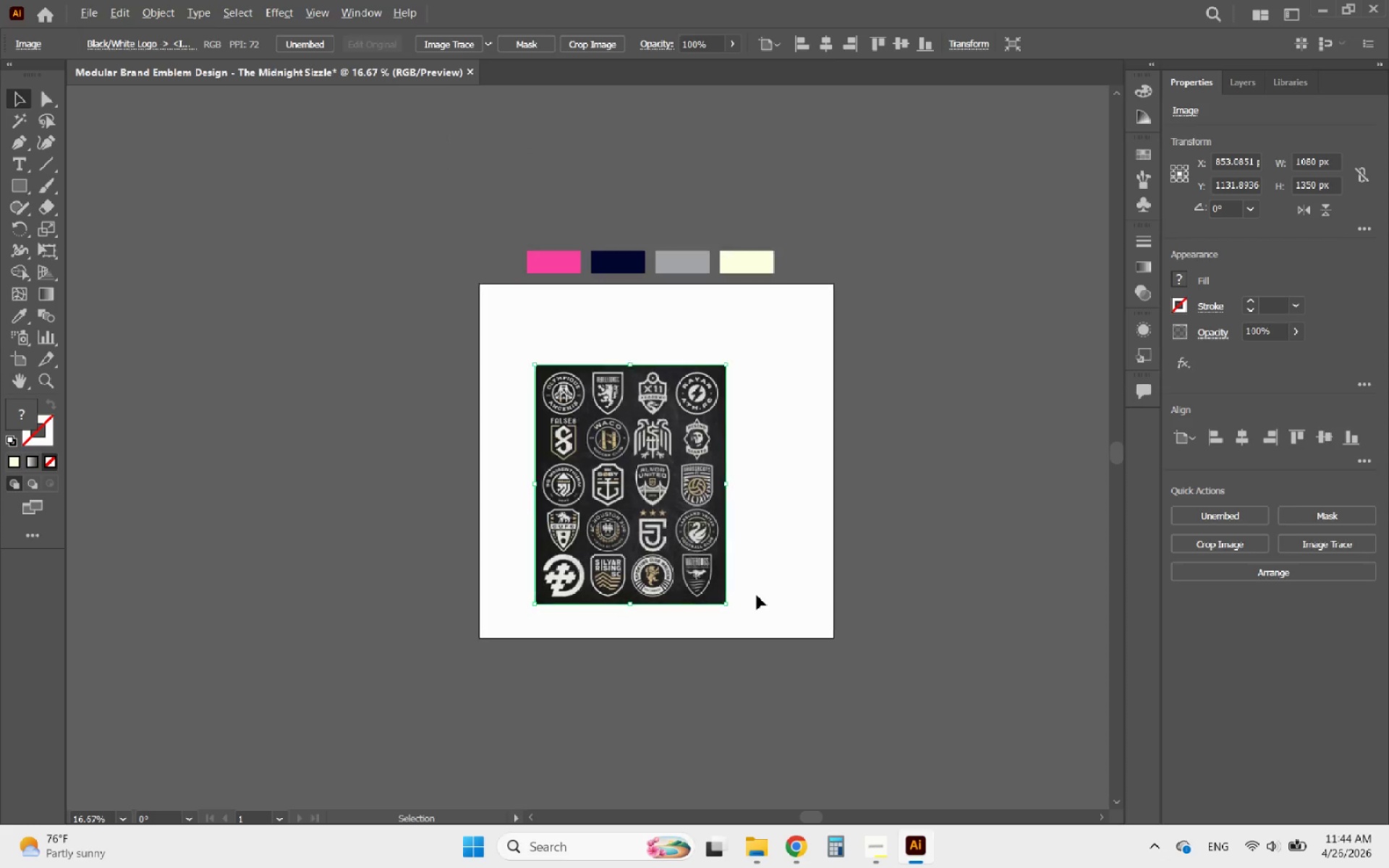 
left_click_drag(start_coordinate=[639, 523], to_coordinate=[284, 480])
 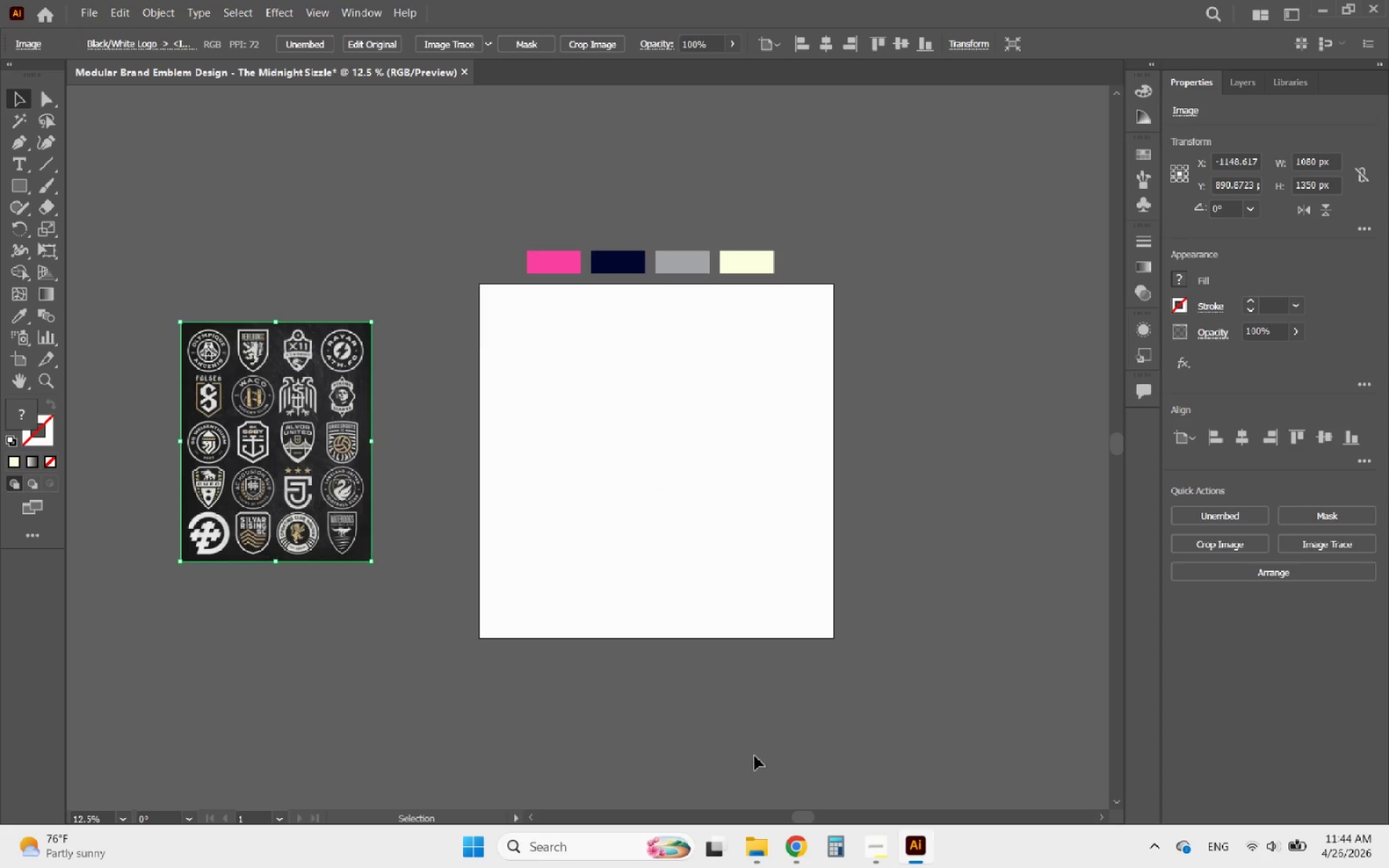 
scroll: coordinate [757, 595], scroll_direction: down, amount: 1.0
 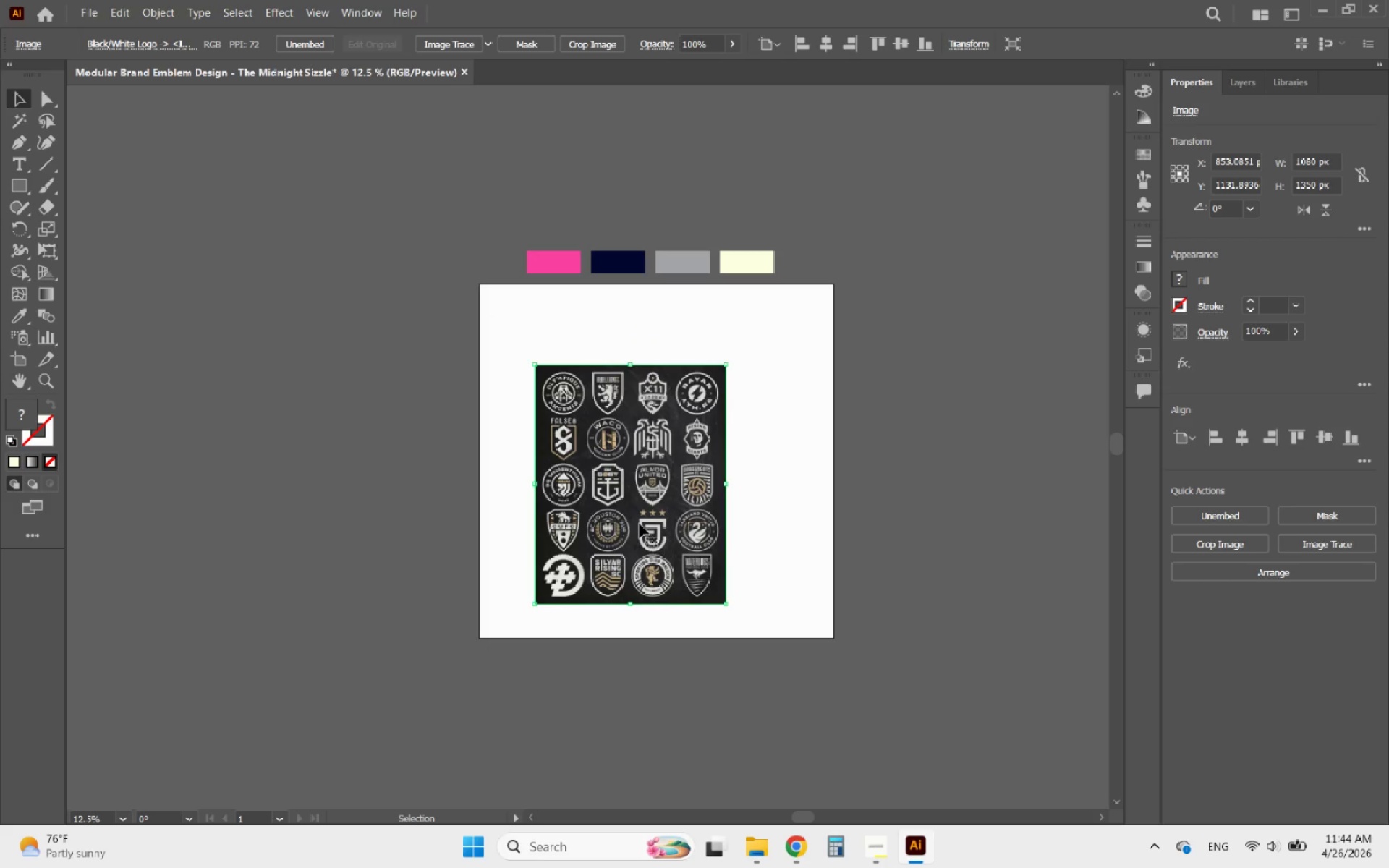 
mouse_move([796, 835])
 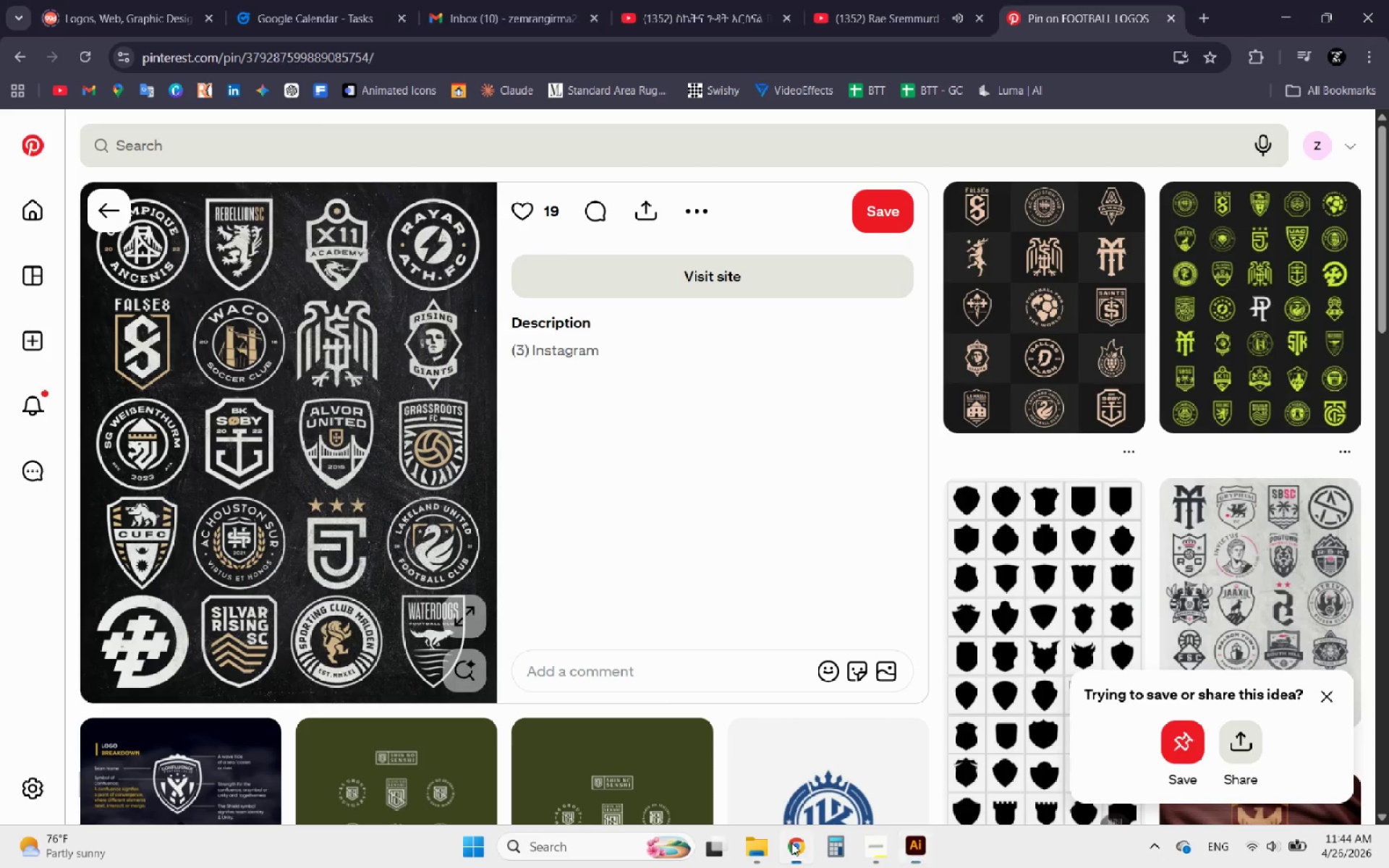 
mouse_move([781, 823])
 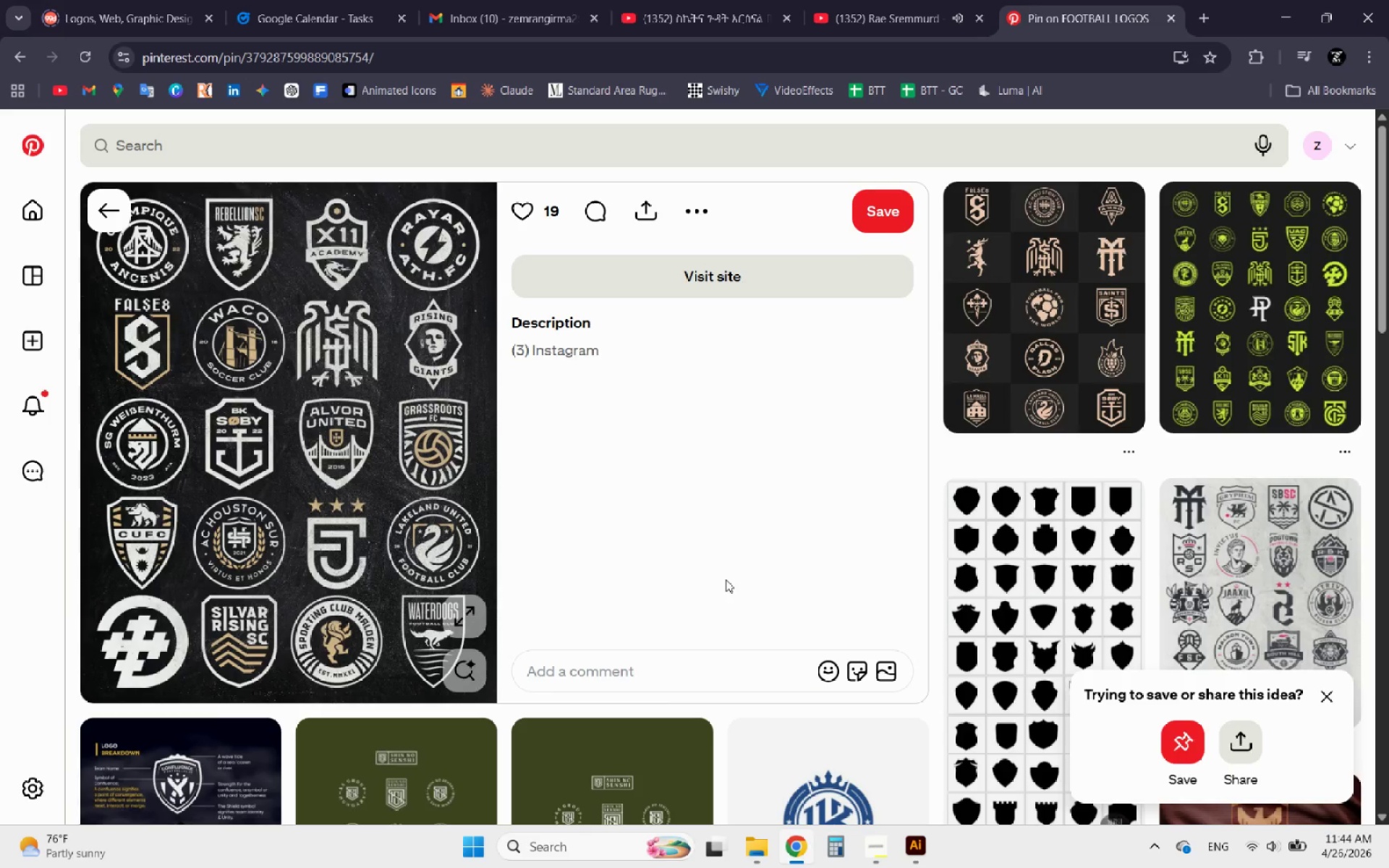 
scroll: coordinate [726, 579], scroll_direction: down, amount: 6.0
 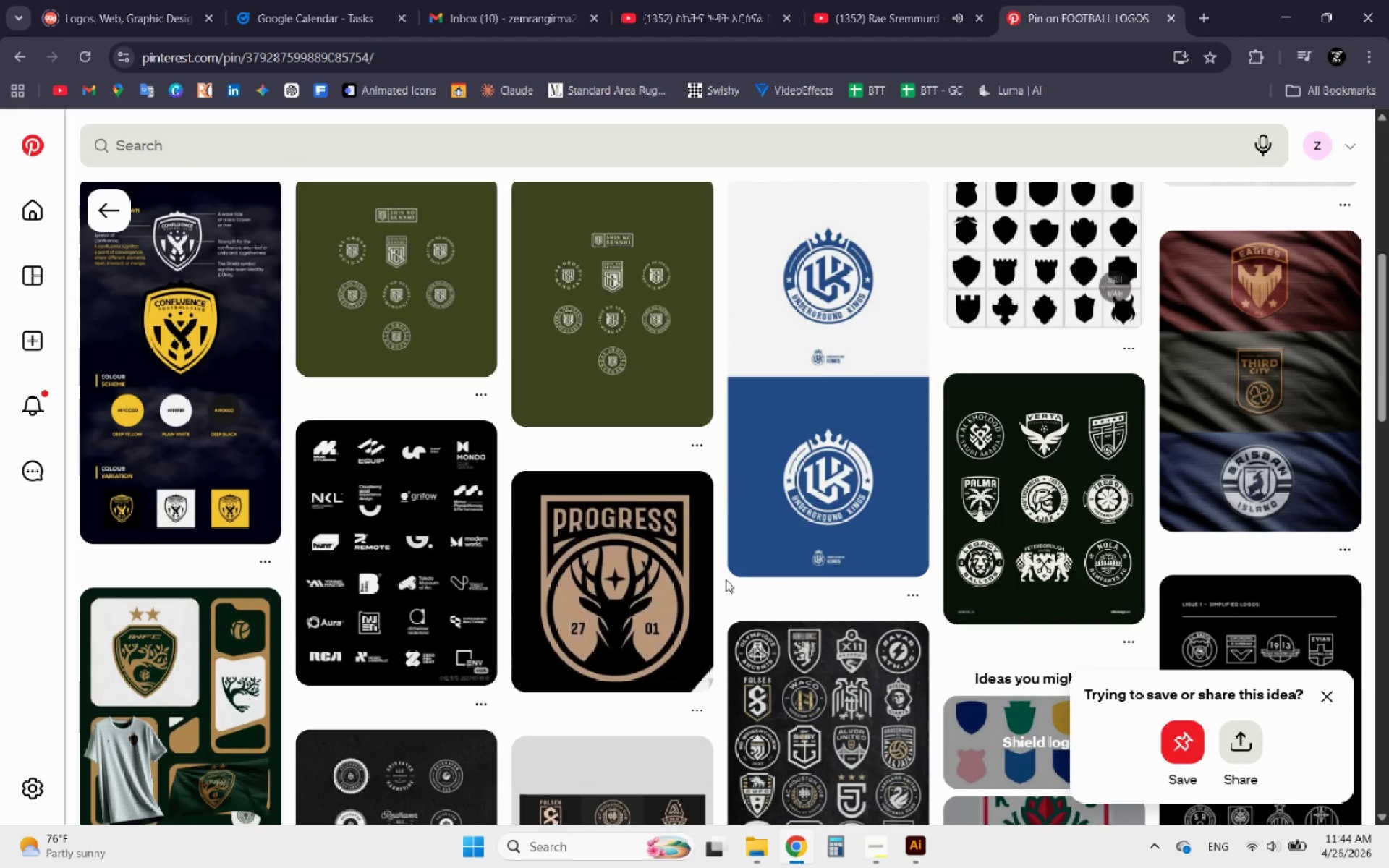 
scroll: coordinate [621, 456], scroll_direction: up, amount: 12.0
 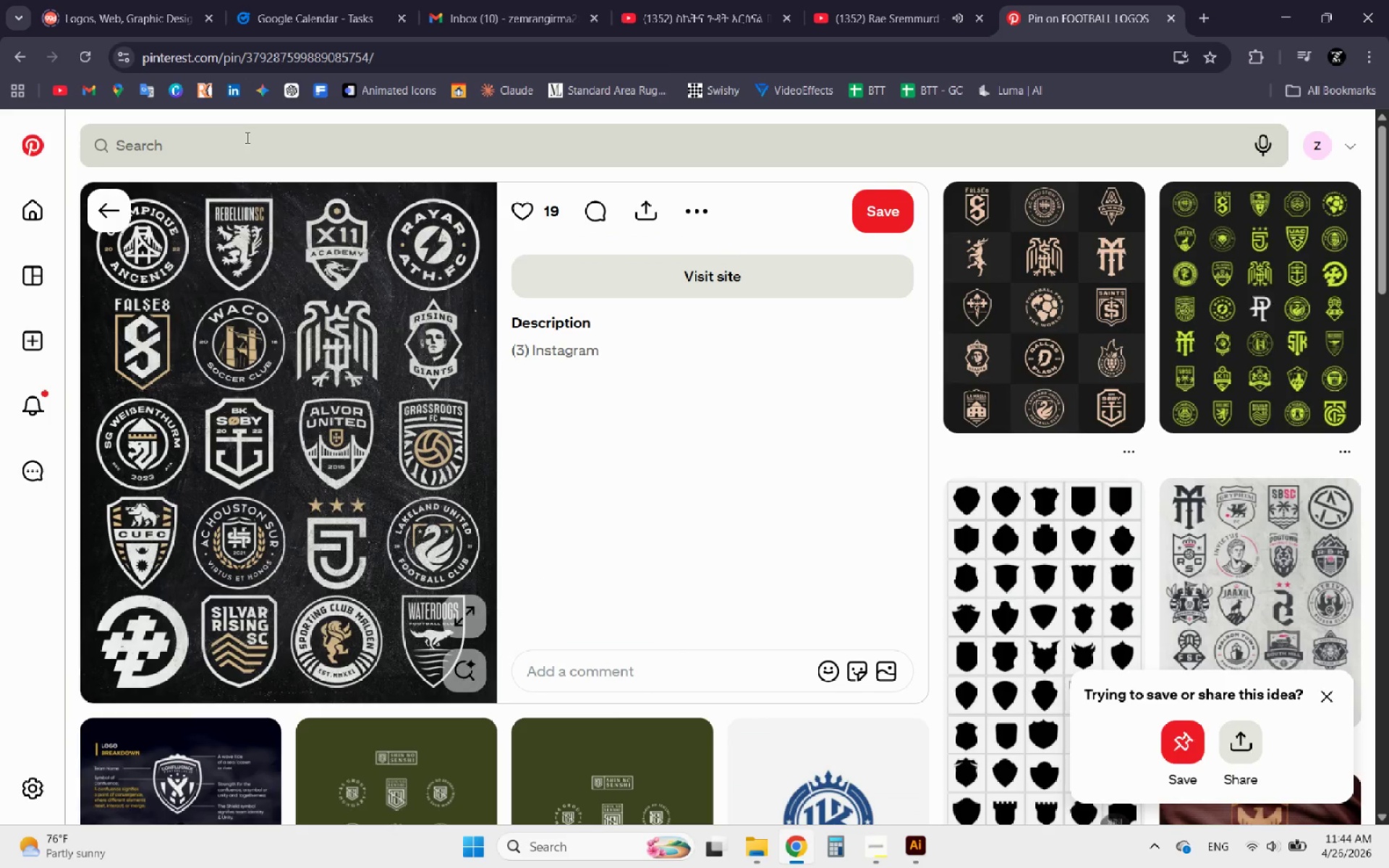 
left_click([246, 140])
 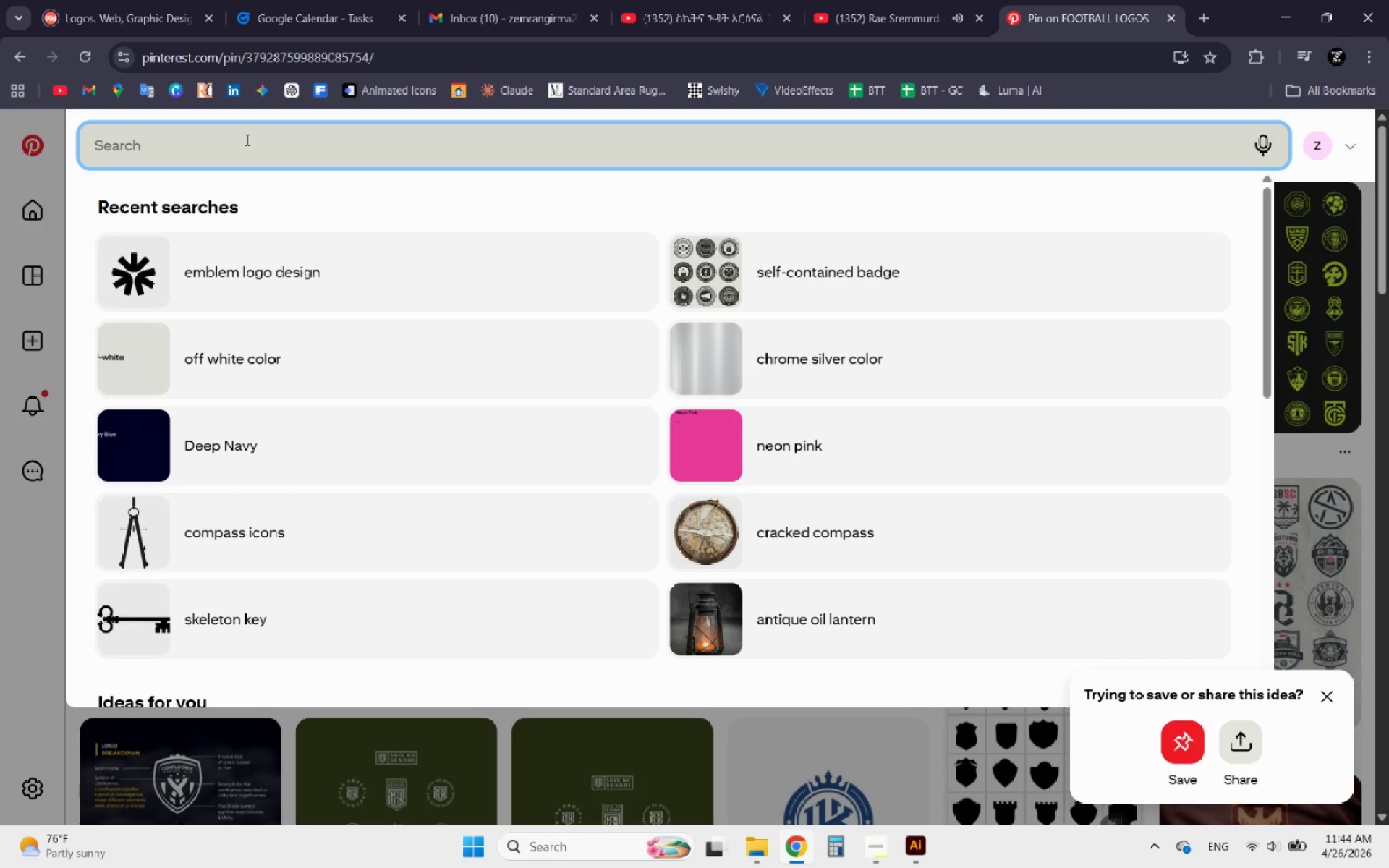 
type(NFL Logo)
 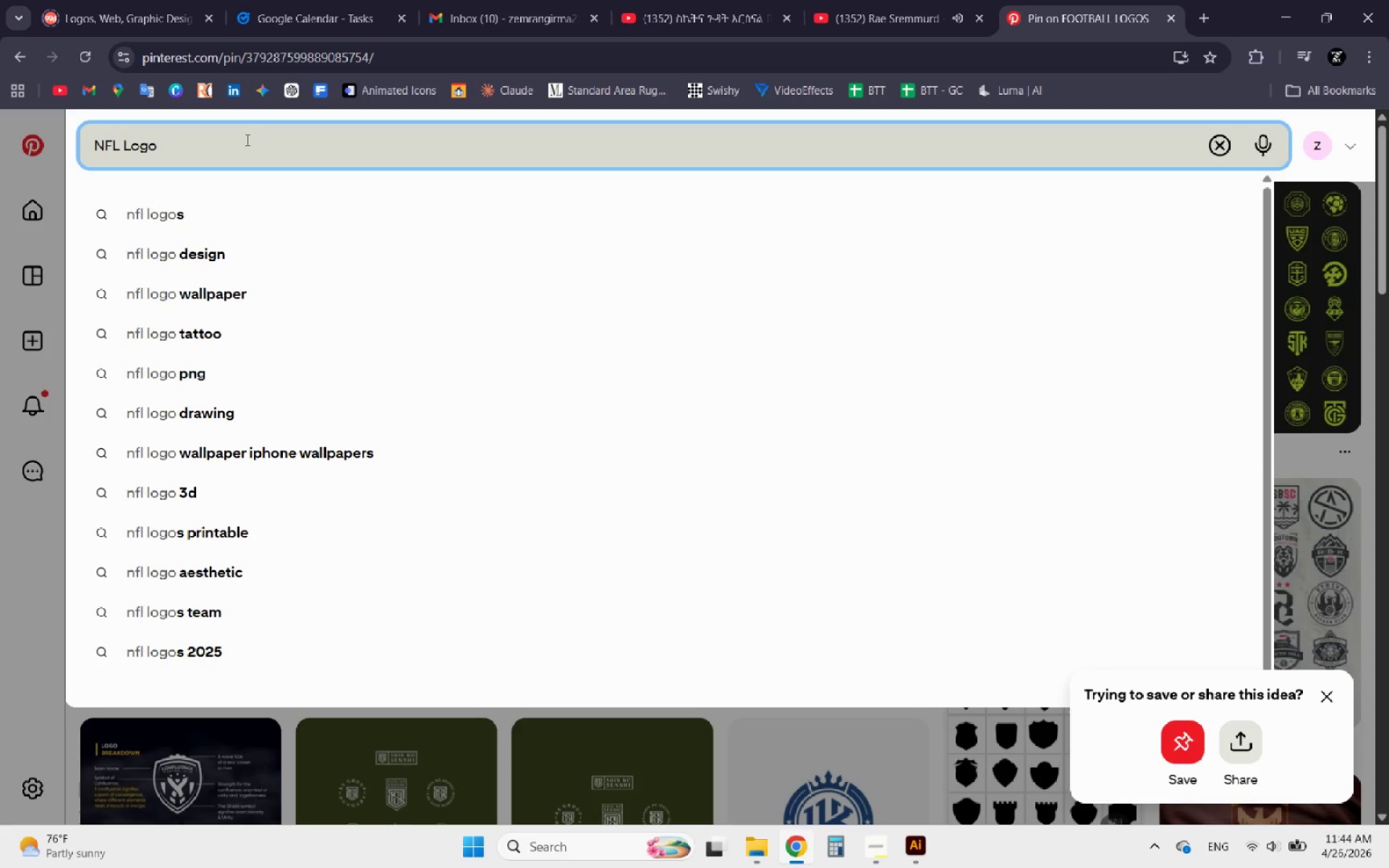 
key(Enter)
 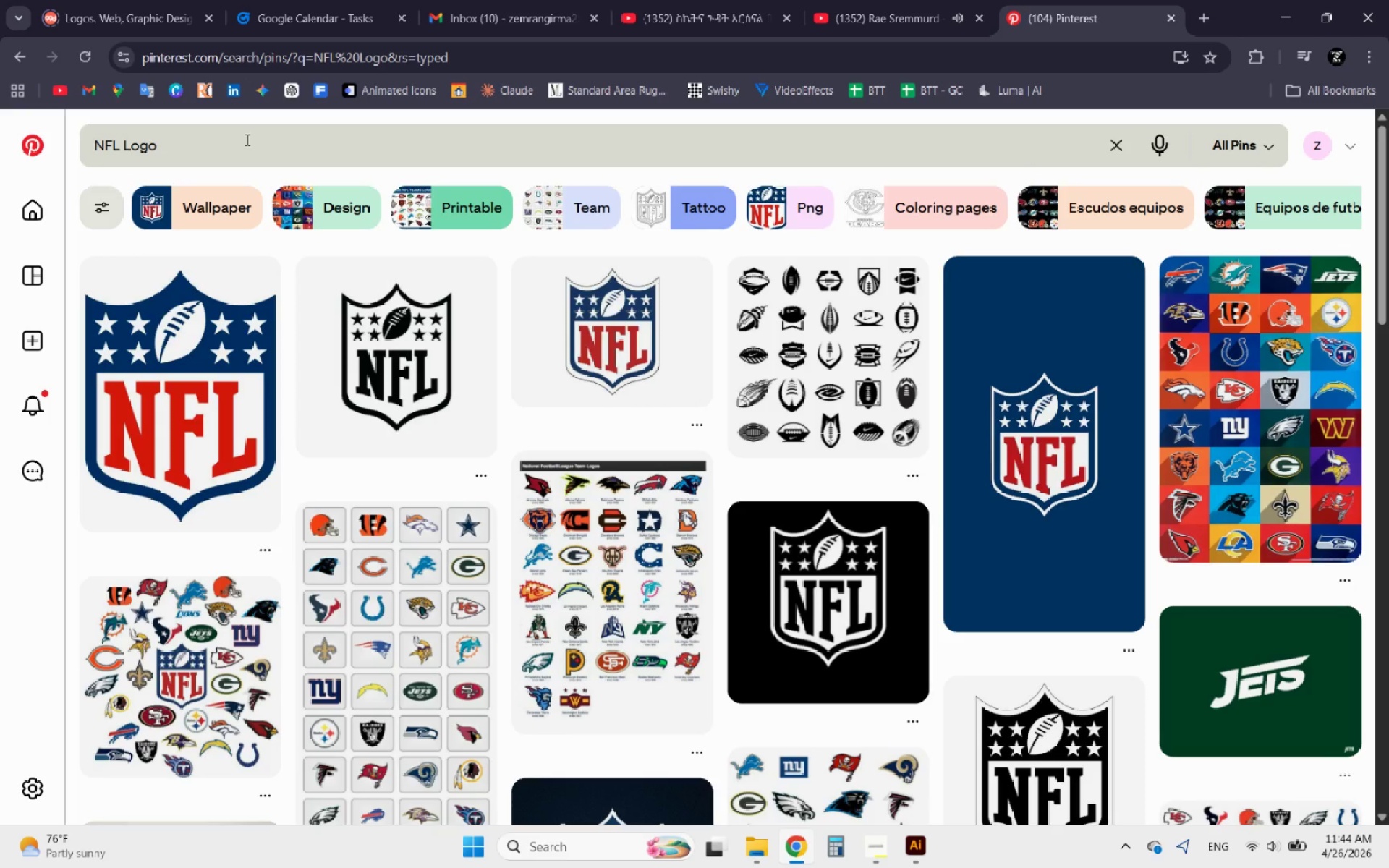 
wait(8.03)
 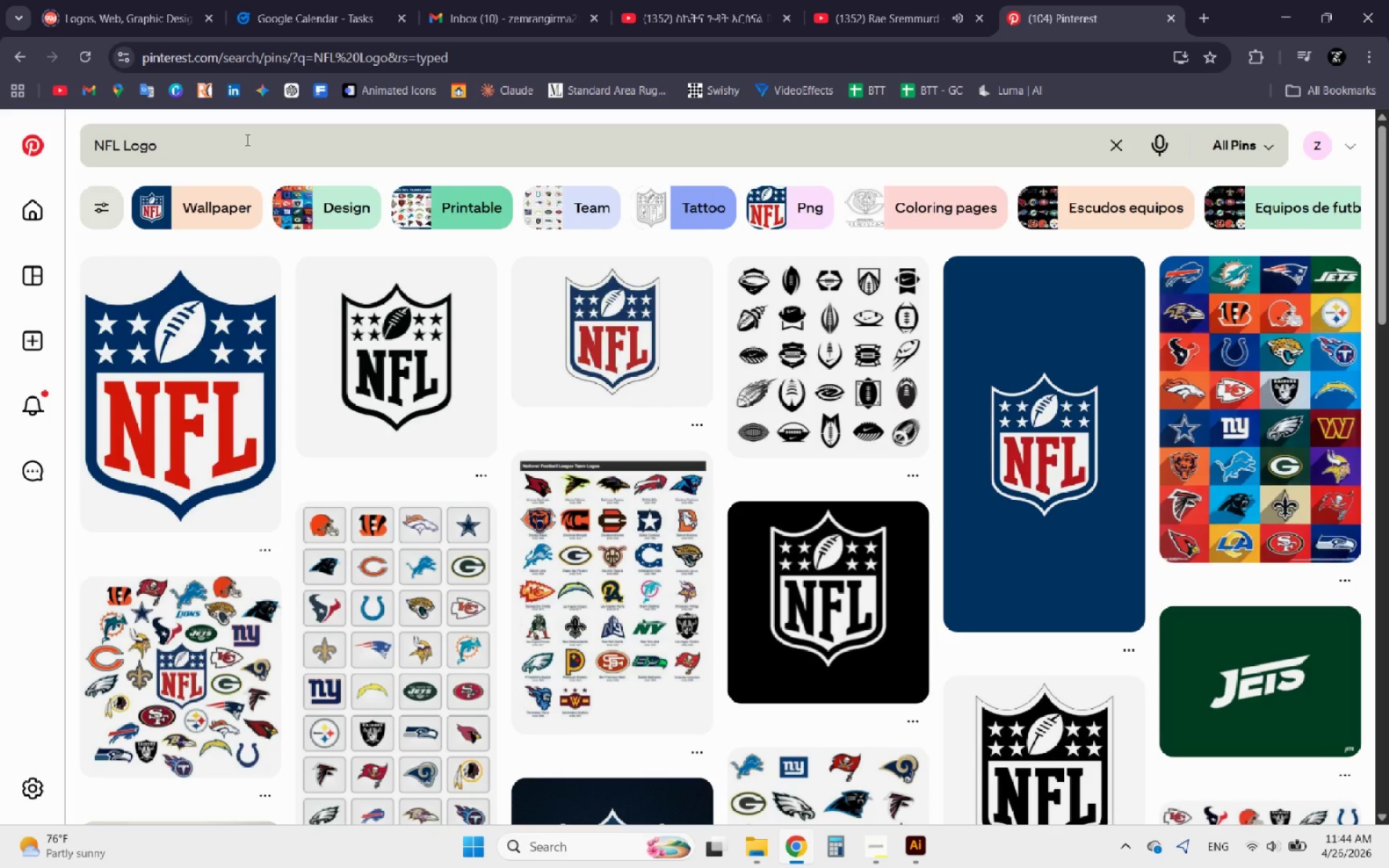 
left_click([790, 579])
 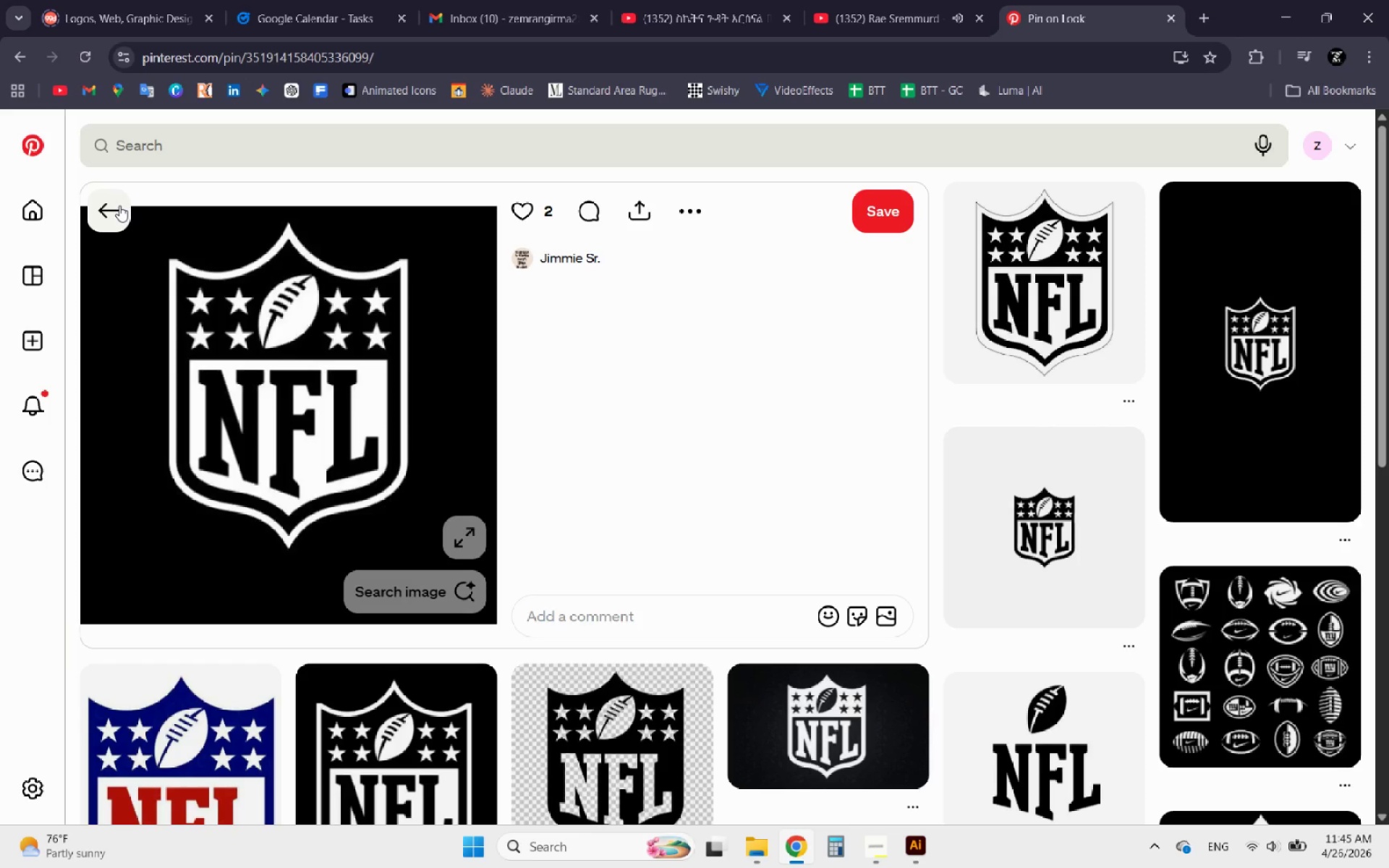 
right_click([243, 409])
 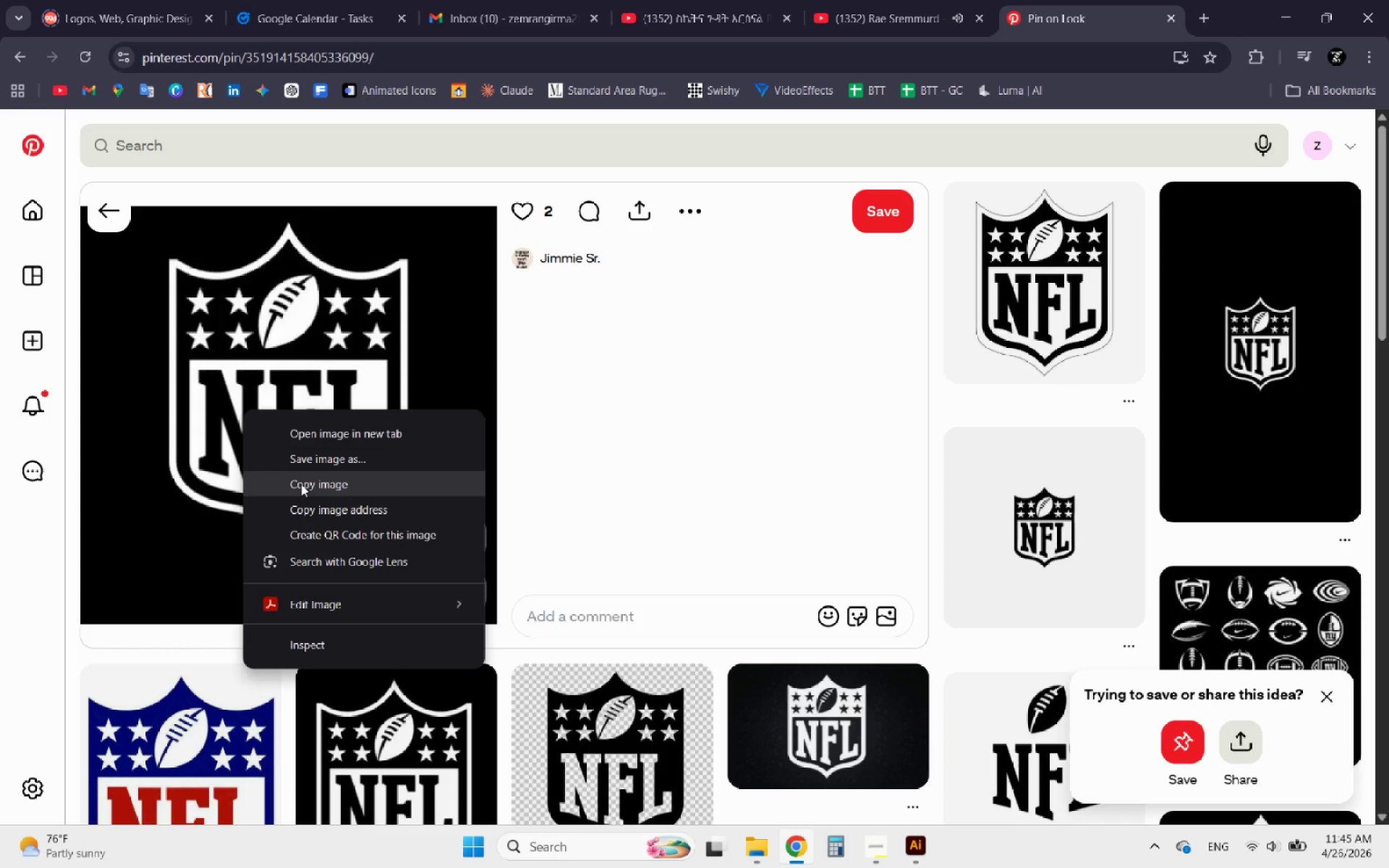 
left_click([301, 484])
 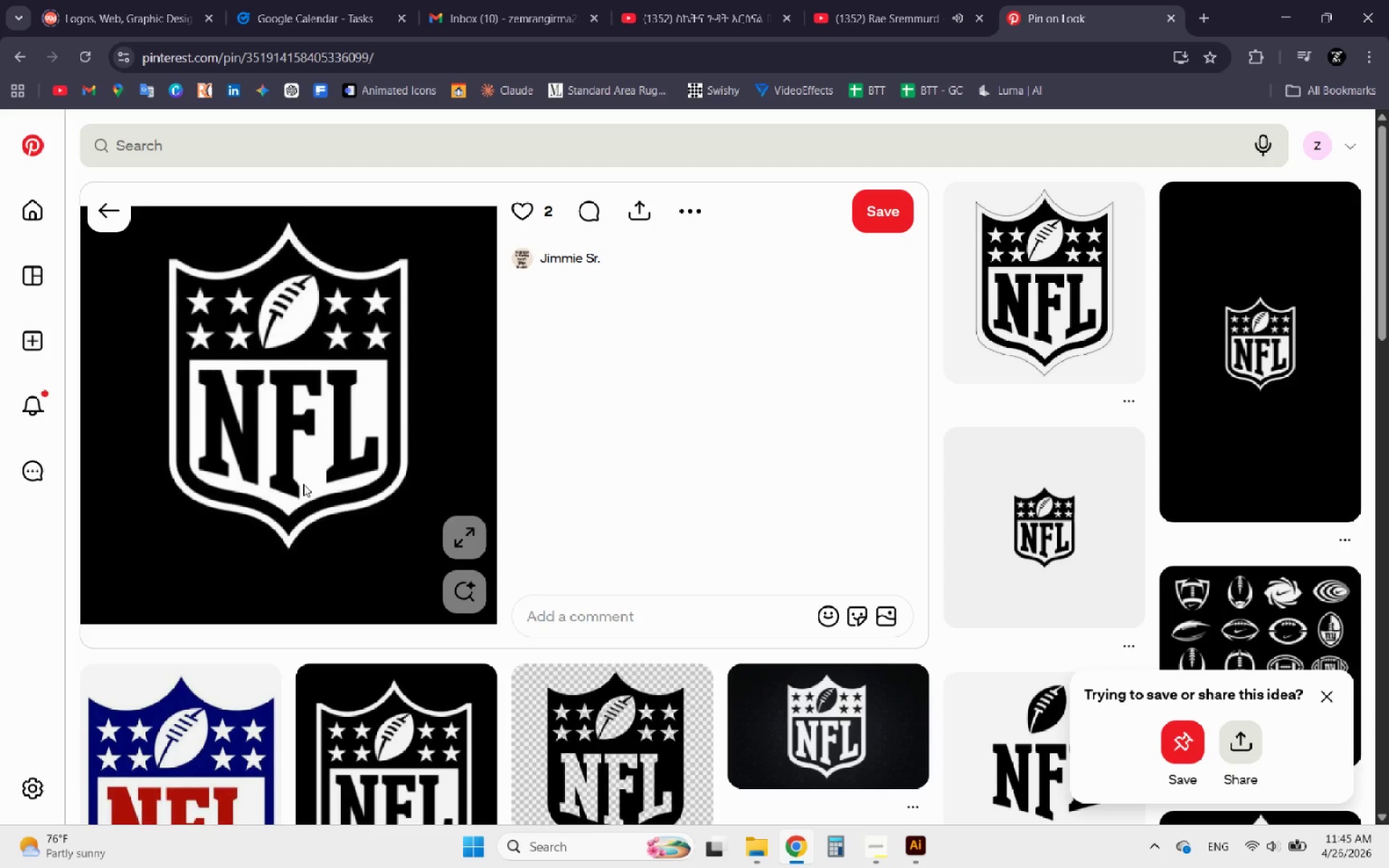 
wait(15.14)
 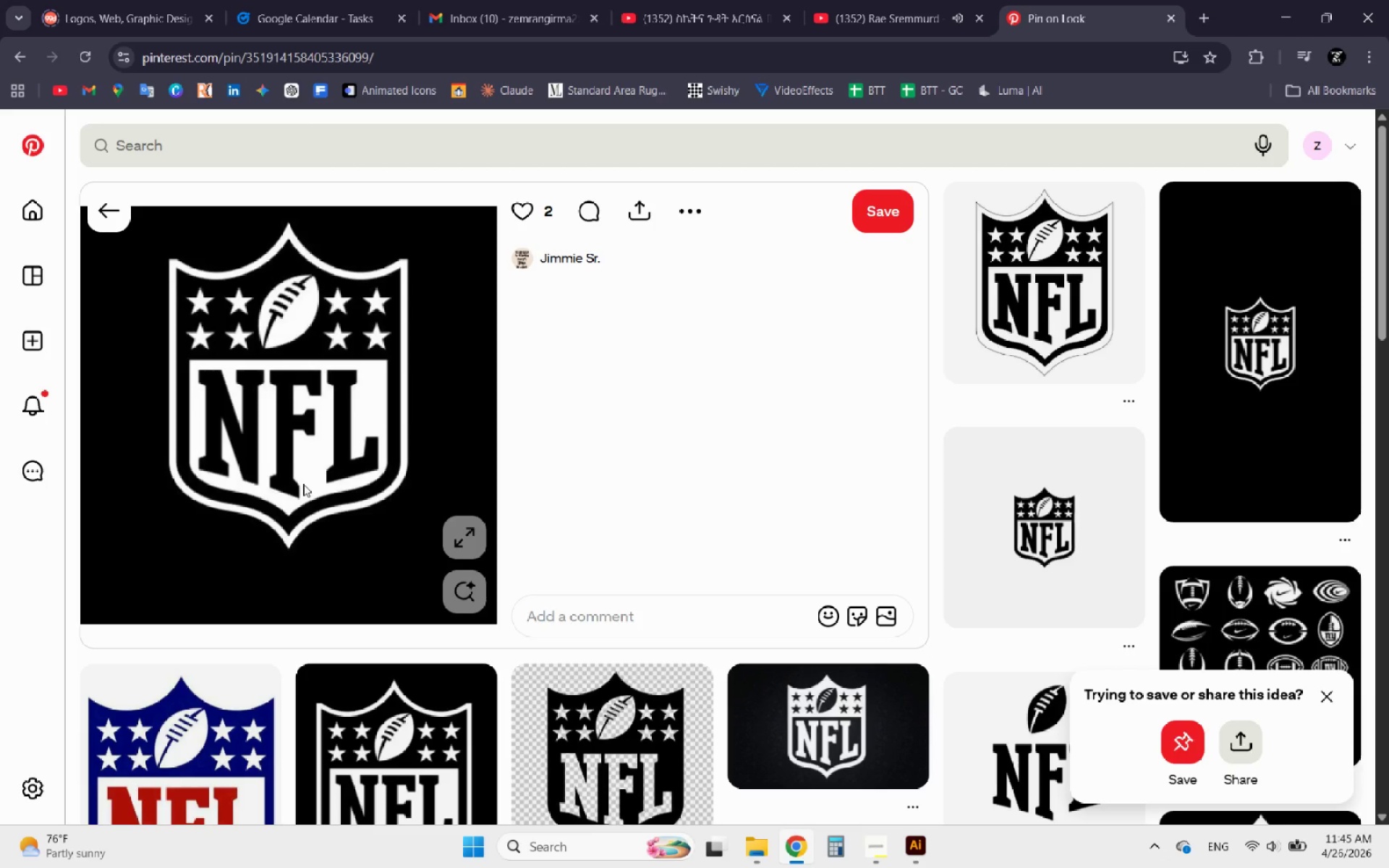 
left_click([914, 843])
 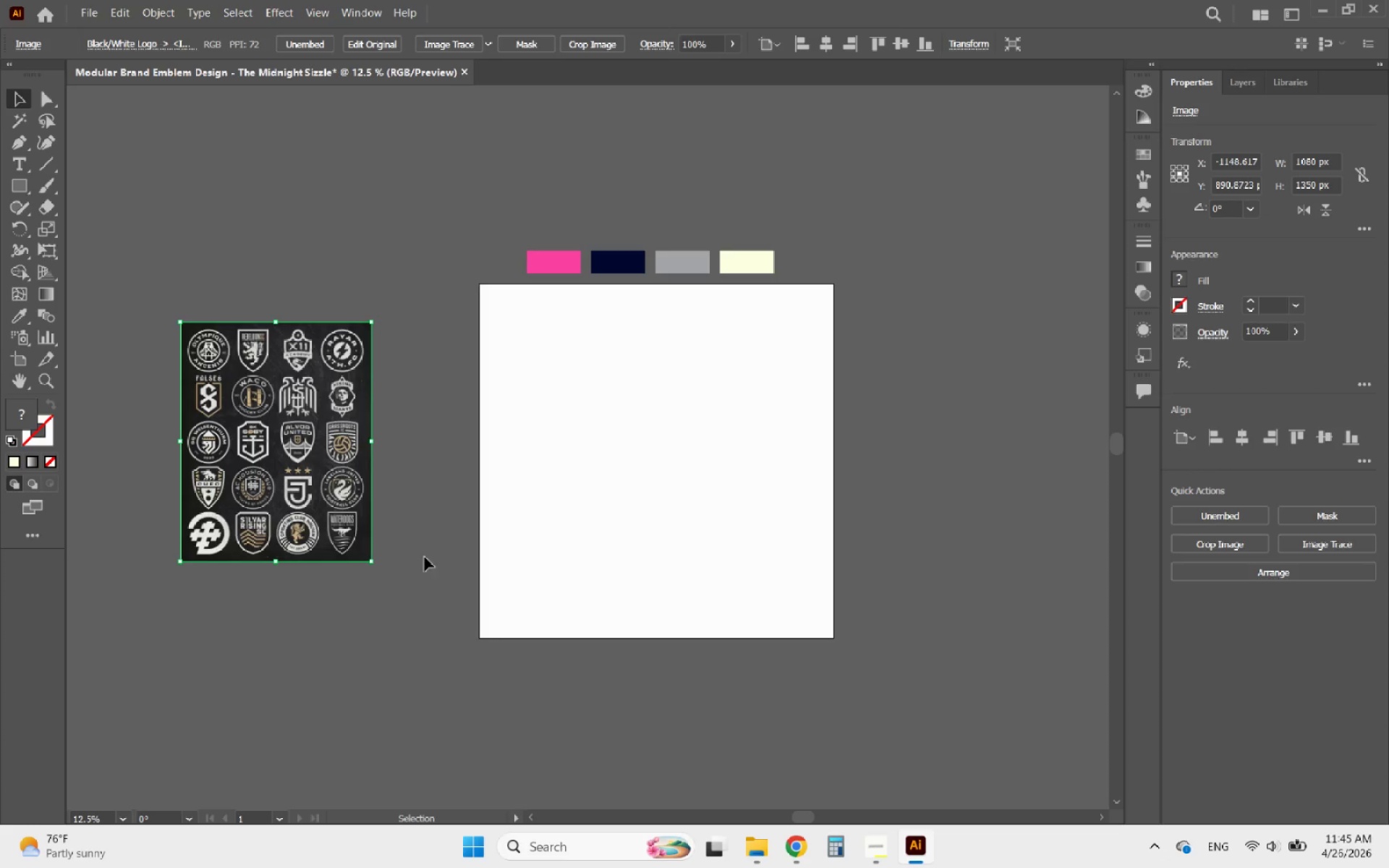 
left_click([469, 631])
 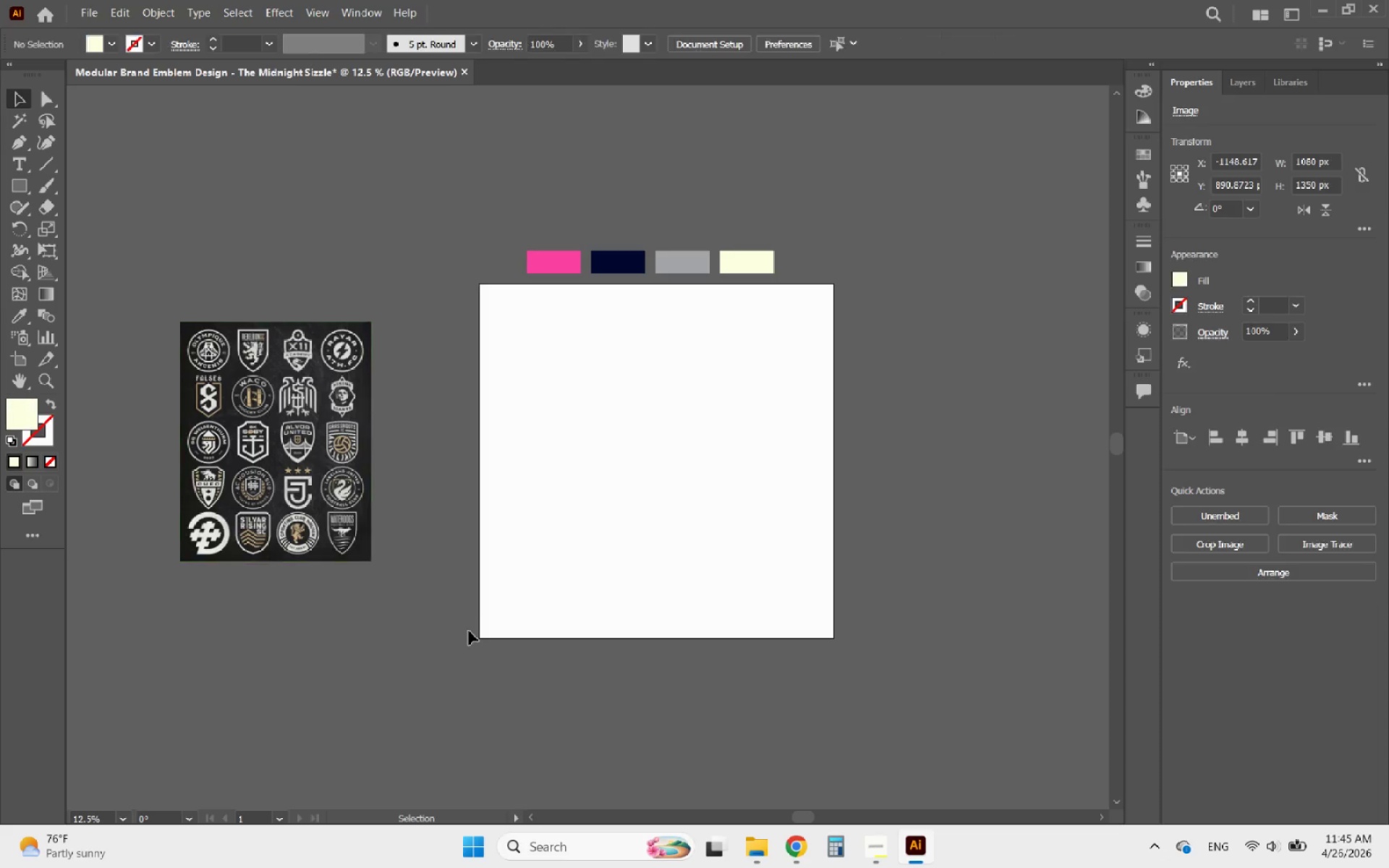 
right_click([469, 631])
 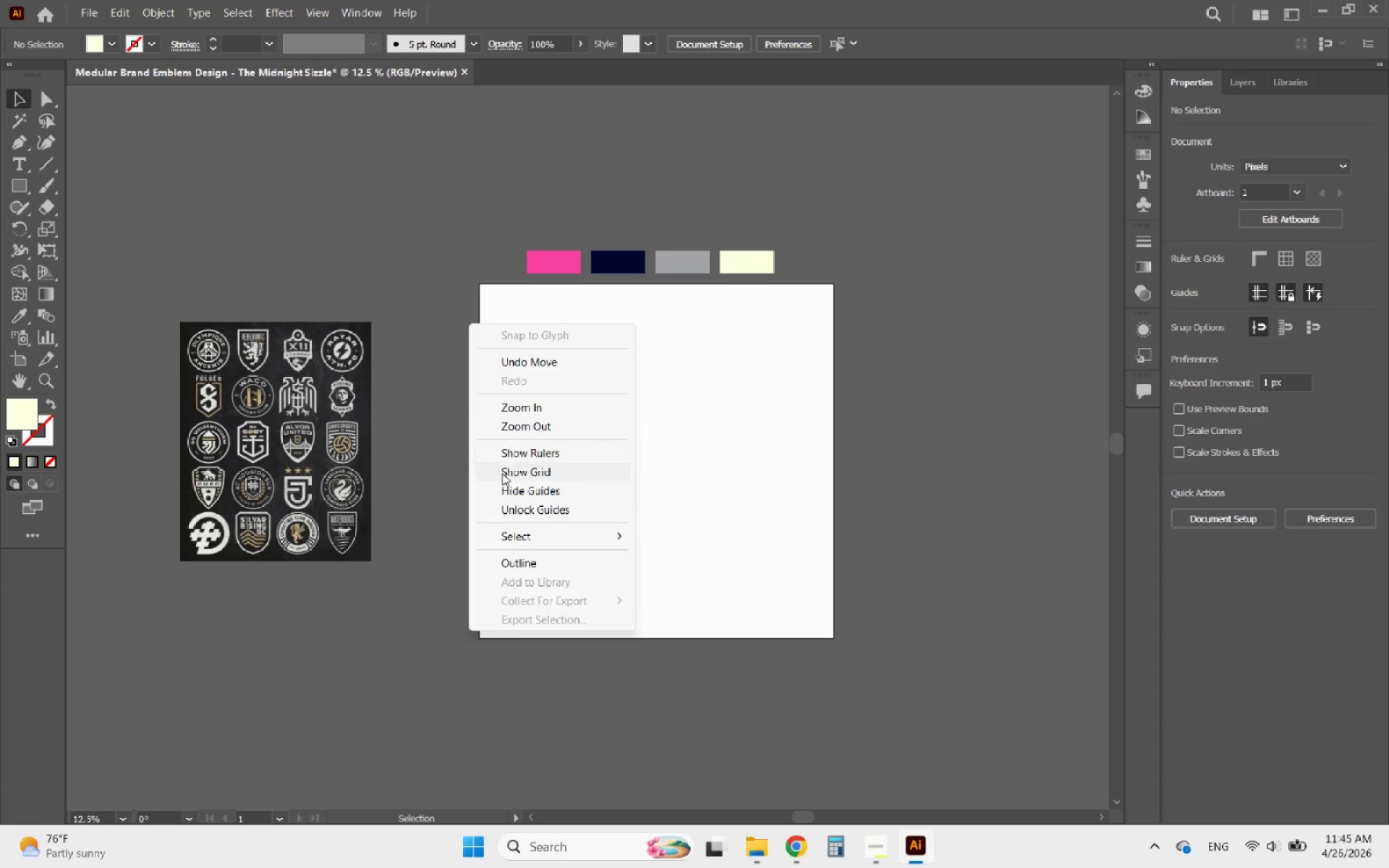 
left_click([399, 612])
 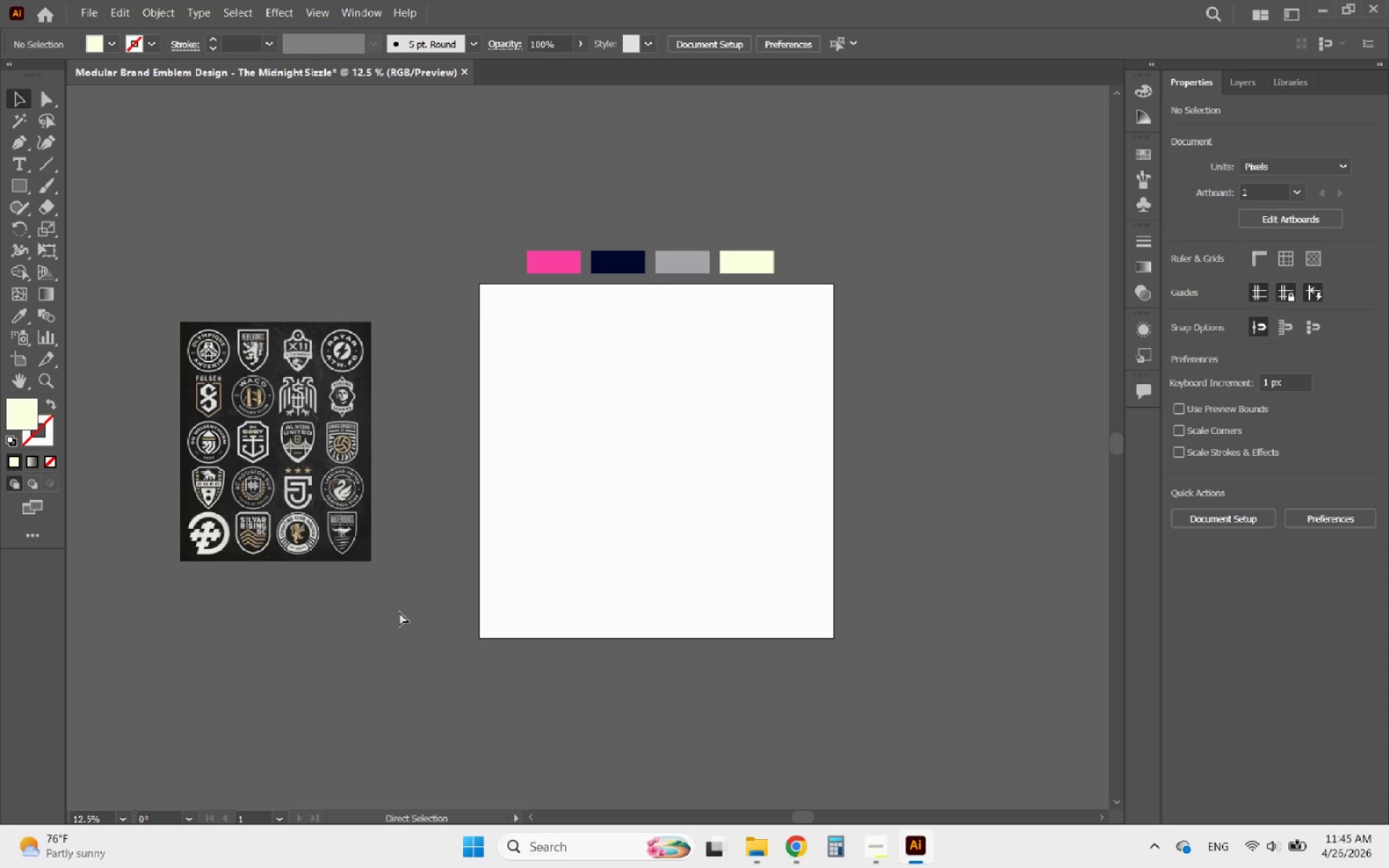 
key(Control+V)
 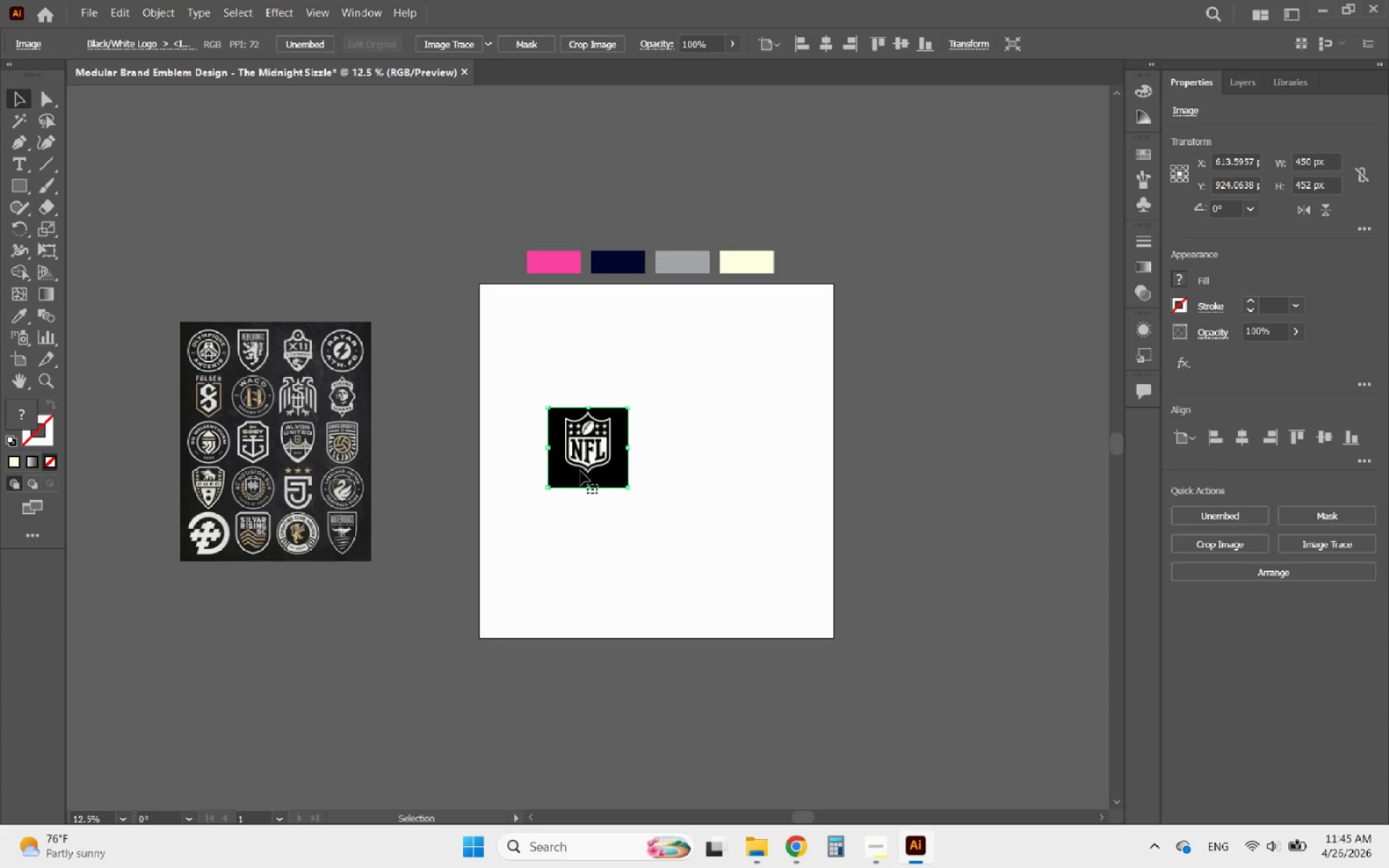 
left_click_drag(start_coordinate=[586, 442], to_coordinate=[218, 268])
 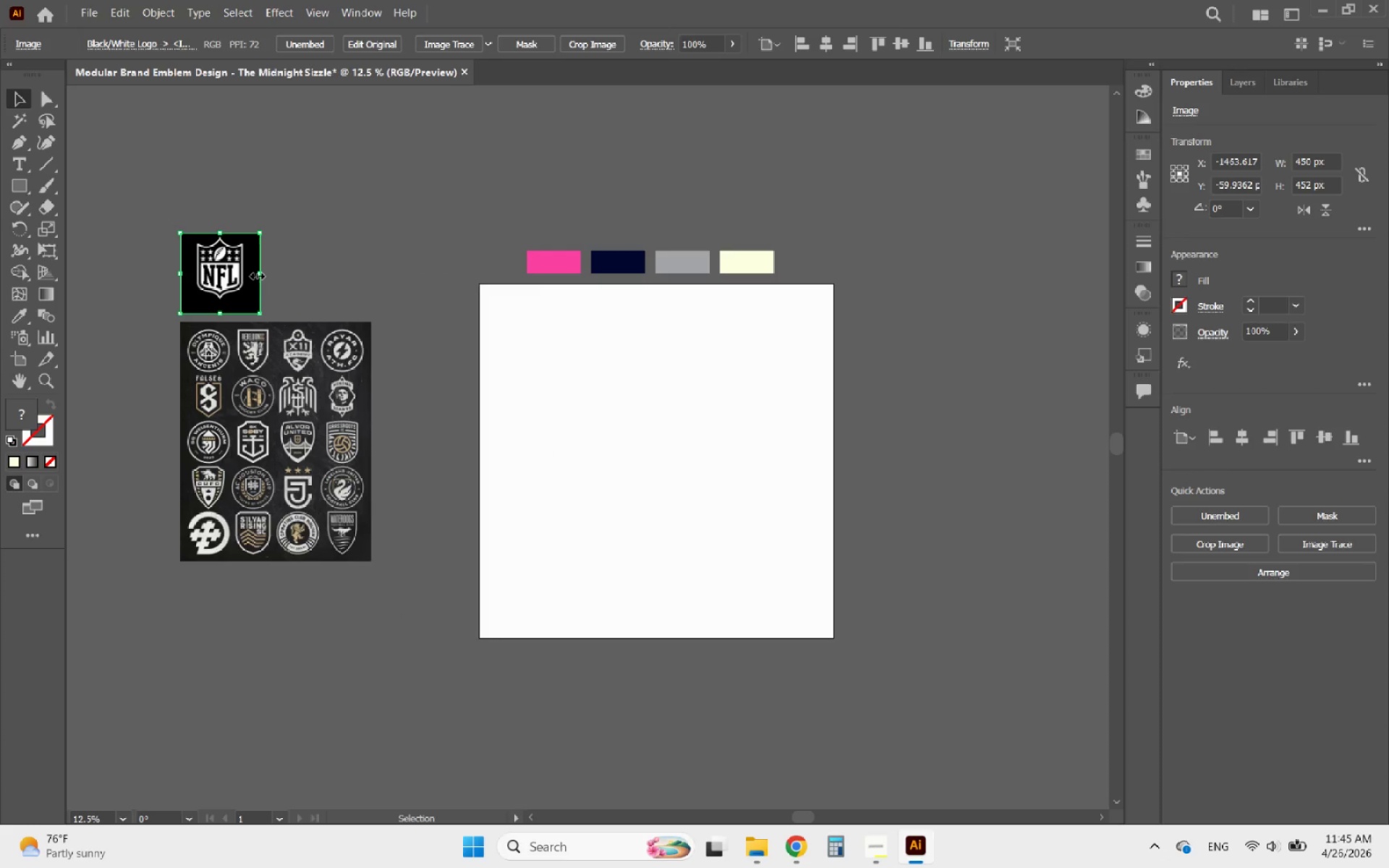 
hold_key(key=ShiftLeft, duration=2.06)
left_click_drag(start_coordinate=[255, 274], to_coordinate=[373, 284])
 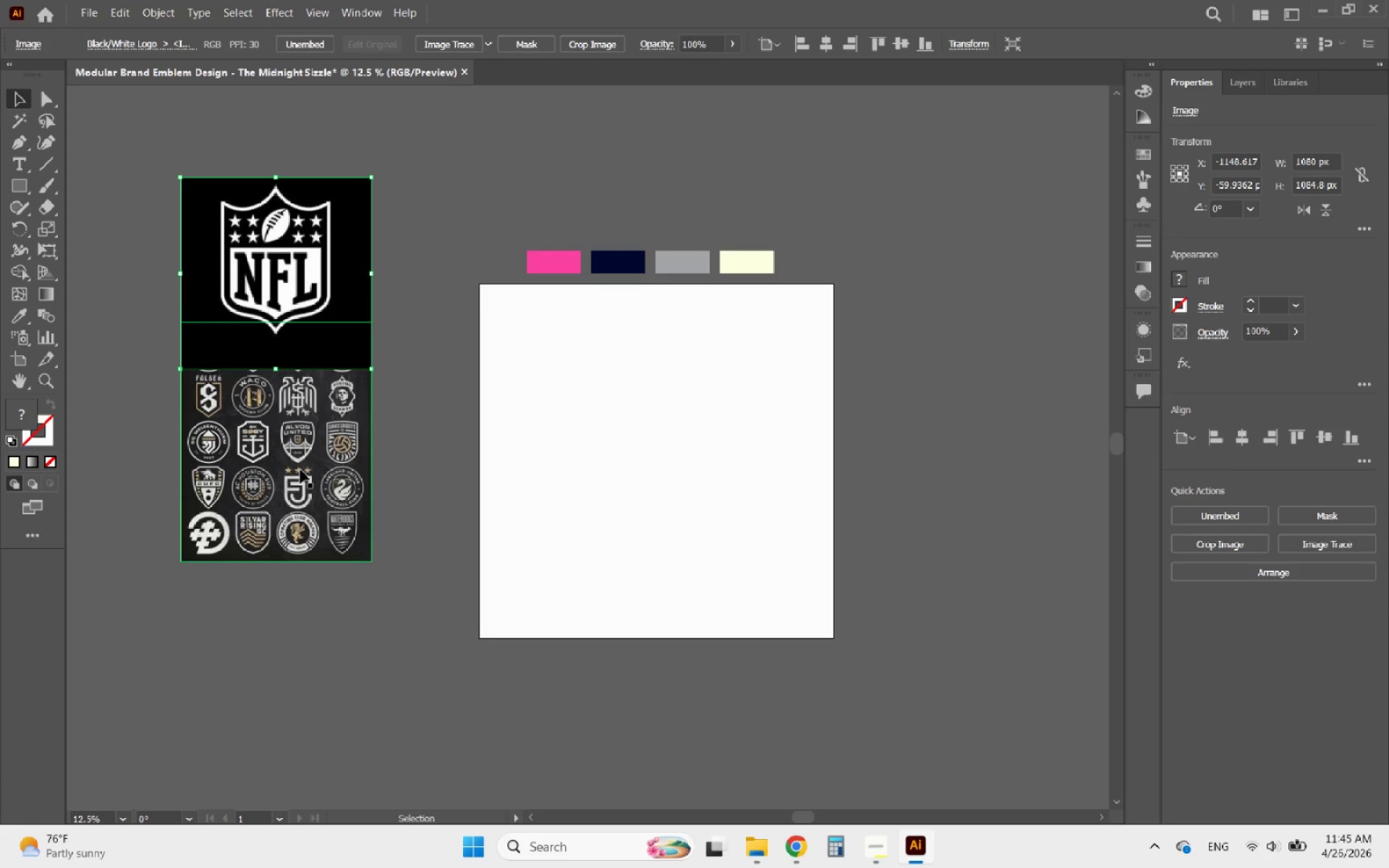 
left_click_drag(start_coordinate=[300, 469], to_coordinate=[319, 525])
 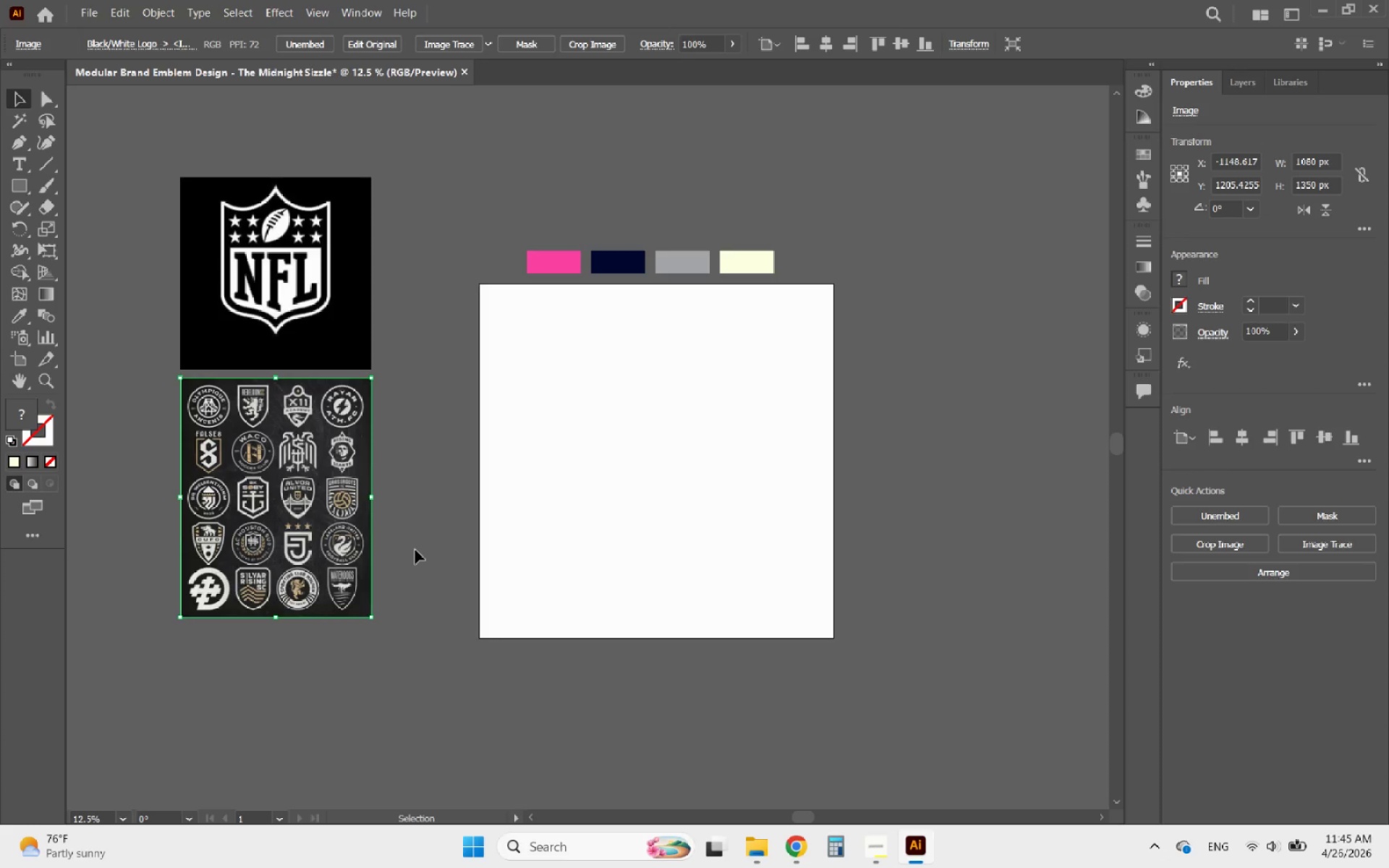 
hold_key(key=ShiftLeft, duration=2.55)
 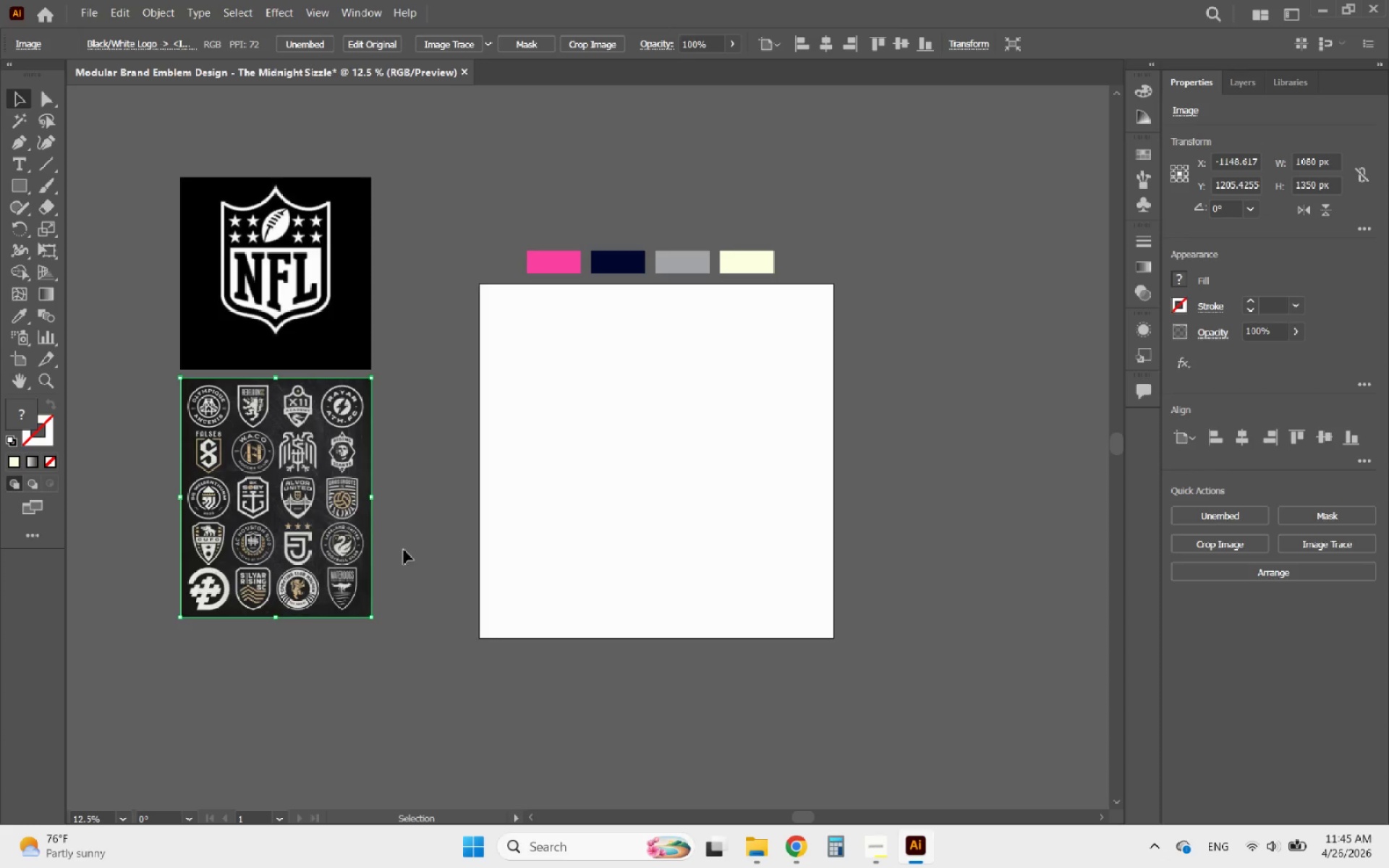 
left_click([415, 550])
 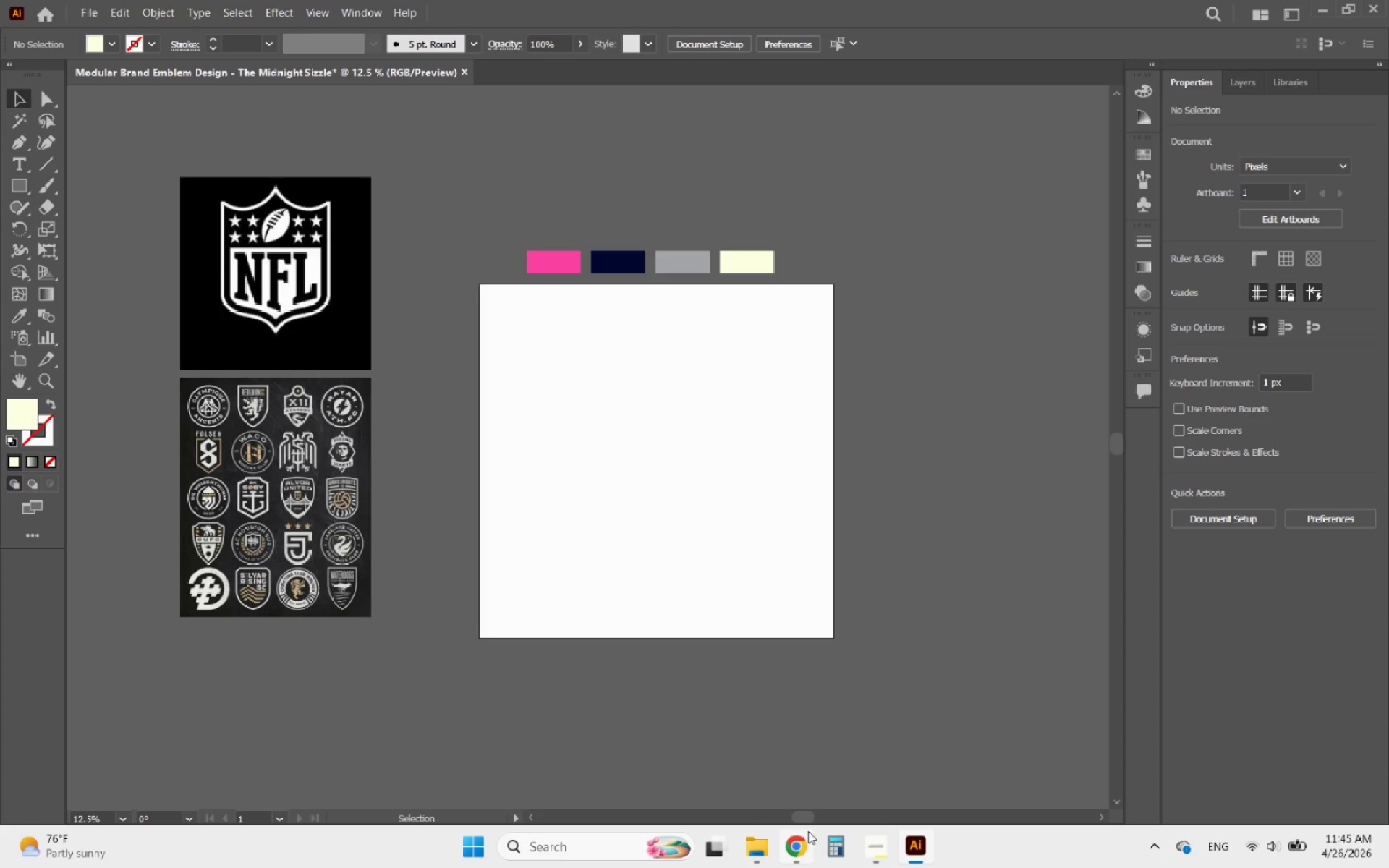 
left_click([794, 835])
 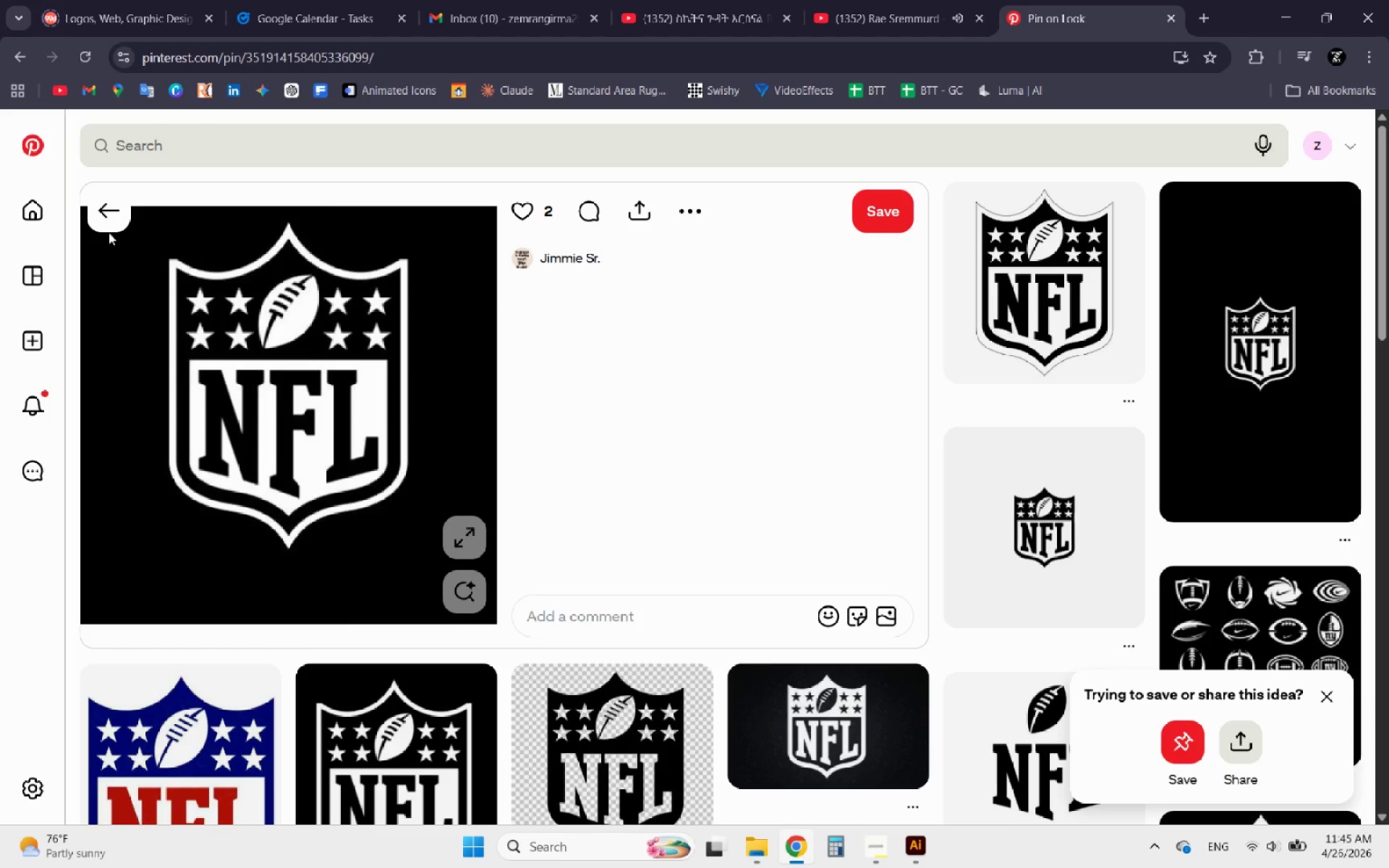 
left_click([110, 214])
 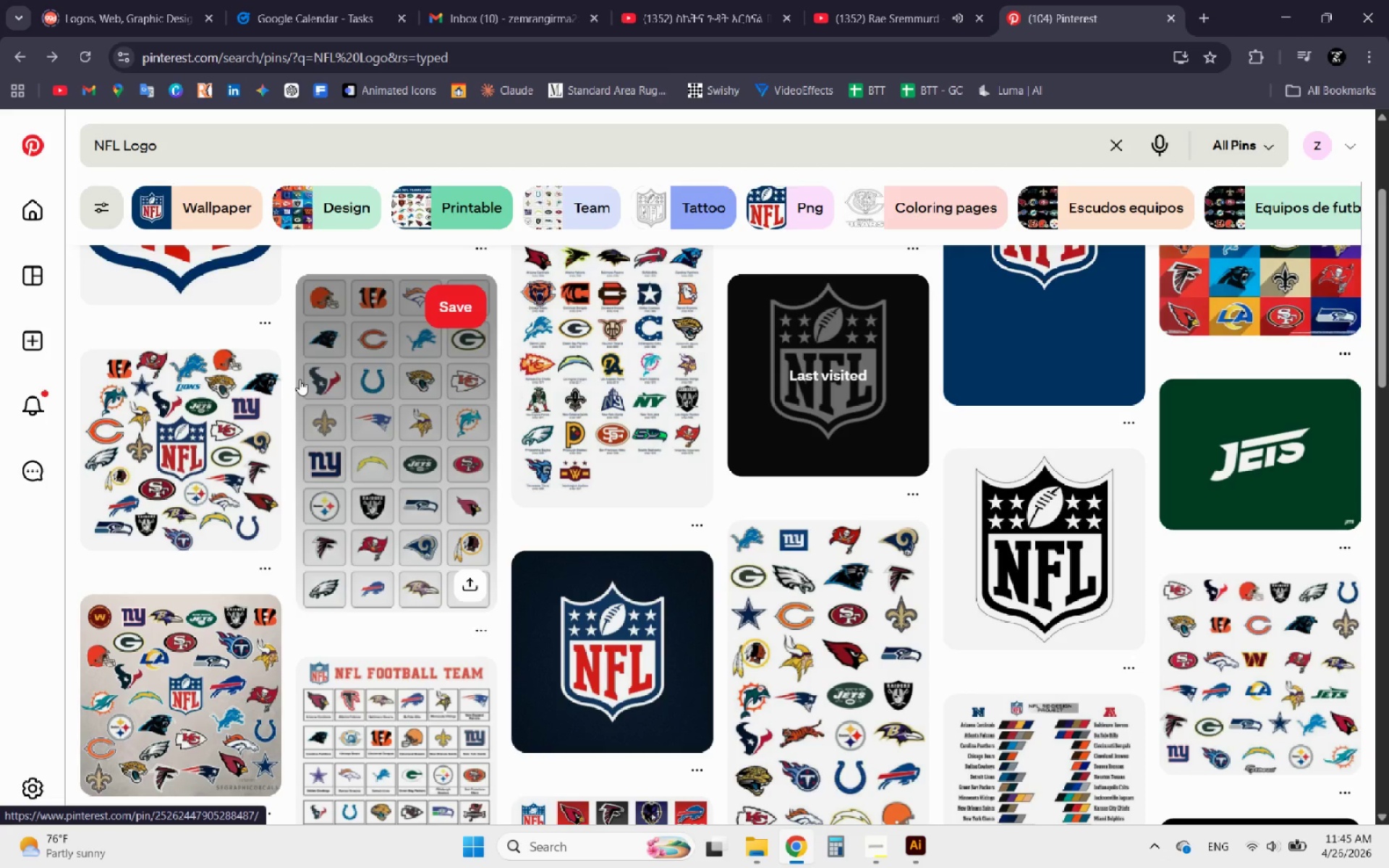 
wait(6.14)
 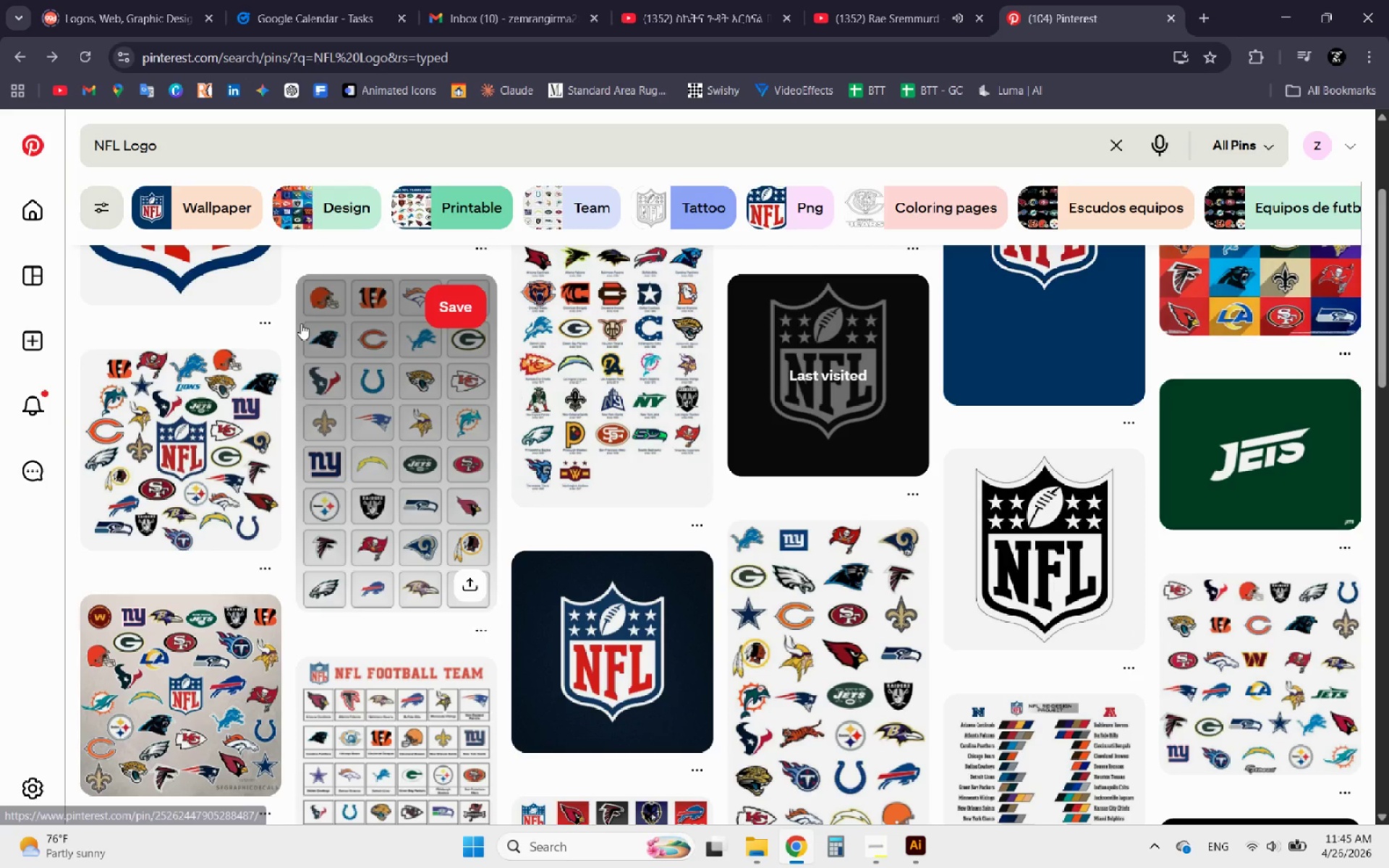 
left_click([25, 63])
 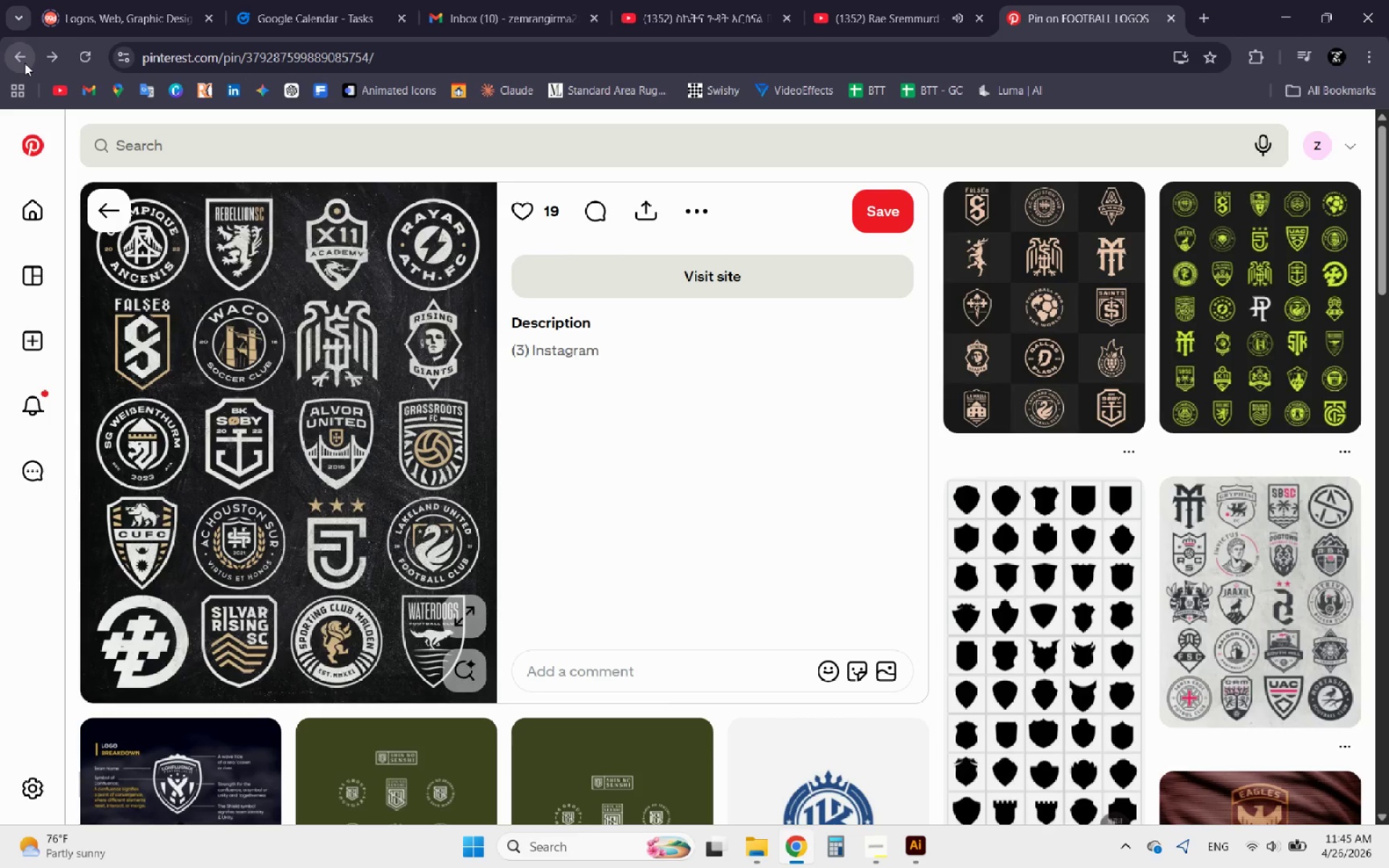 
left_click([25, 63])
 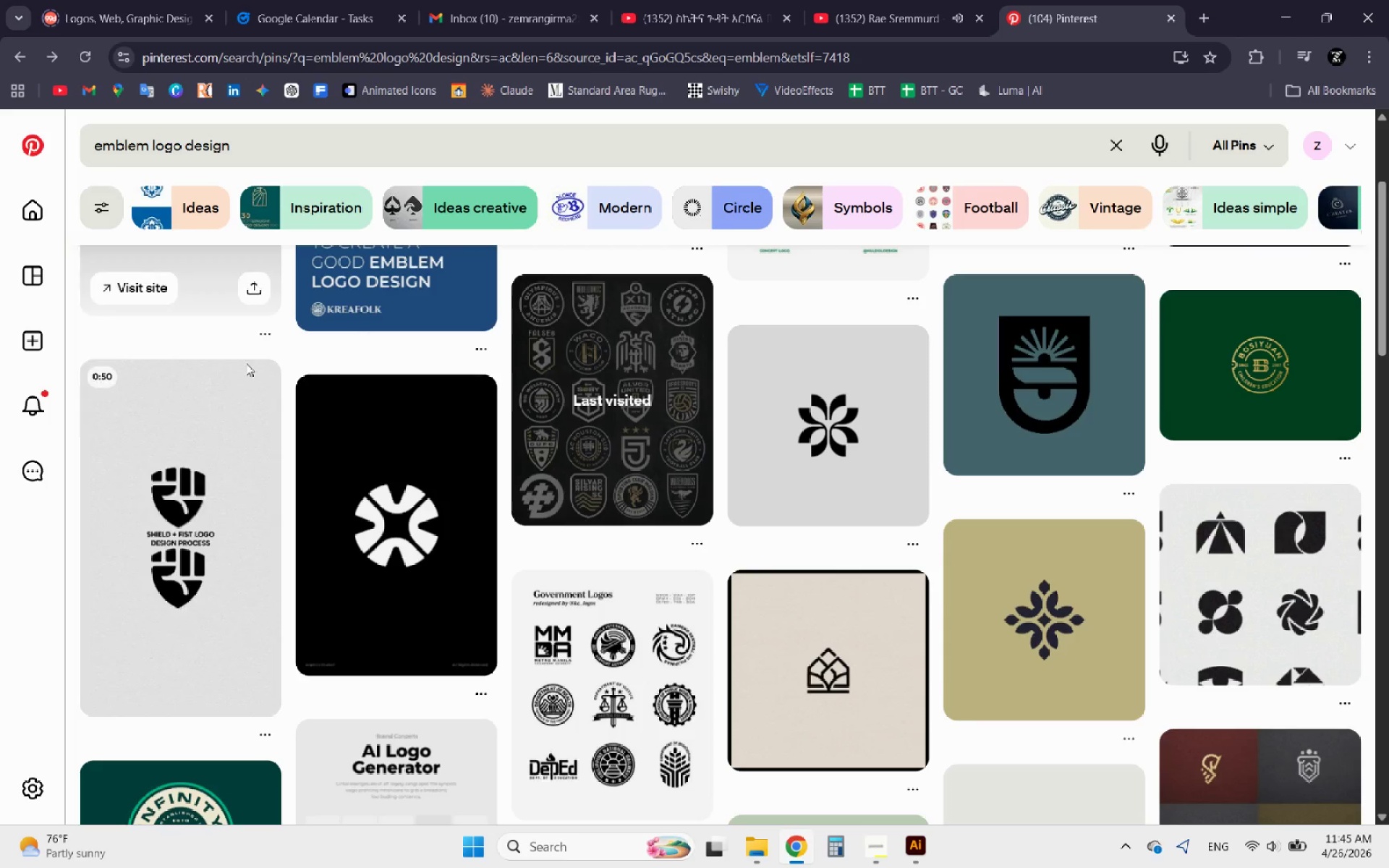 
scroll: coordinate [302, 390], scroll_direction: up, amount: 5.0
 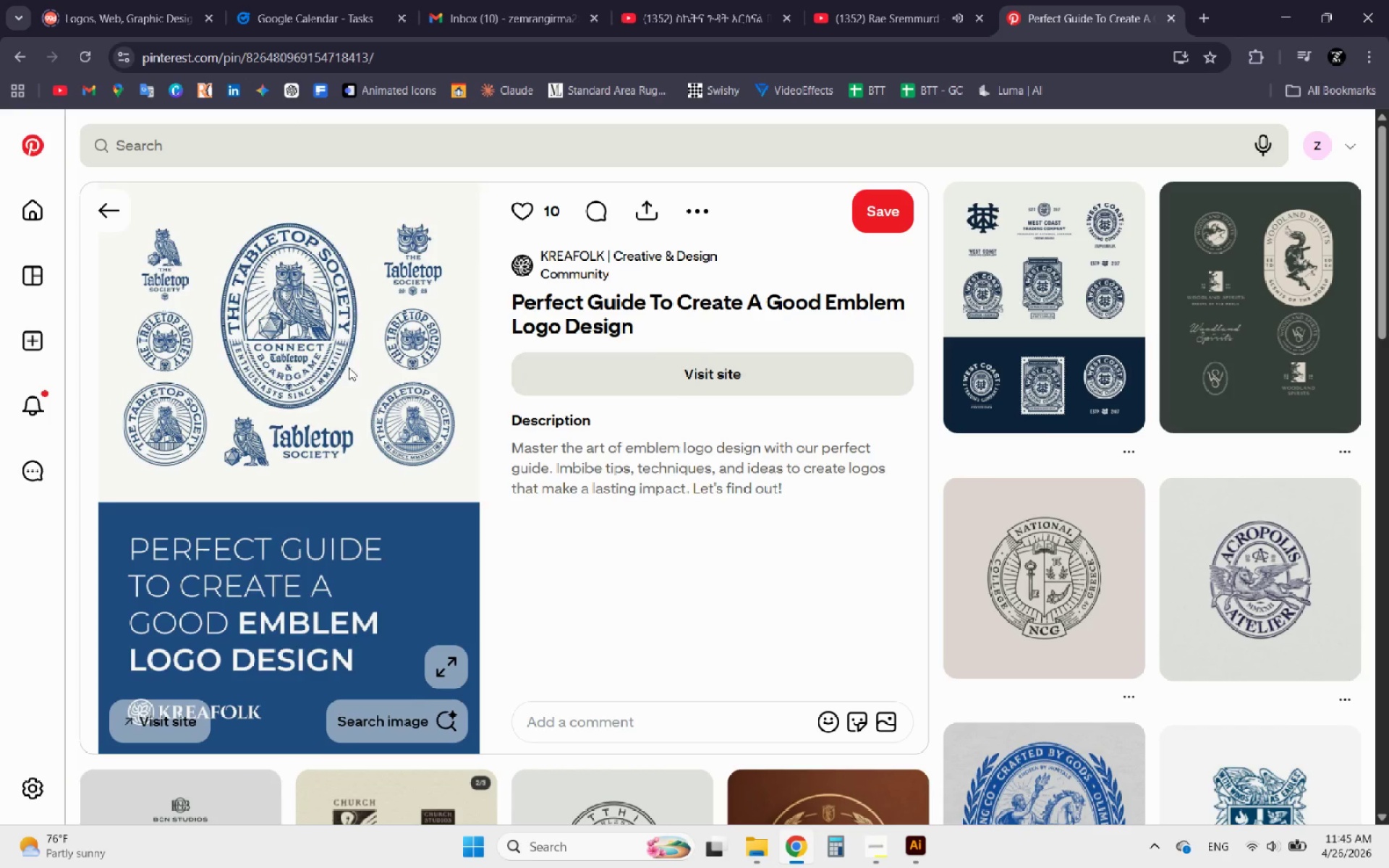 
wait(5.04)
 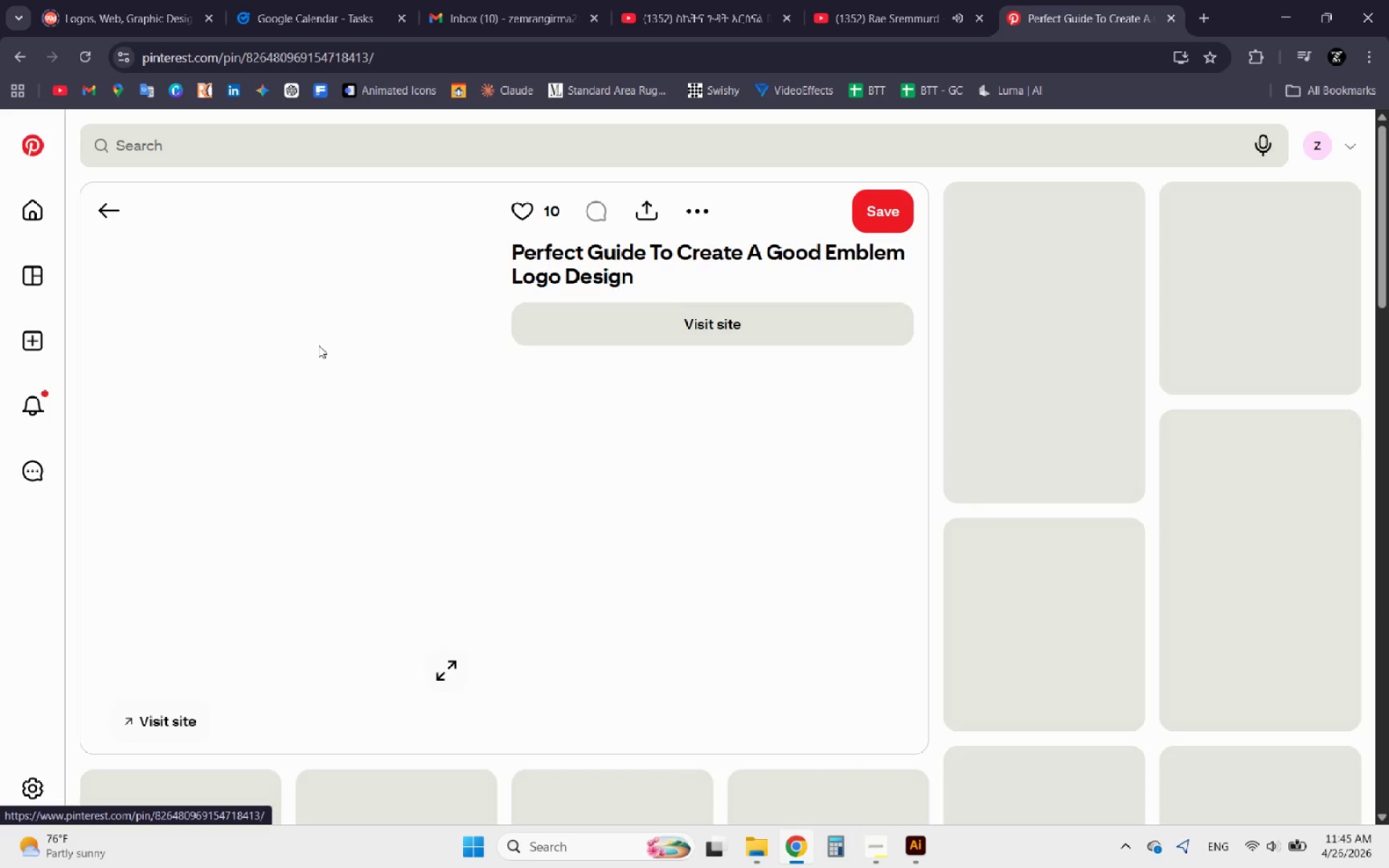 
right_click([325, 347])
 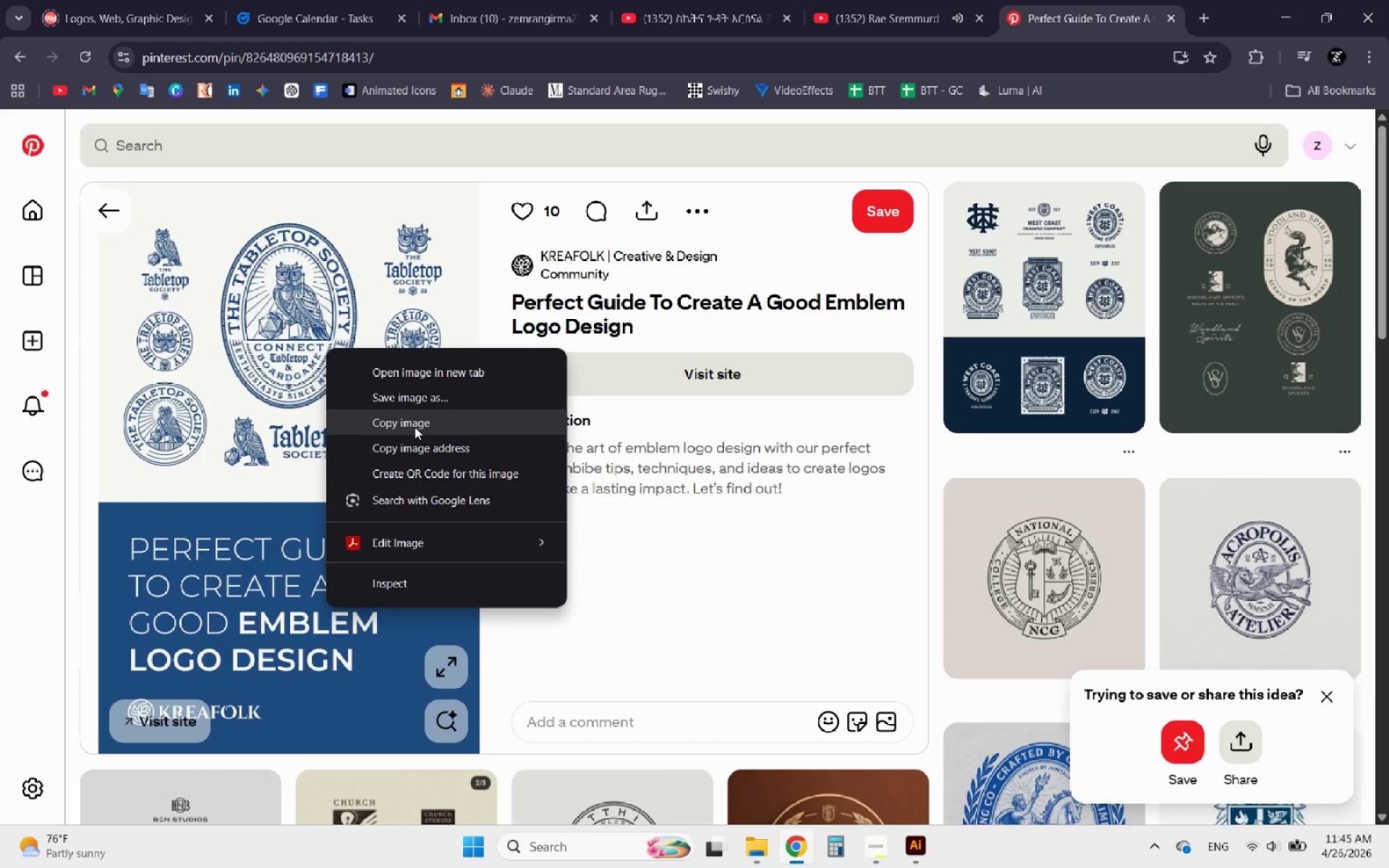 
left_click([415, 427])
 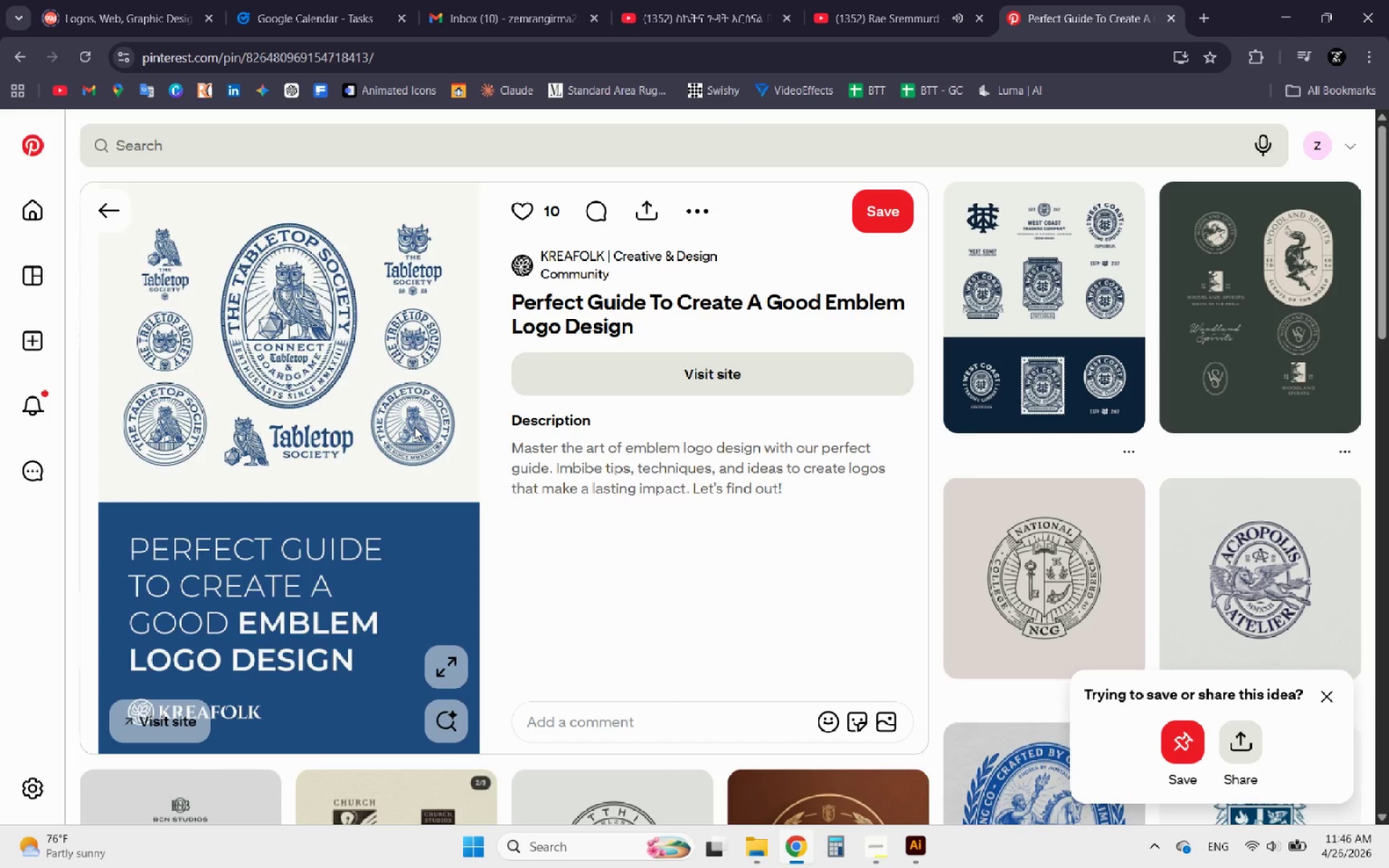 
wait(7.08)
 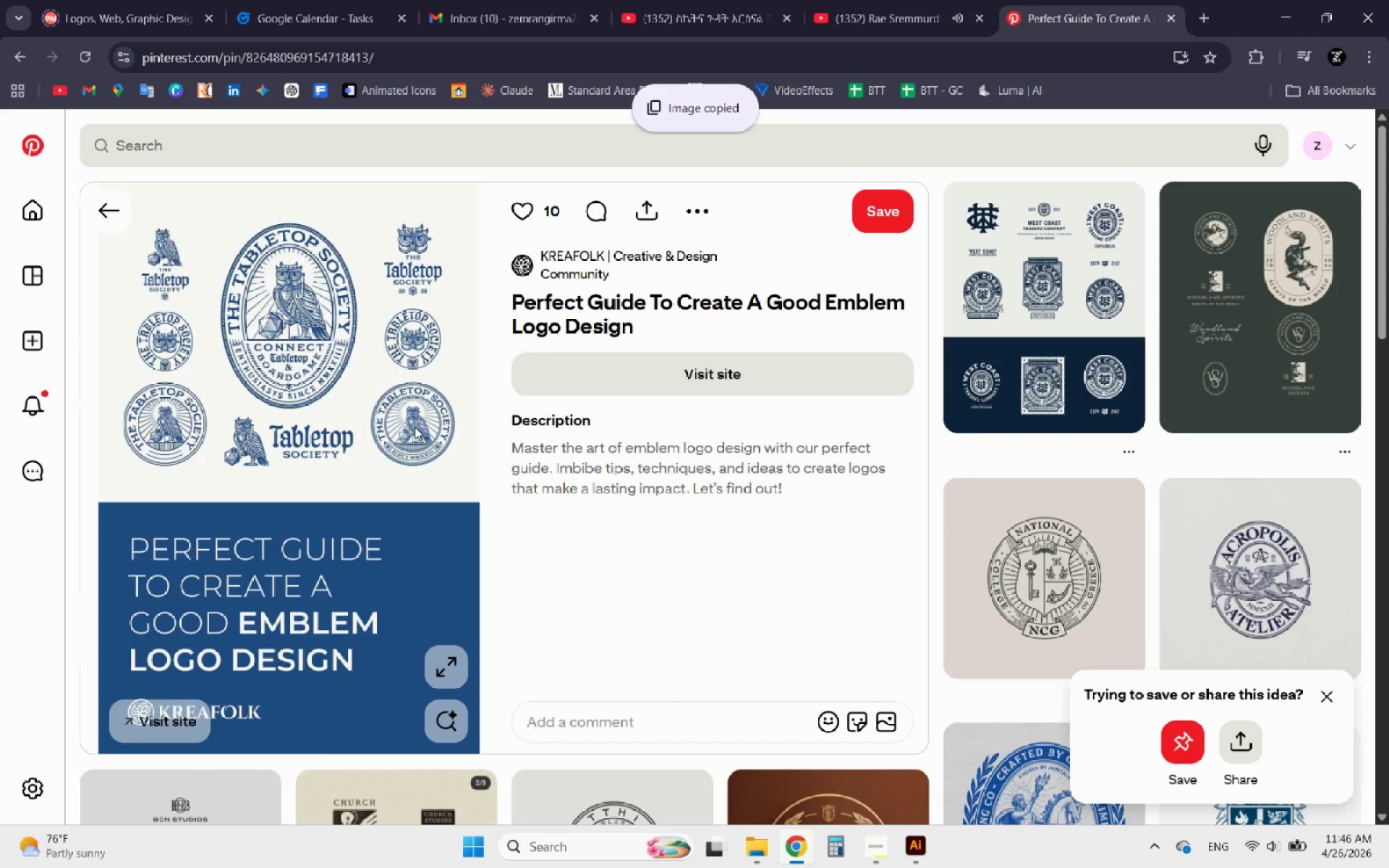 
left_click([921, 846])
 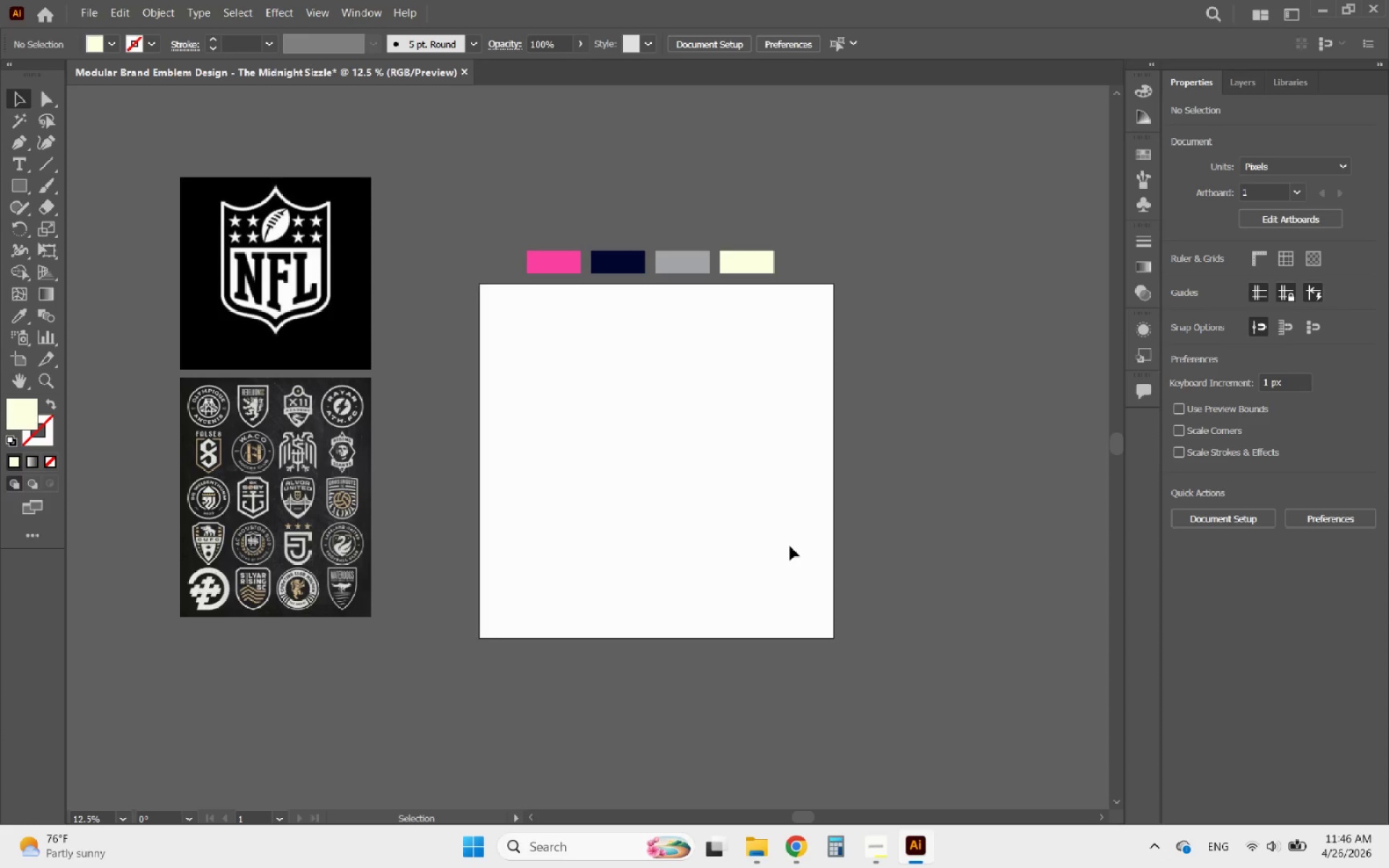 
right_click([786, 535])
 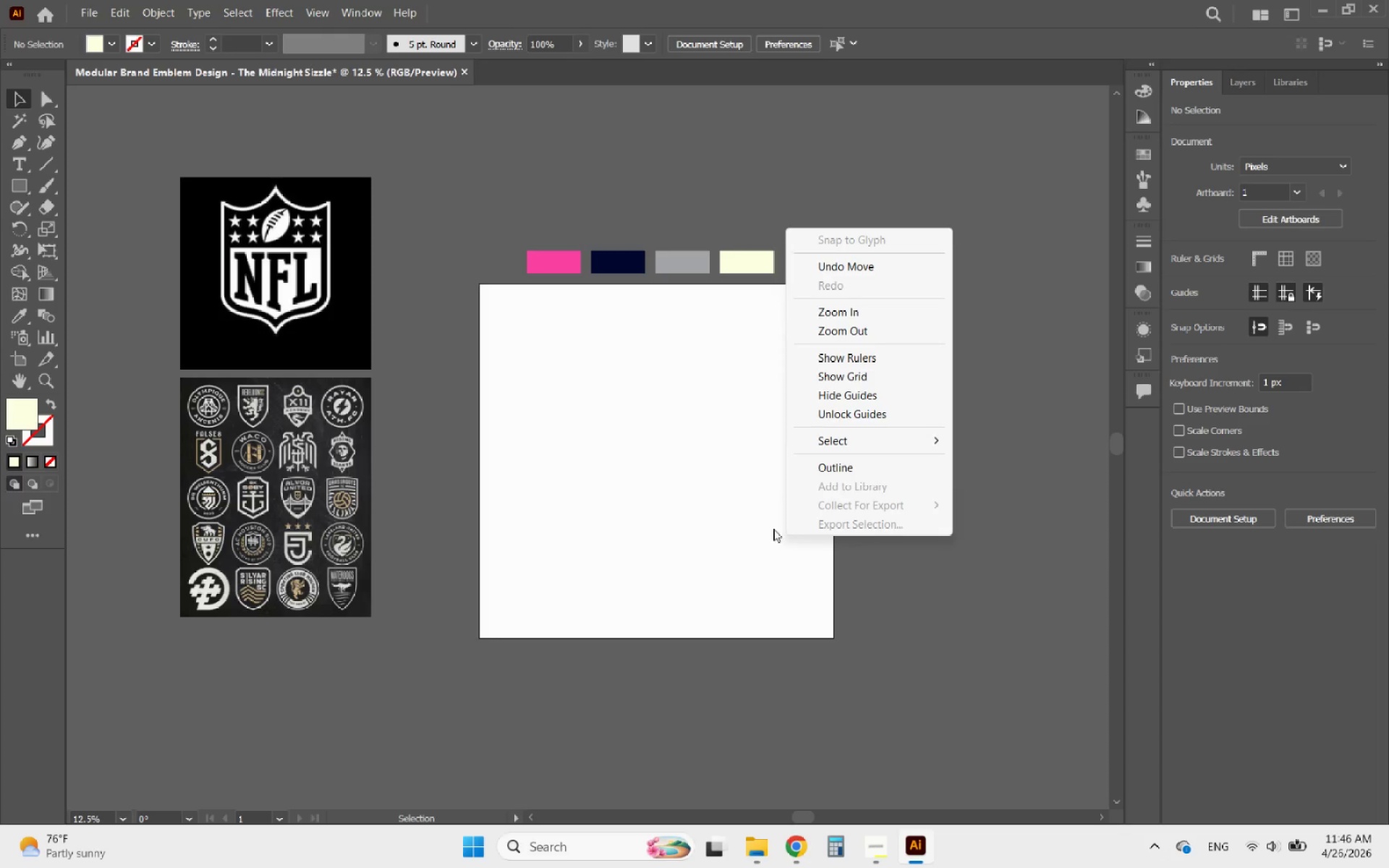 
left_click([760, 550])
 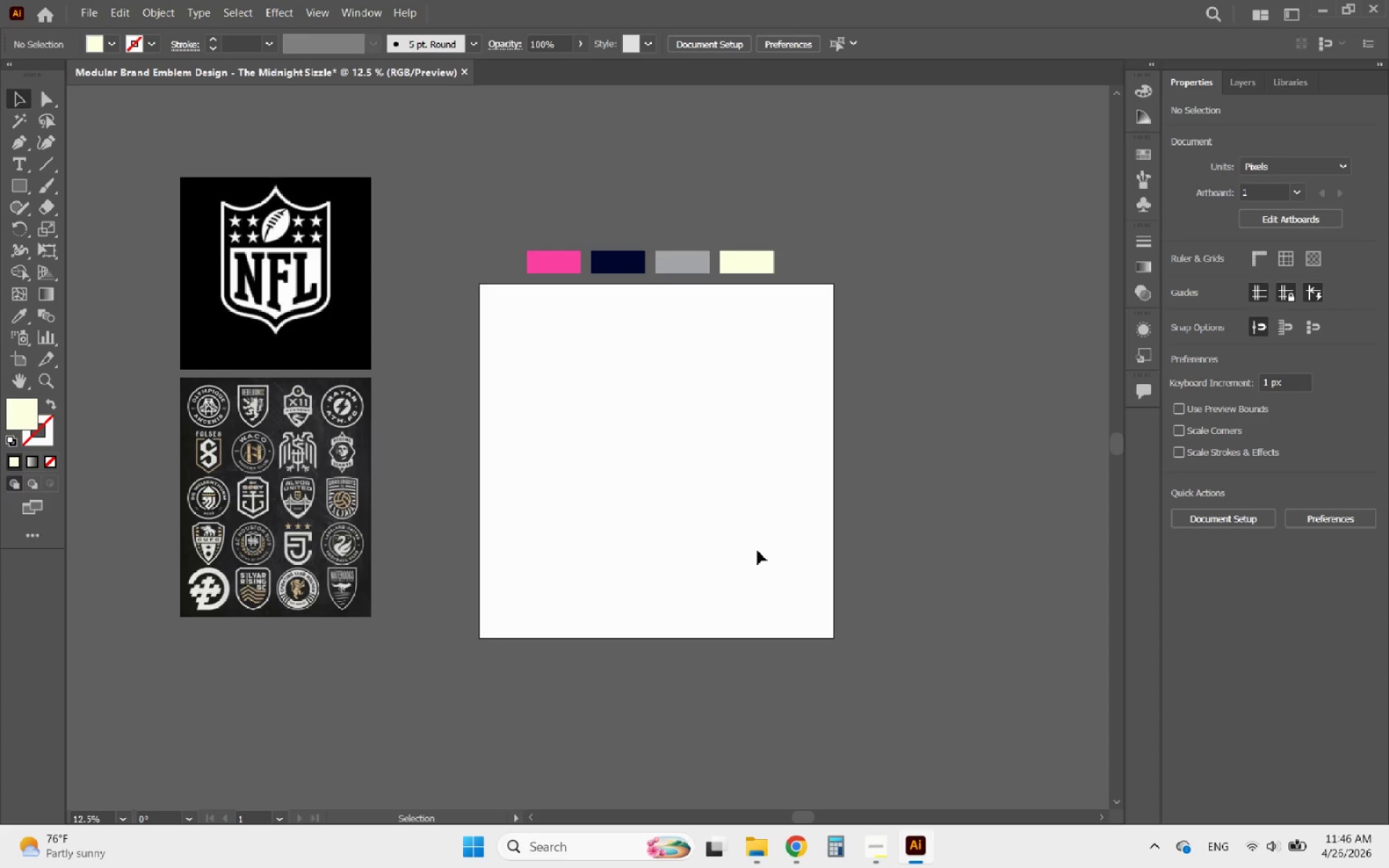 
key(Control+V)
 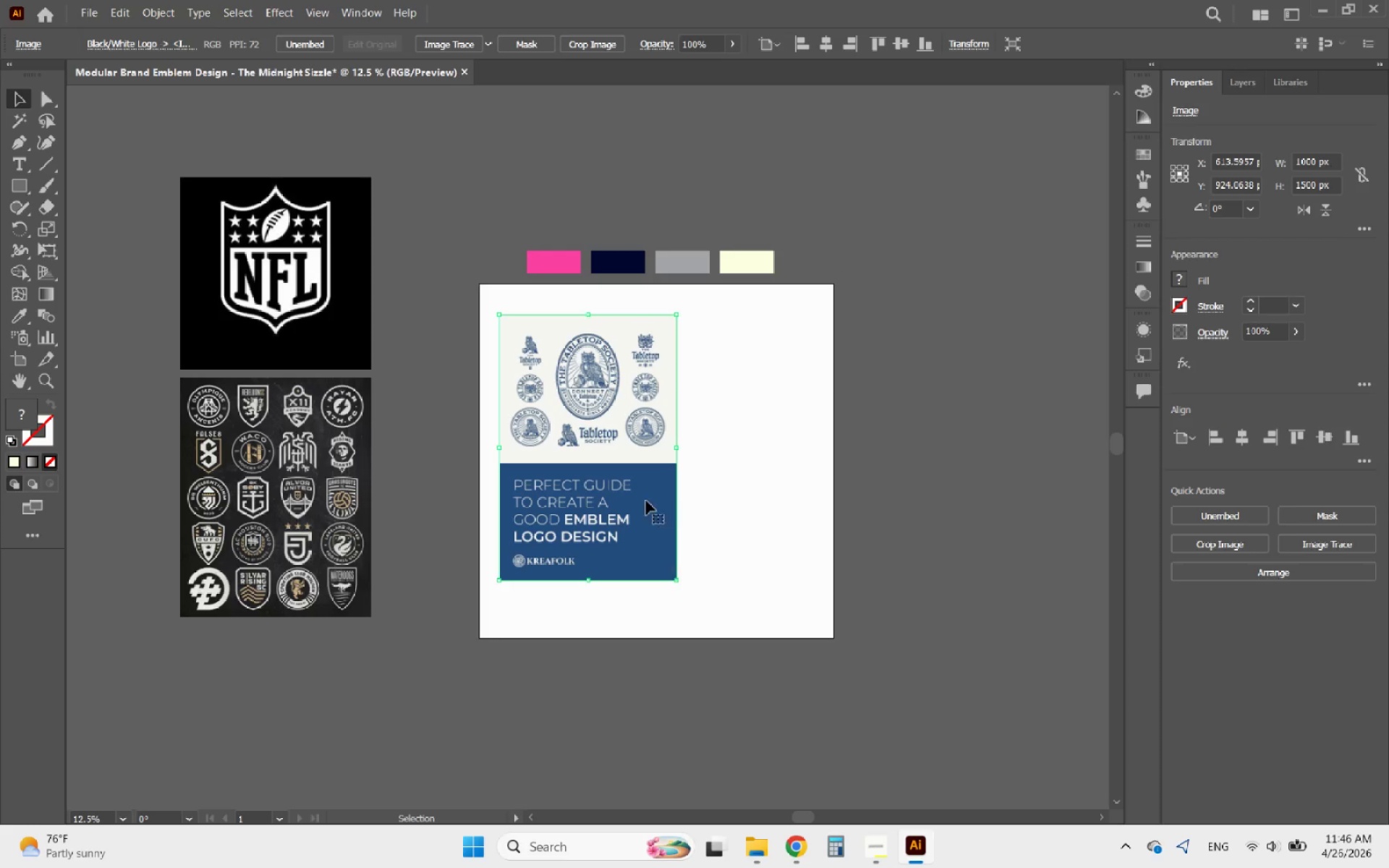 
left_click_drag(start_coordinate=[622, 503], to_coordinate=[985, 487])
 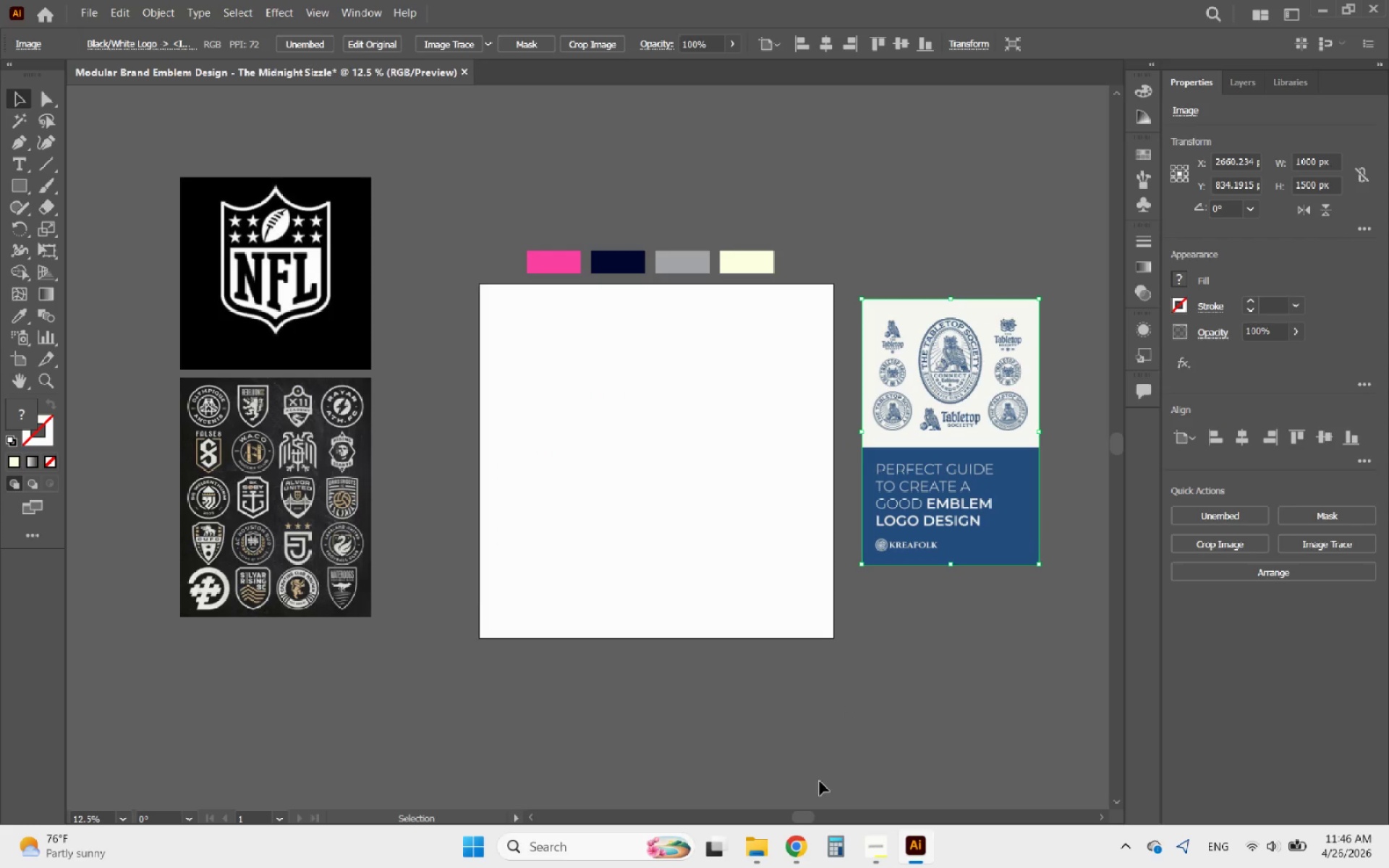 
mouse_move([781, 841])
 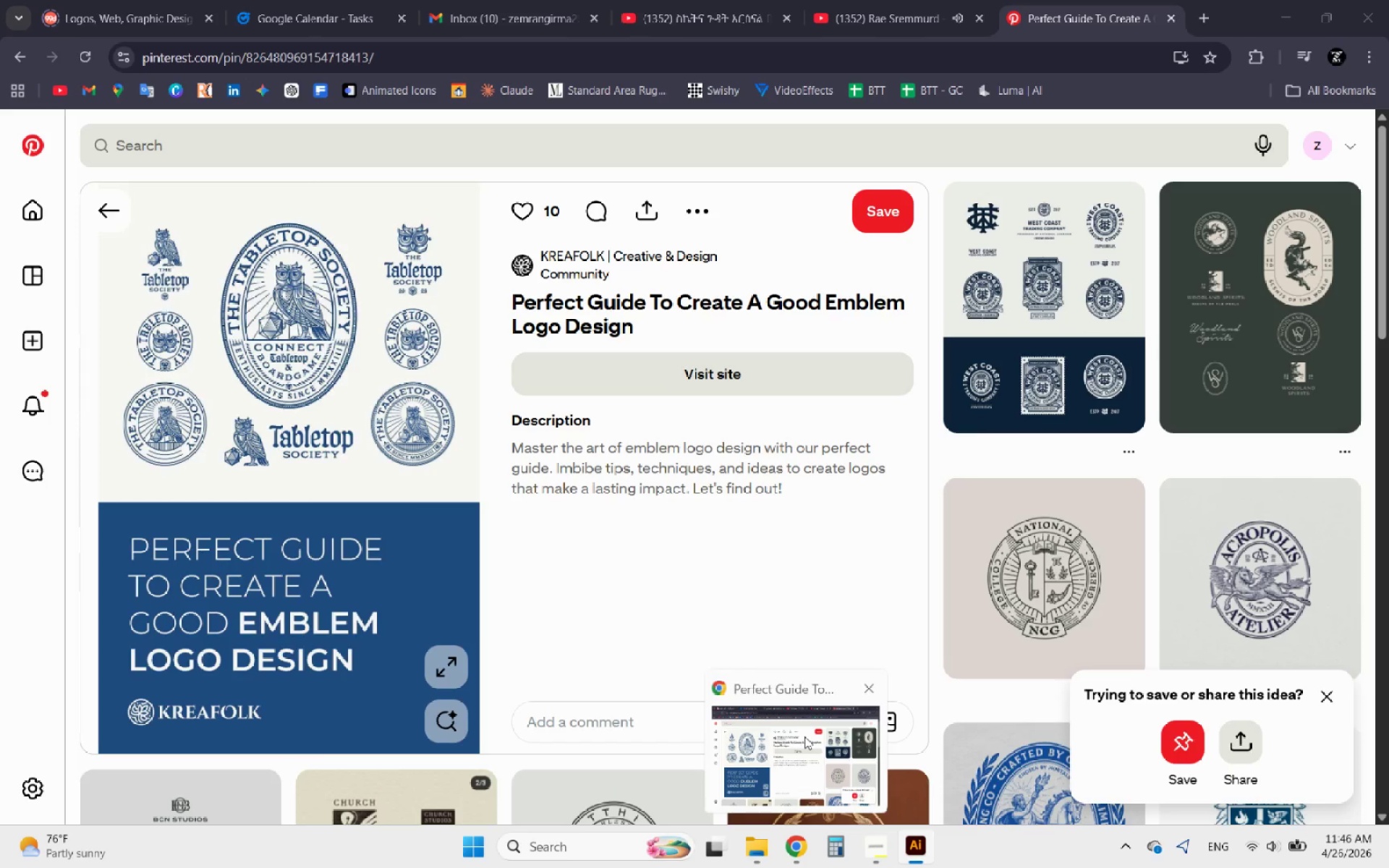 
left_click([804, 736])
 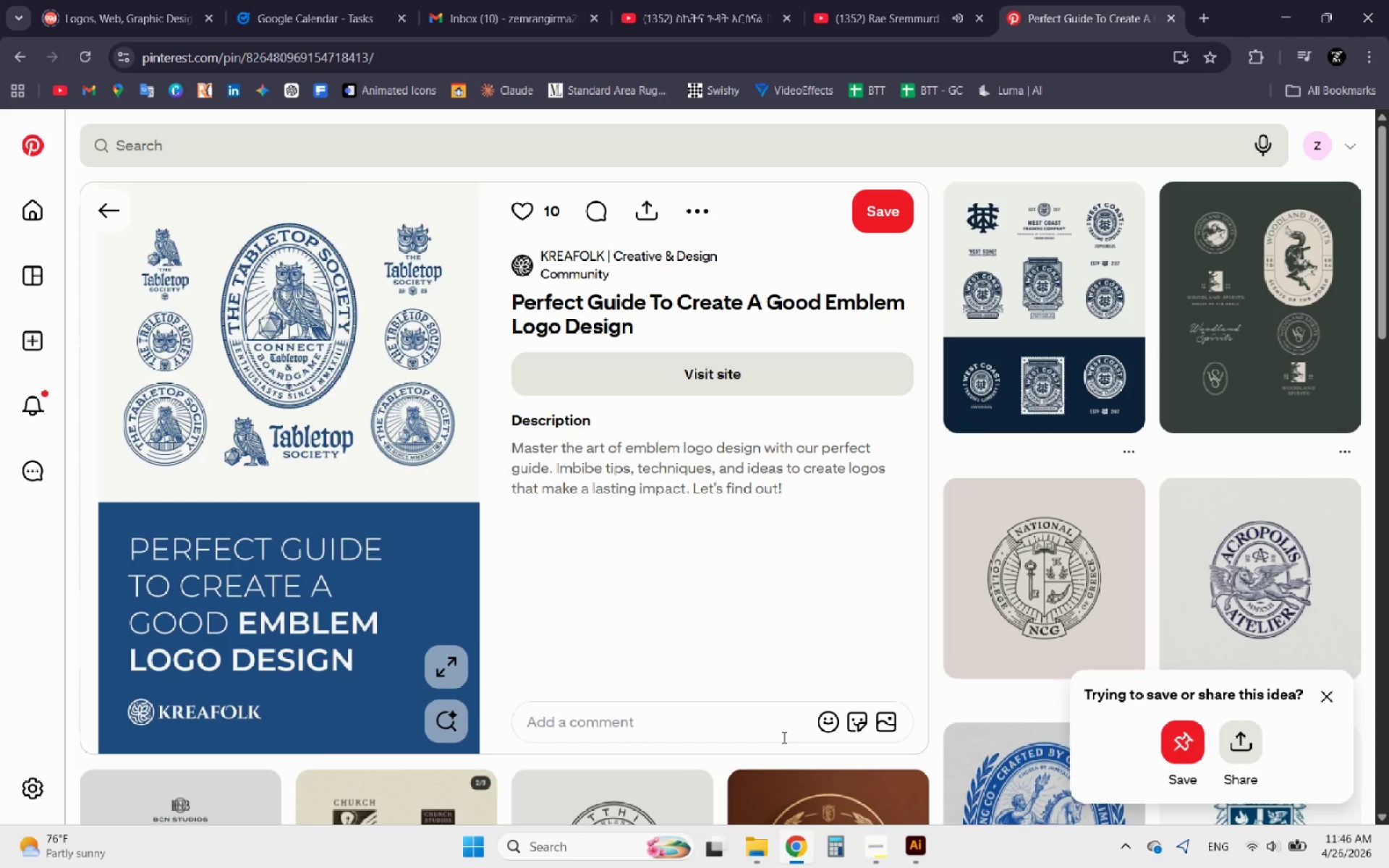 
wait(10.55)
 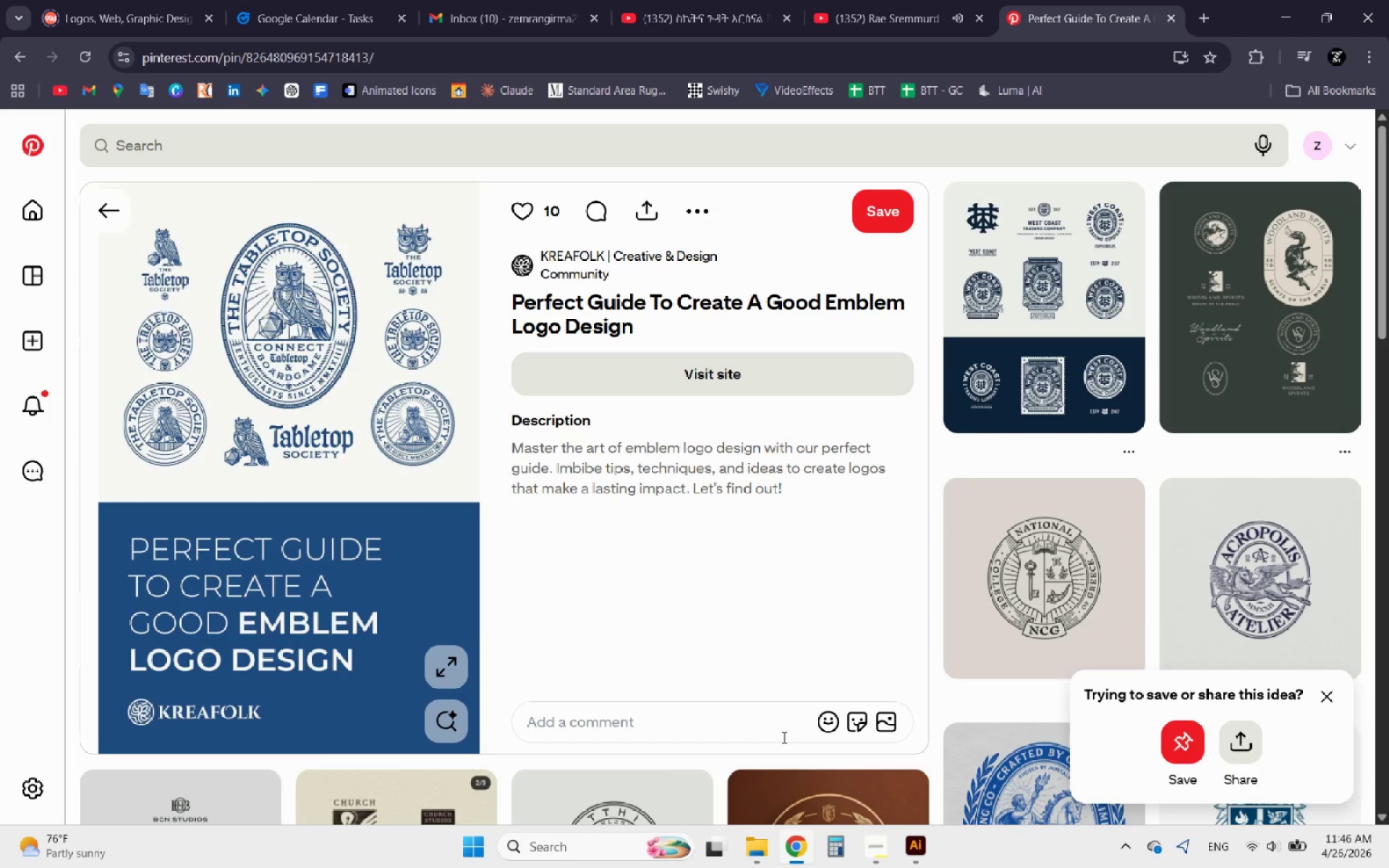 
scroll: coordinate [833, 427], scroll_direction: down, amount: 4.0
 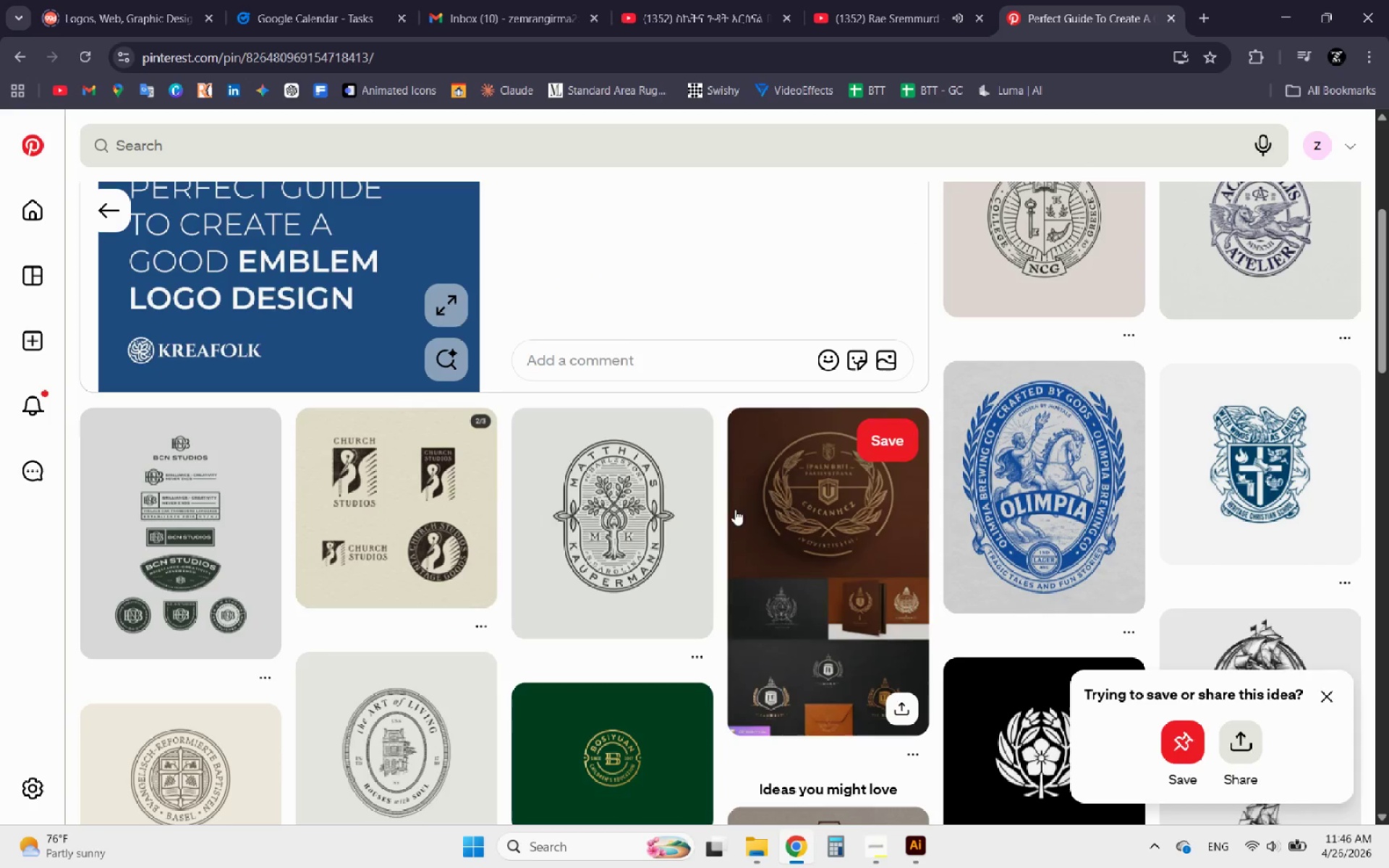 
left_click([618, 560])
 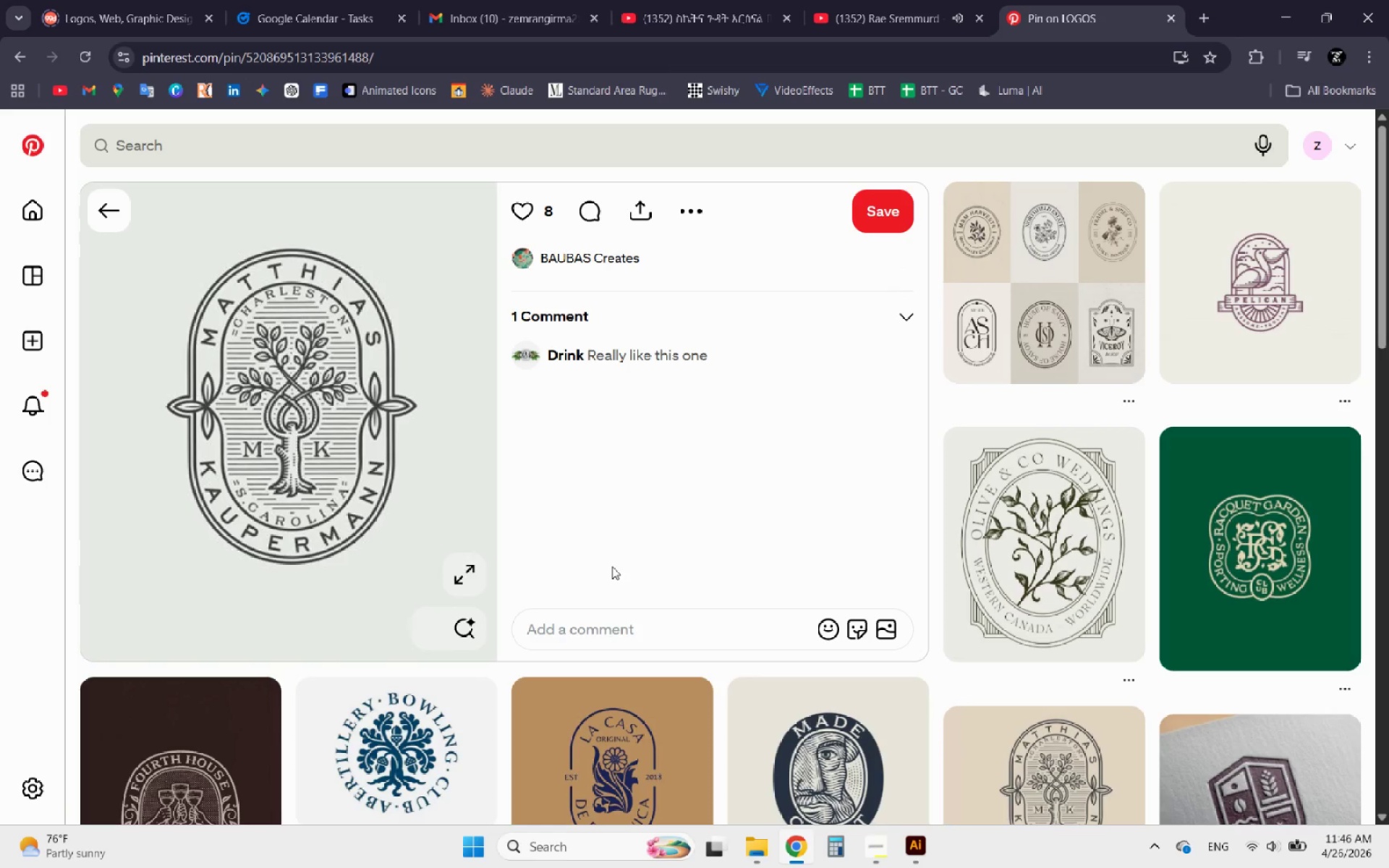 
wait(6.28)
 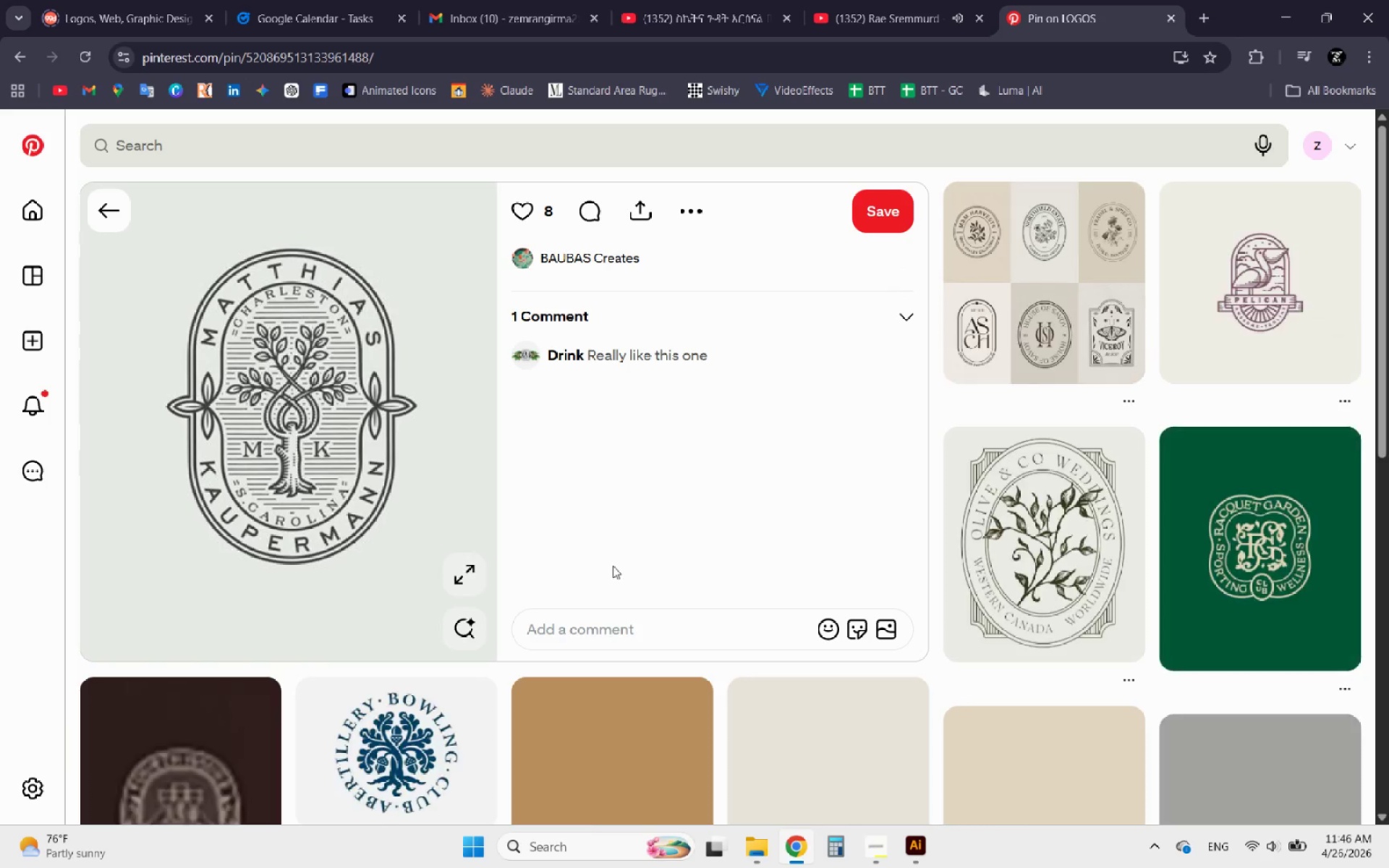 
scroll: coordinate [611, 568], scroll_direction: down, amount: 5.0
 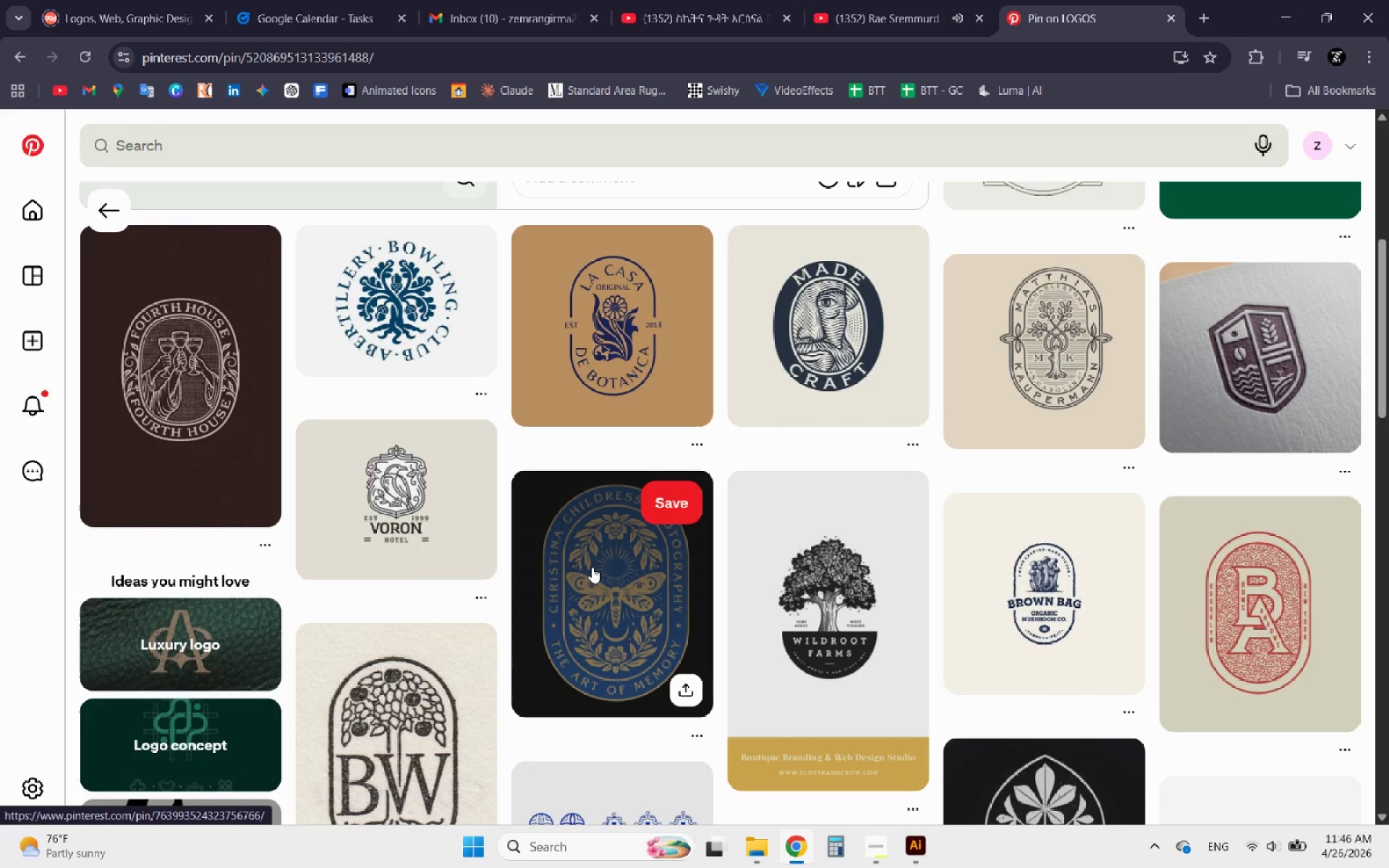 
scroll: coordinate [264, 482], scroll_direction: up, amount: 6.0
 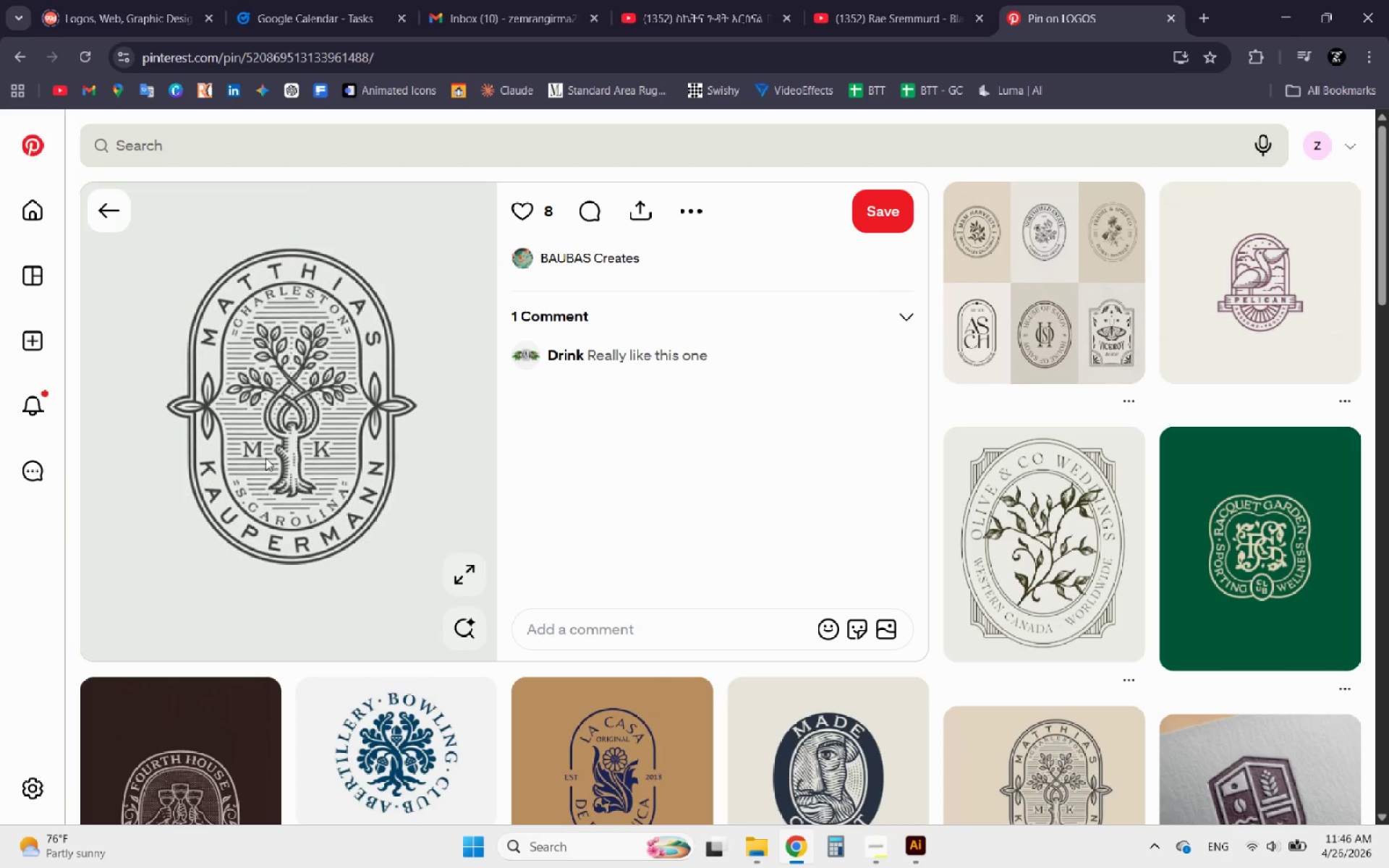 
right_click([268, 445])
 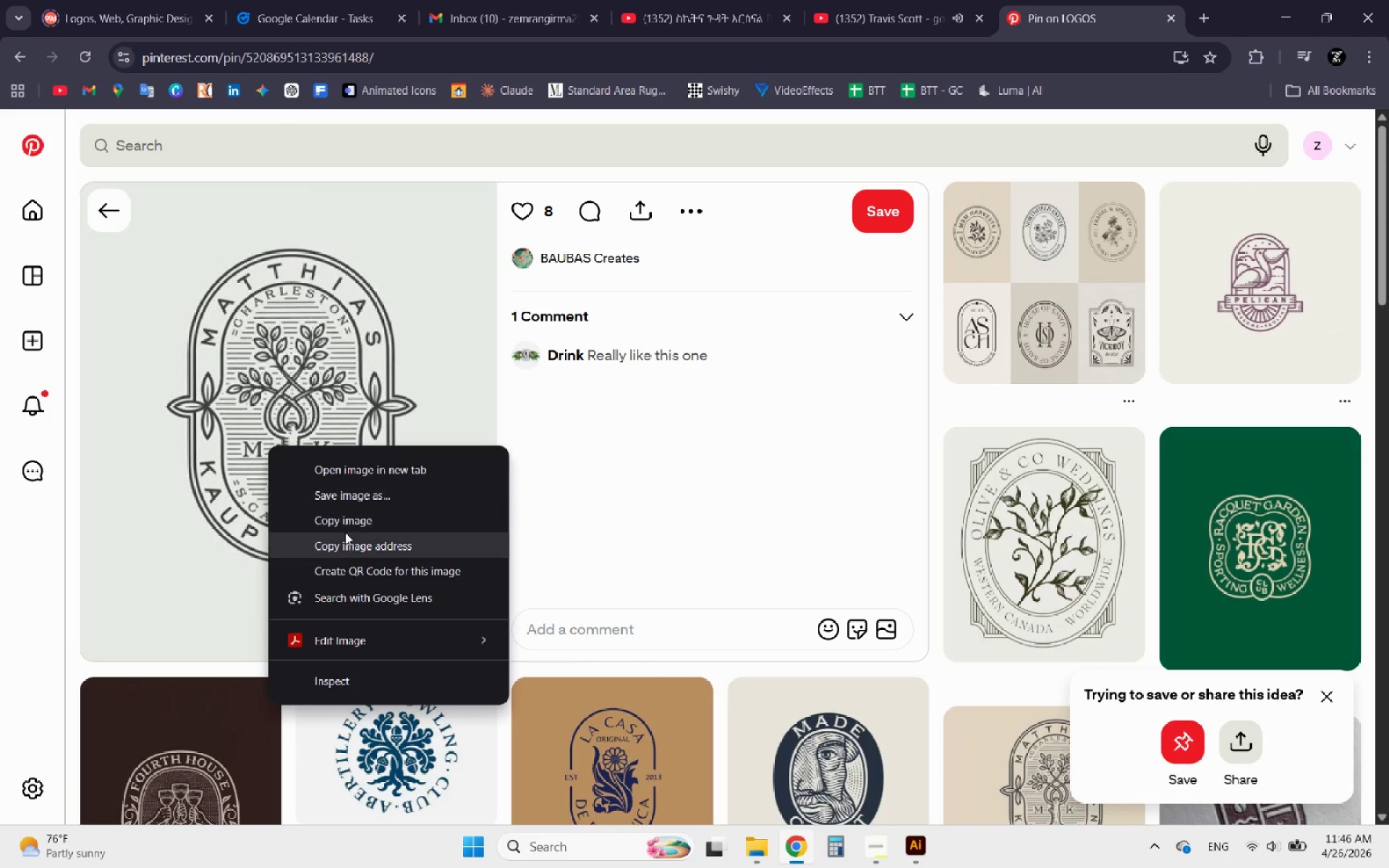 
left_click([339, 517])
 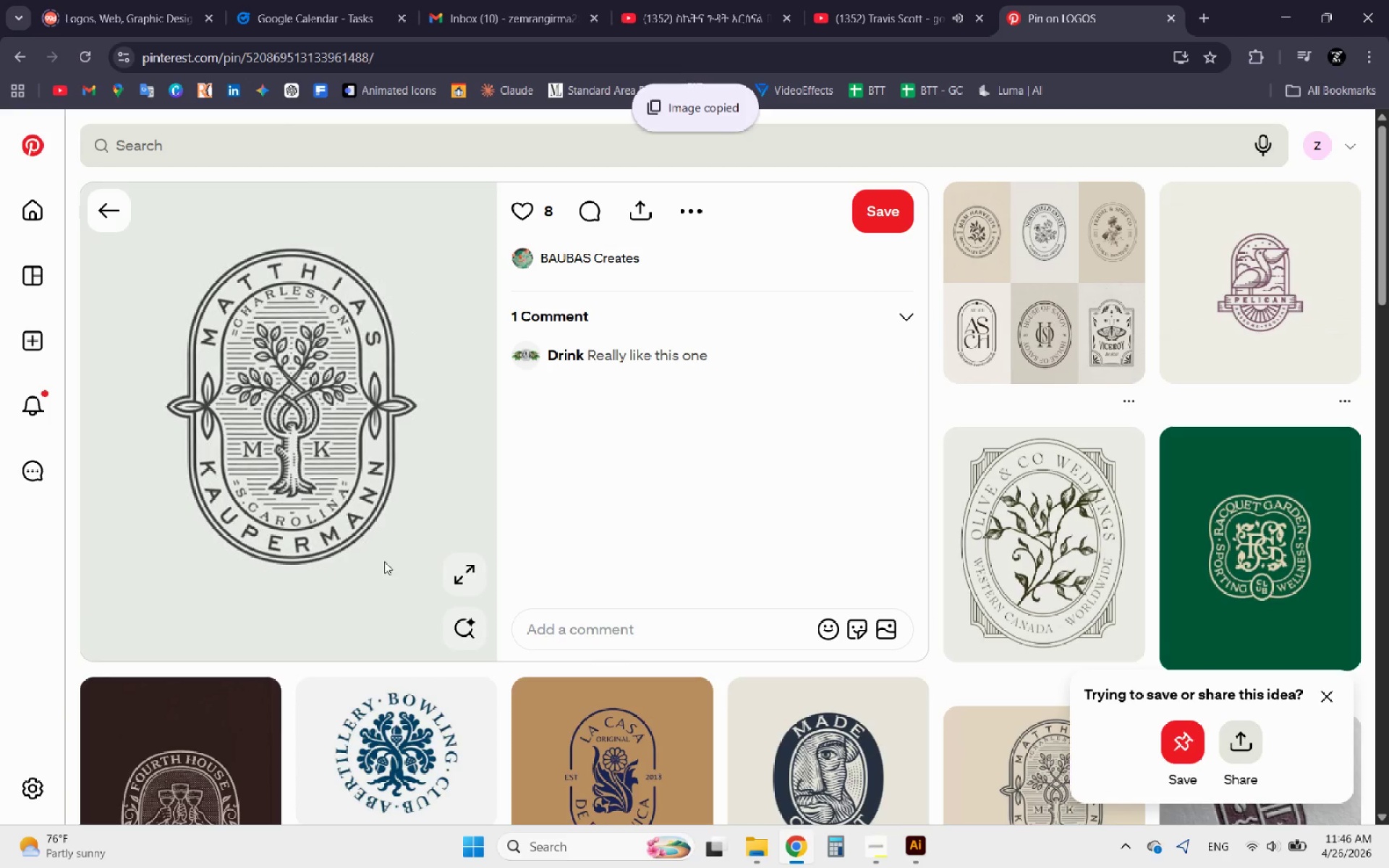 
scroll: coordinate [595, 673], scroll_direction: down, amount: 10.0
 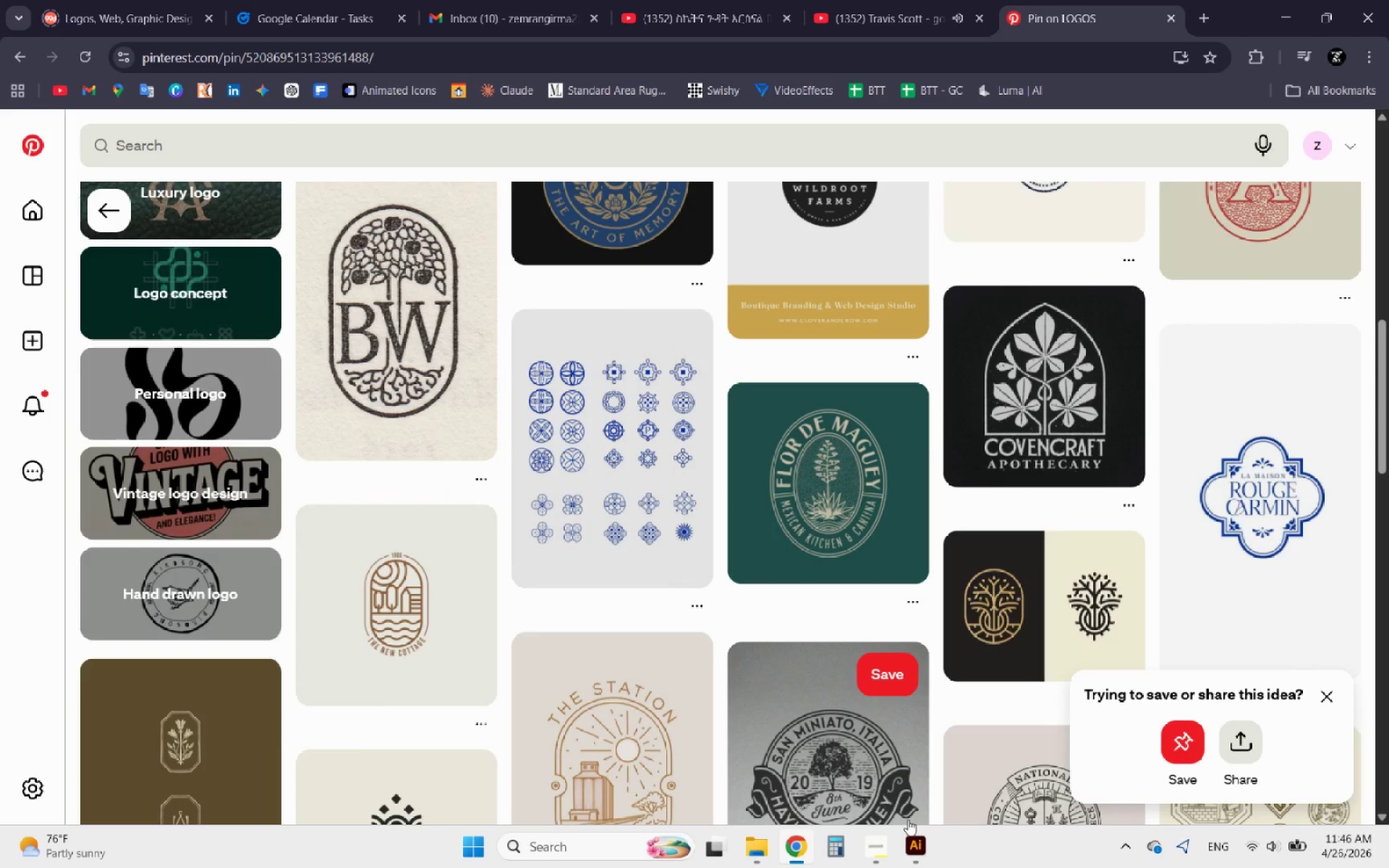 
left_click([908, 851])
 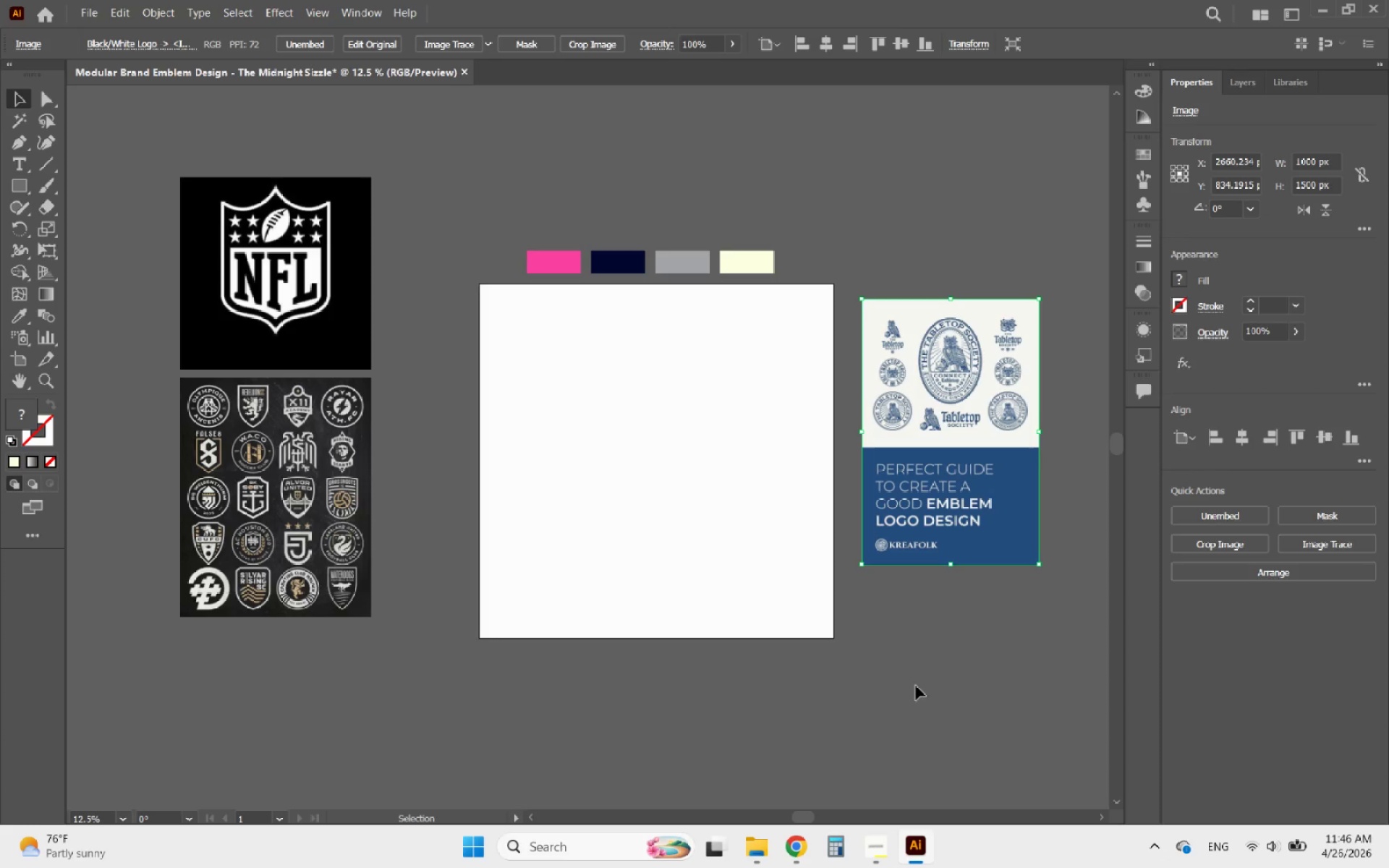 
left_click([922, 685])
 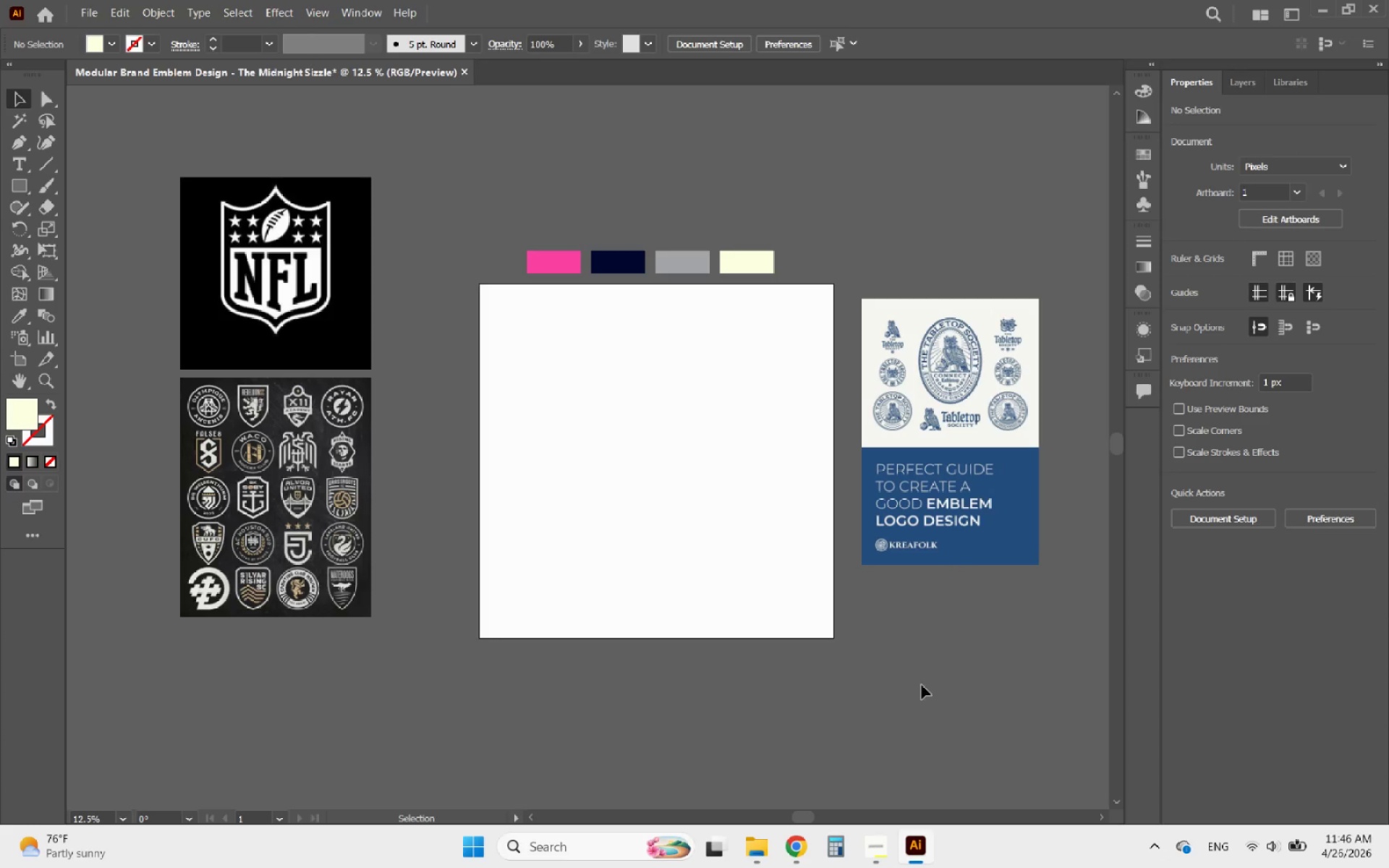 
key(Control+V)
 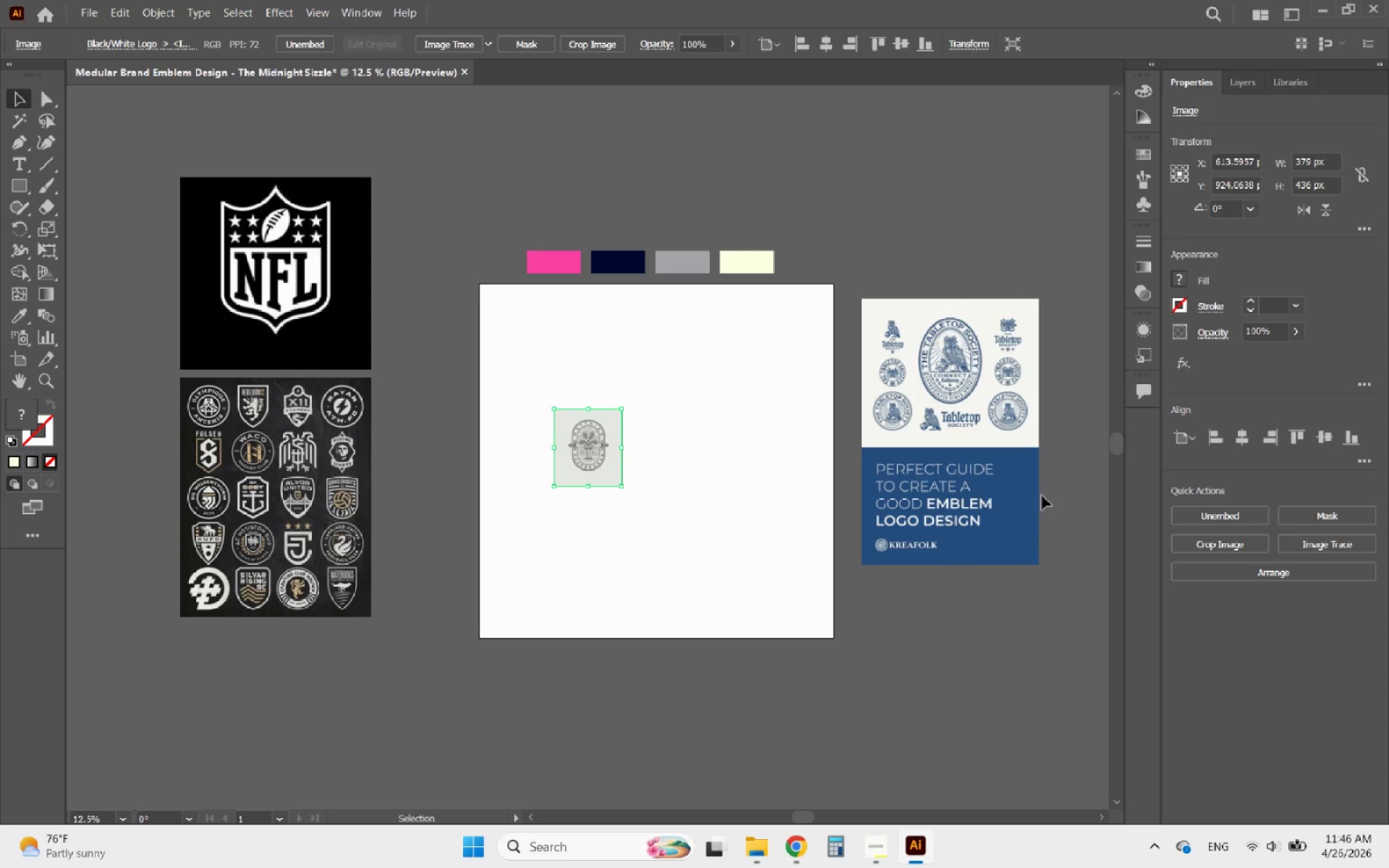 
left_click_drag(start_coordinate=[996, 496], to_coordinate=[987, 370])
 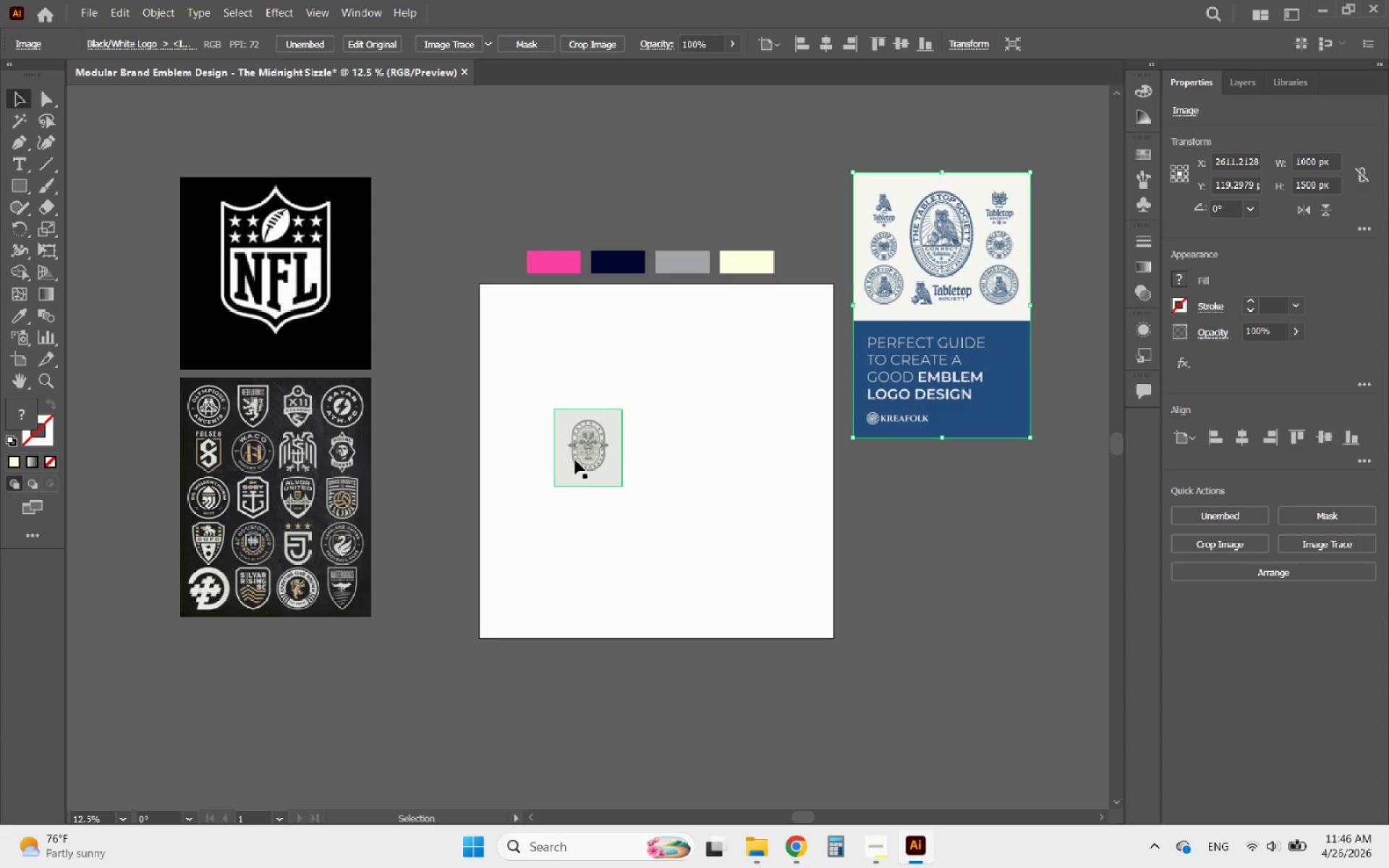 
left_click_drag(start_coordinate=[579, 460], to_coordinate=[878, 505])
 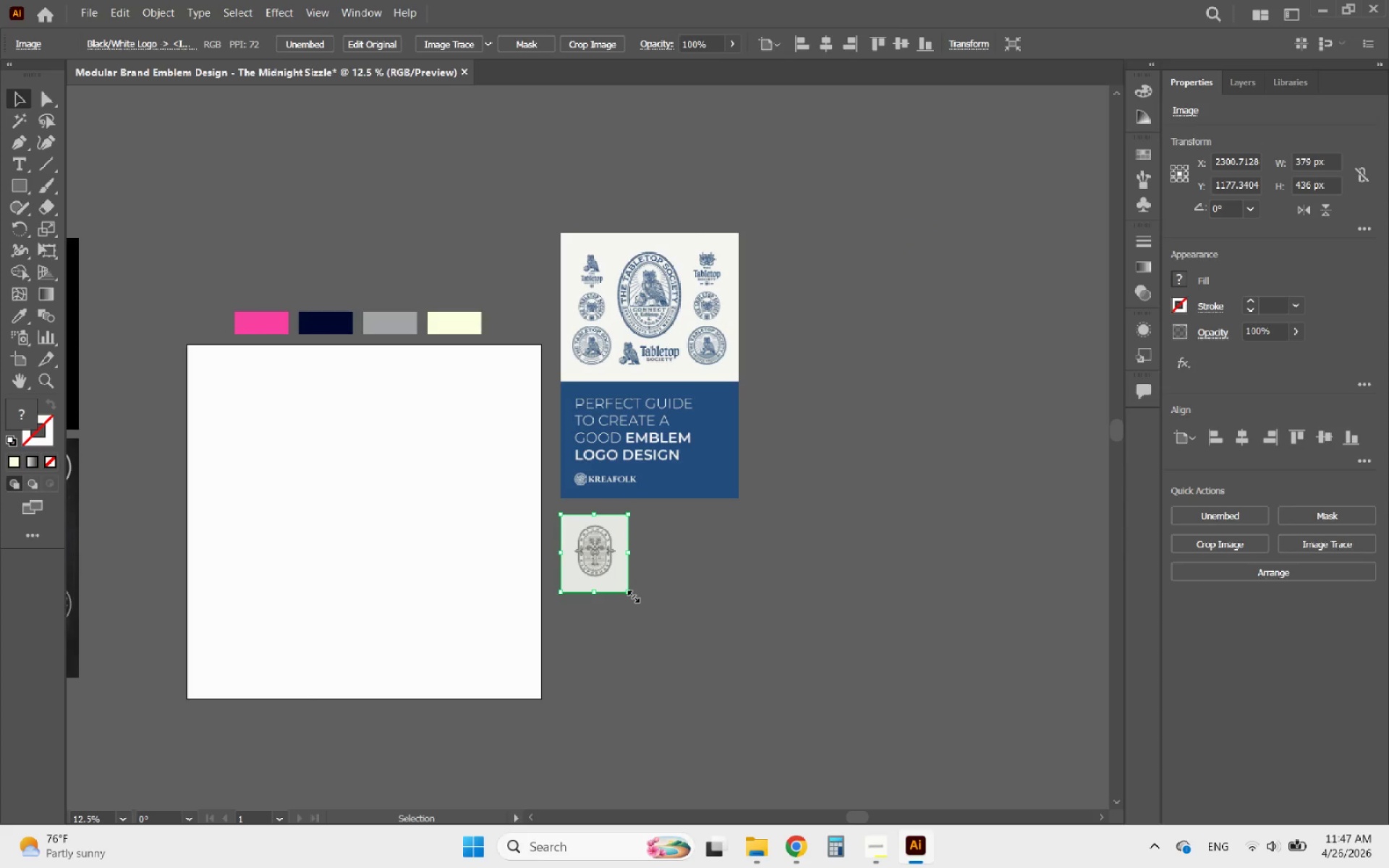 
hold_key(key=ShiftLeft, duration=2.48)
left_click_drag(start_coordinate=[632, 595], to_coordinate=[752, 715])
 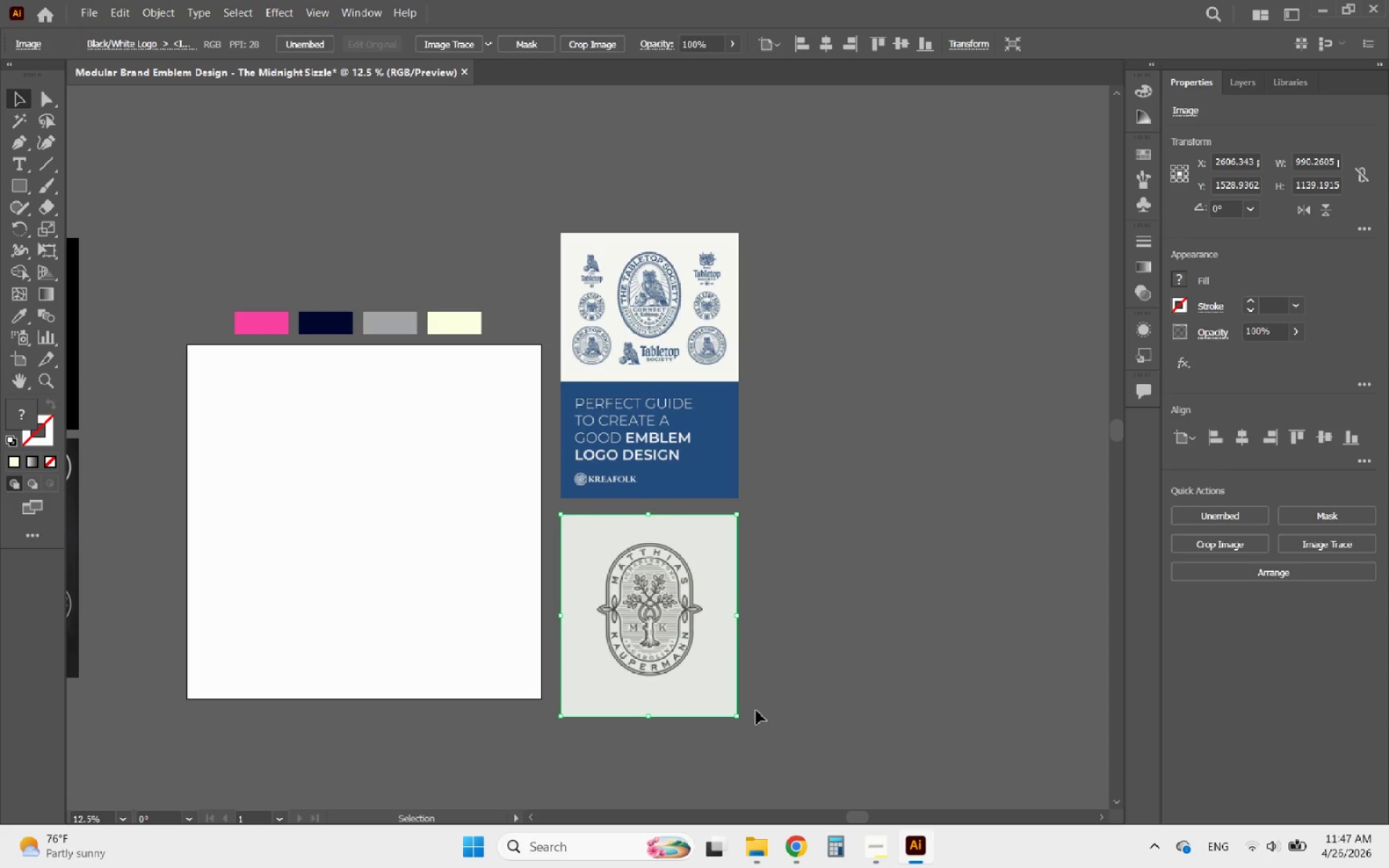 
hold_key(key=AltLeft, duration=0.38)
left_click([776, 698])
 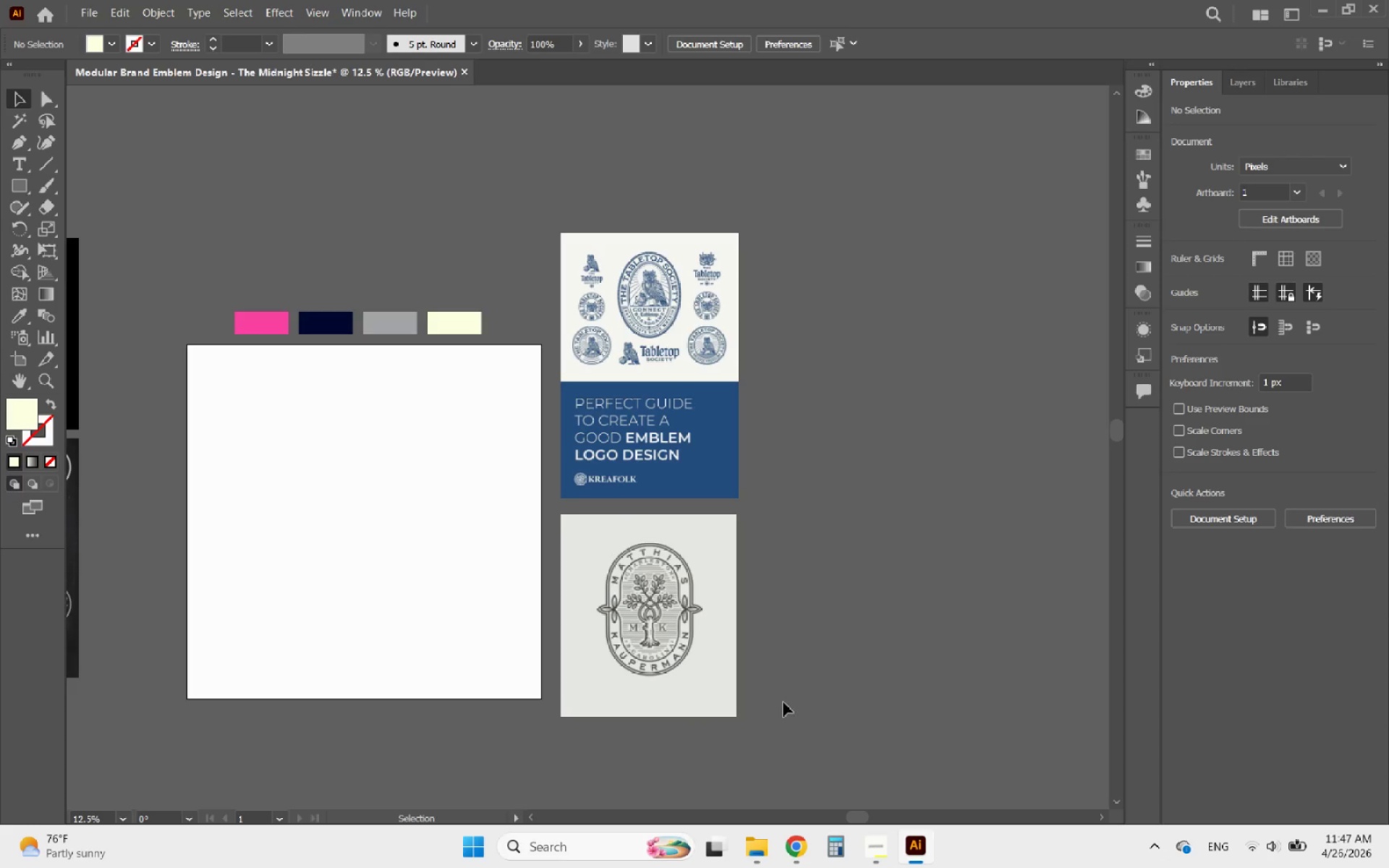 
hold_key(key=AltLeft, duration=1.0)
scroll: coordinate [819, 652], scroll_direction: down, amount: 2.0
 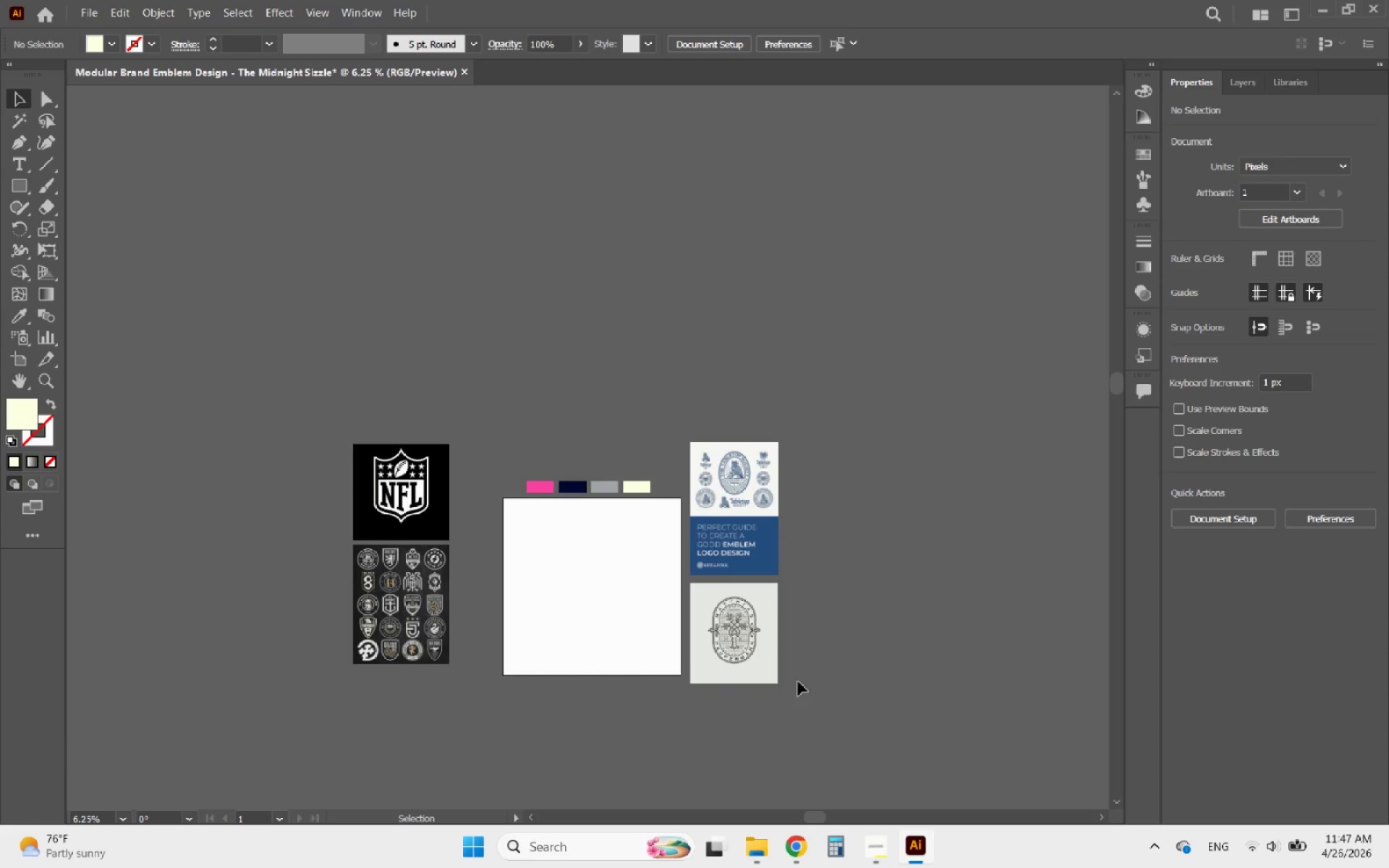 
left_click_drag(start_coordinate=[798, 689], to_coordinate=[739, 540])
 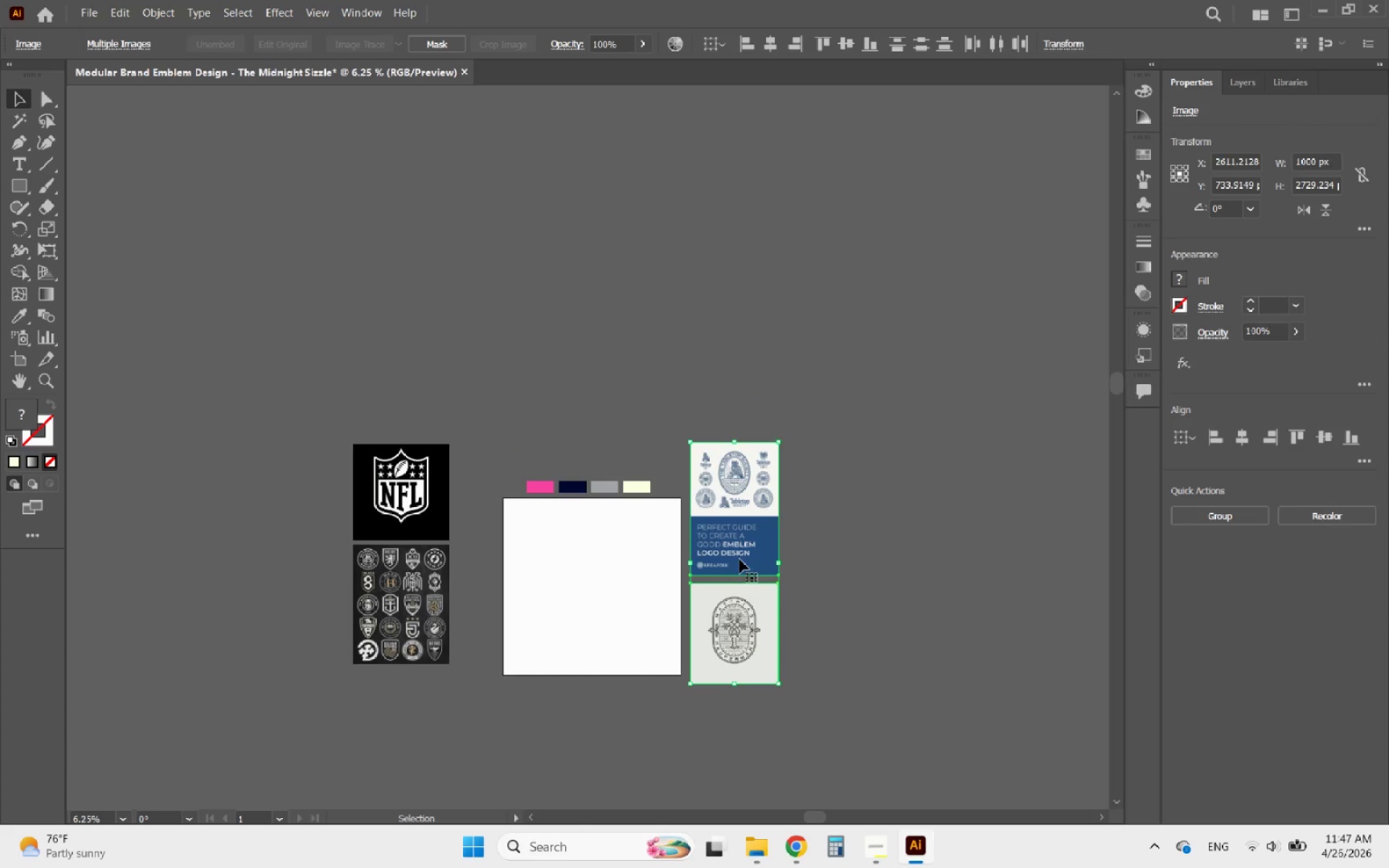 
left_click_drag(start_coordinate=[739, 559], to_coordinate=[789, 554])
 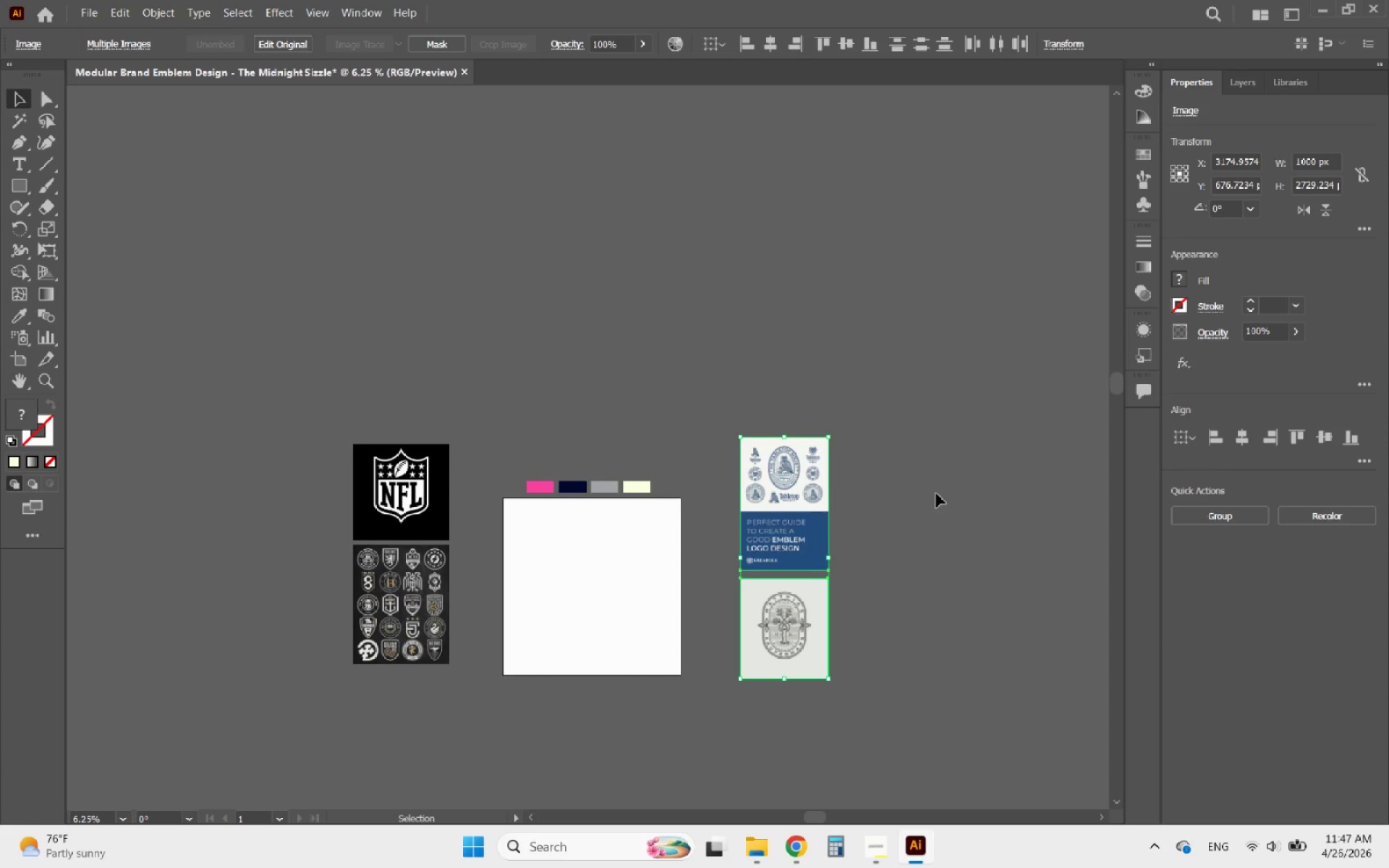 
wait(6.17)
 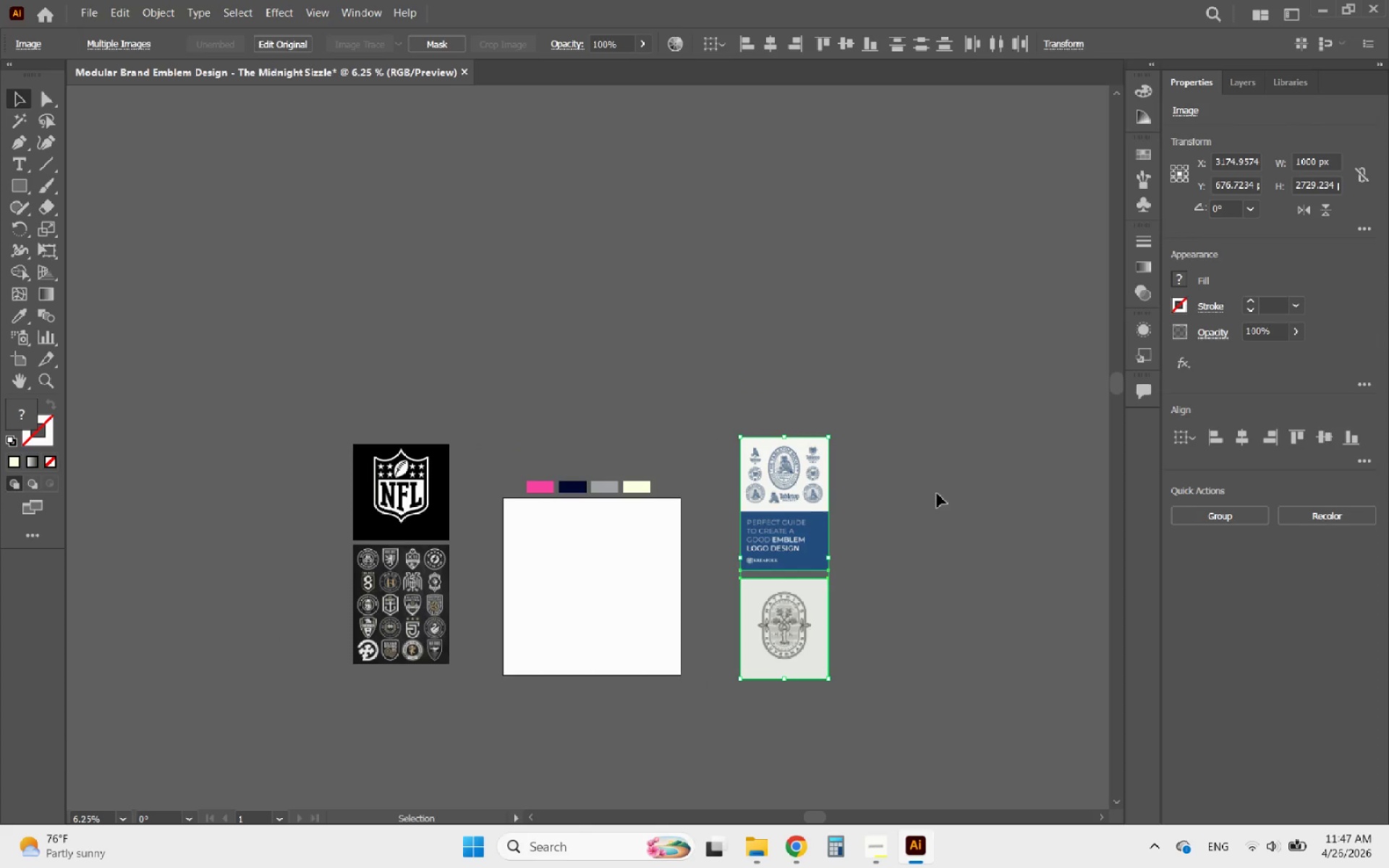 
left_click([936, 493])
 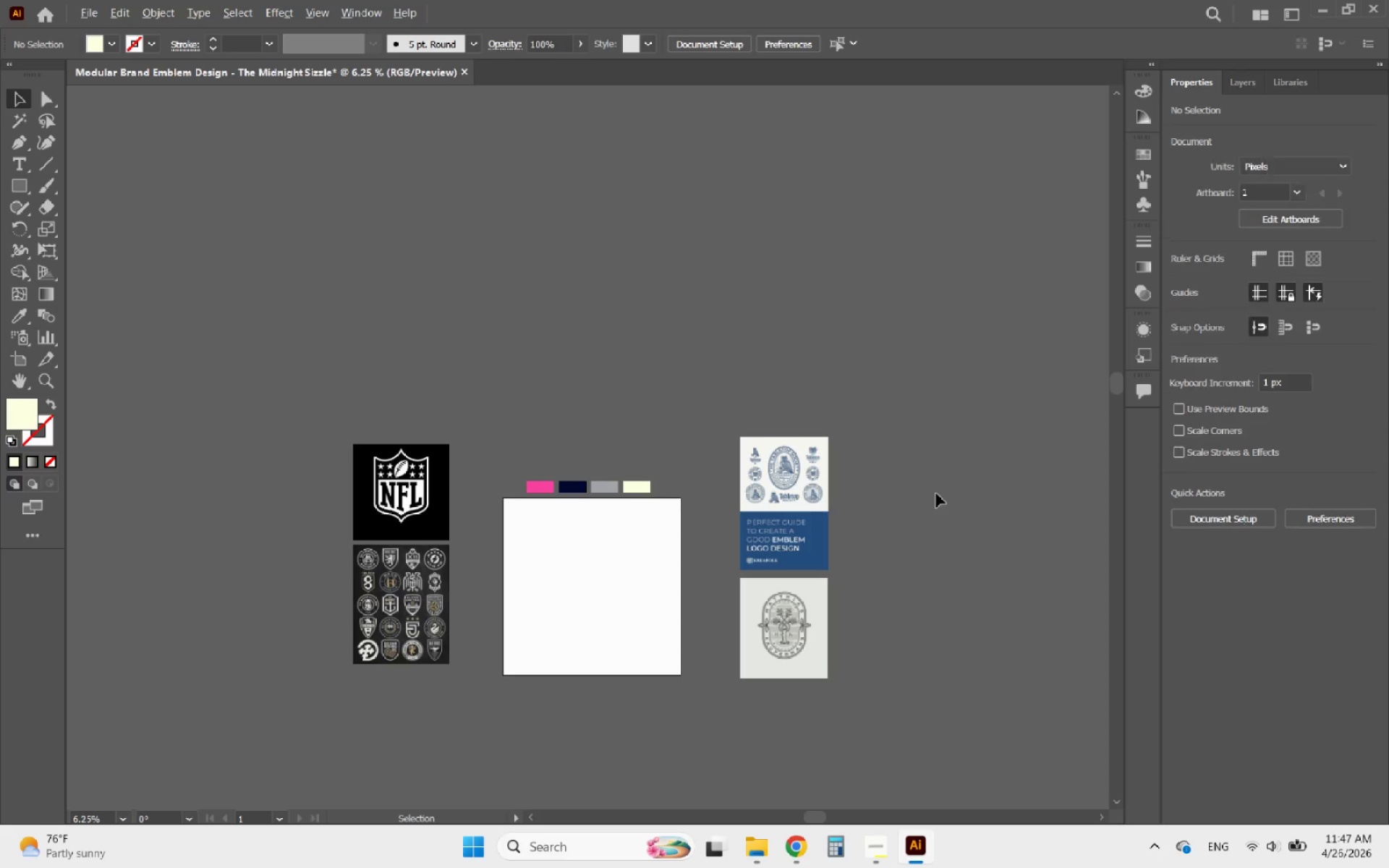 
hold_key(key=AltLeft, duration=1.67)
scroll: coordinate [819, 555], scroll_direction: up, amount: 4.0
 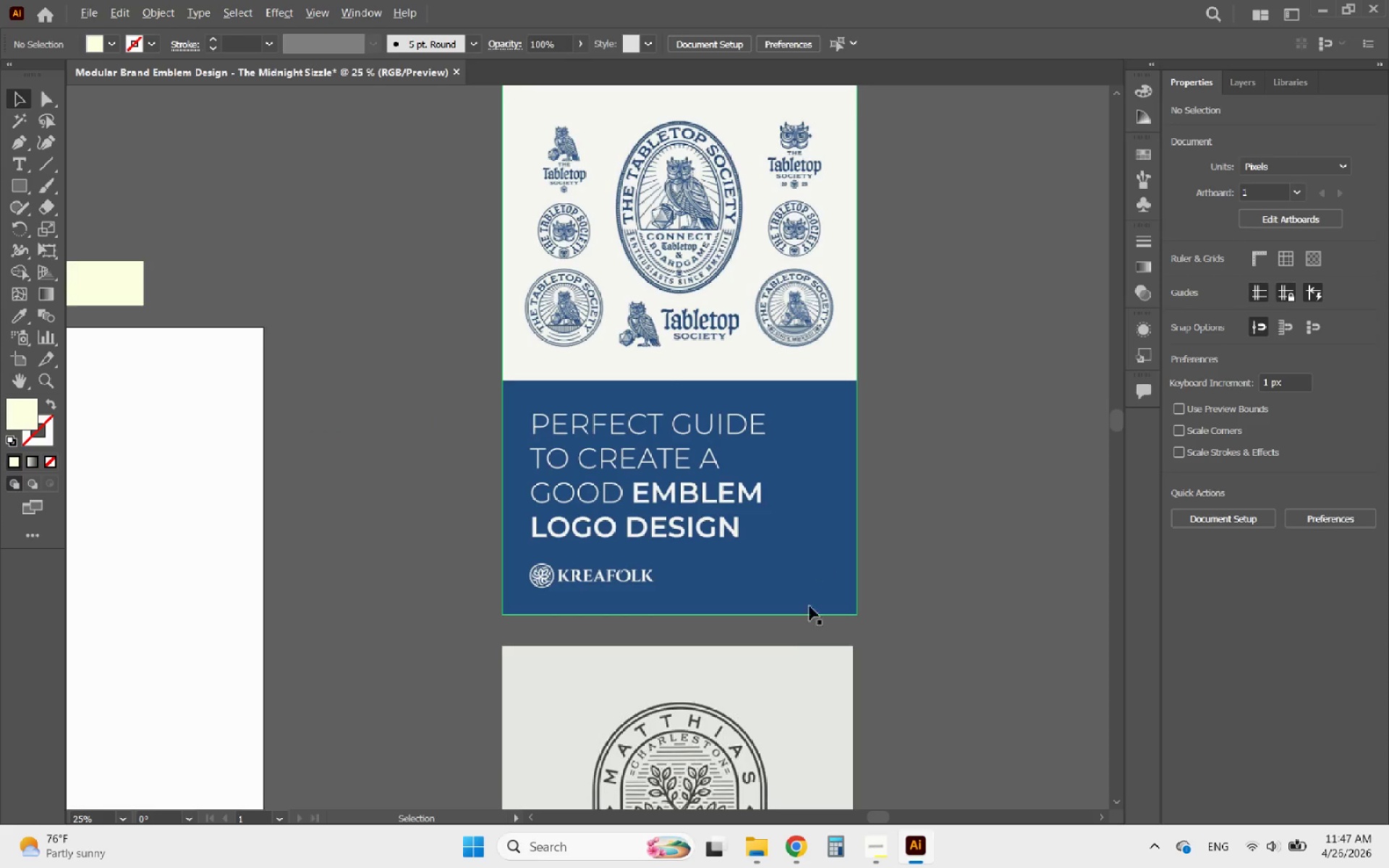 
left_click([796, 652])
 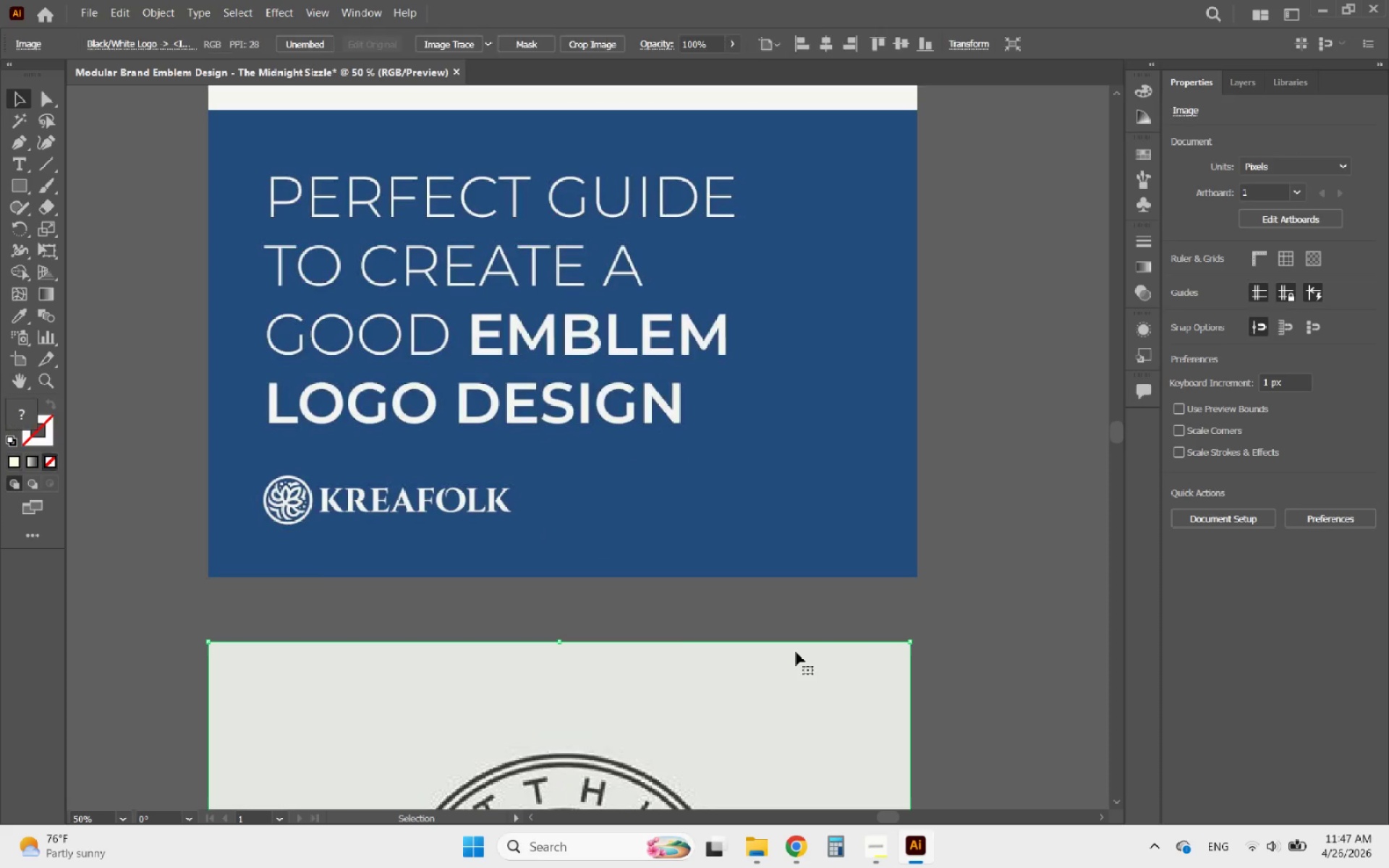 
scroll: coordinate [796, 652], scroll_direction: up, amount: 2.0
 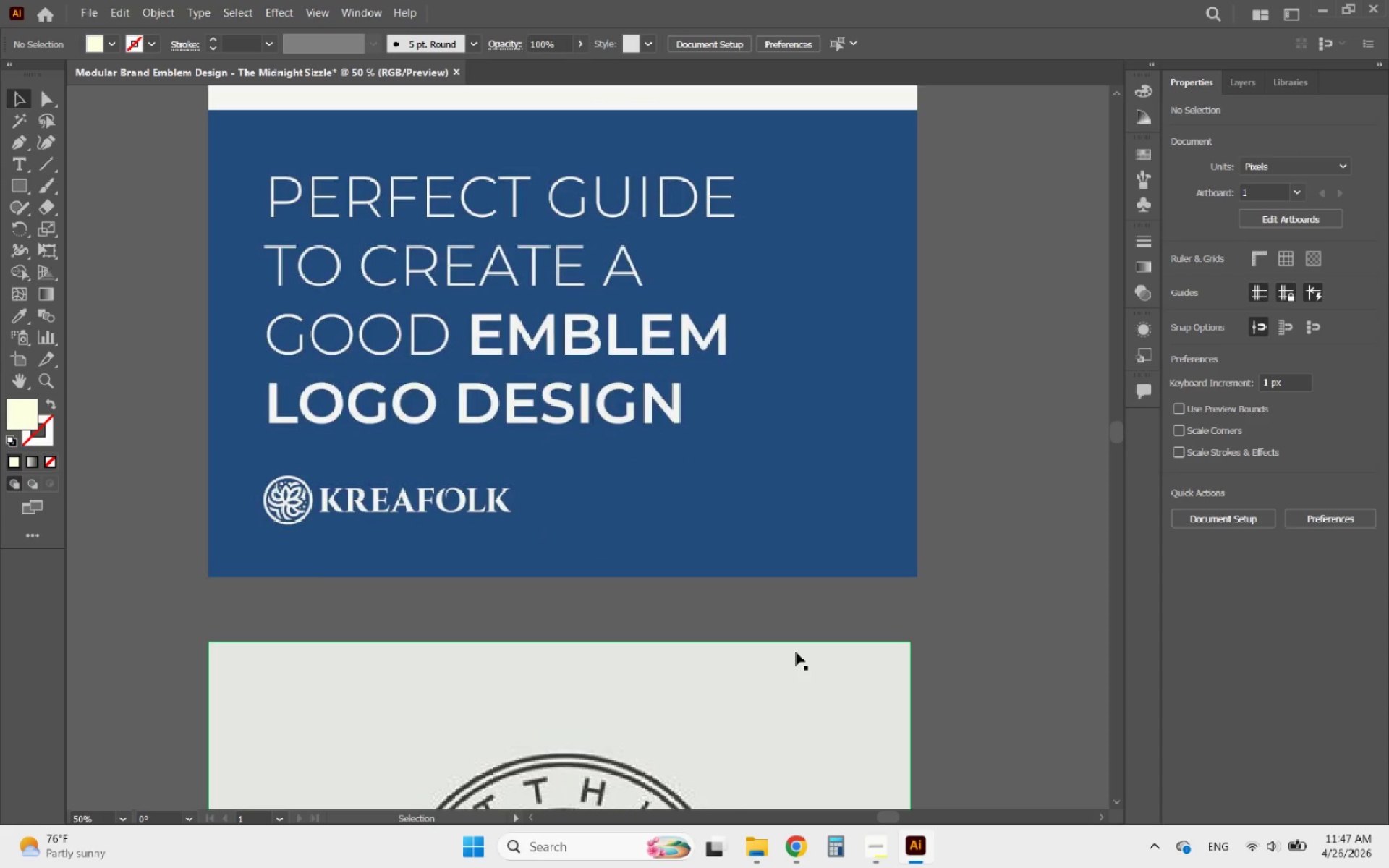 
key(Alt+AltLeft)
 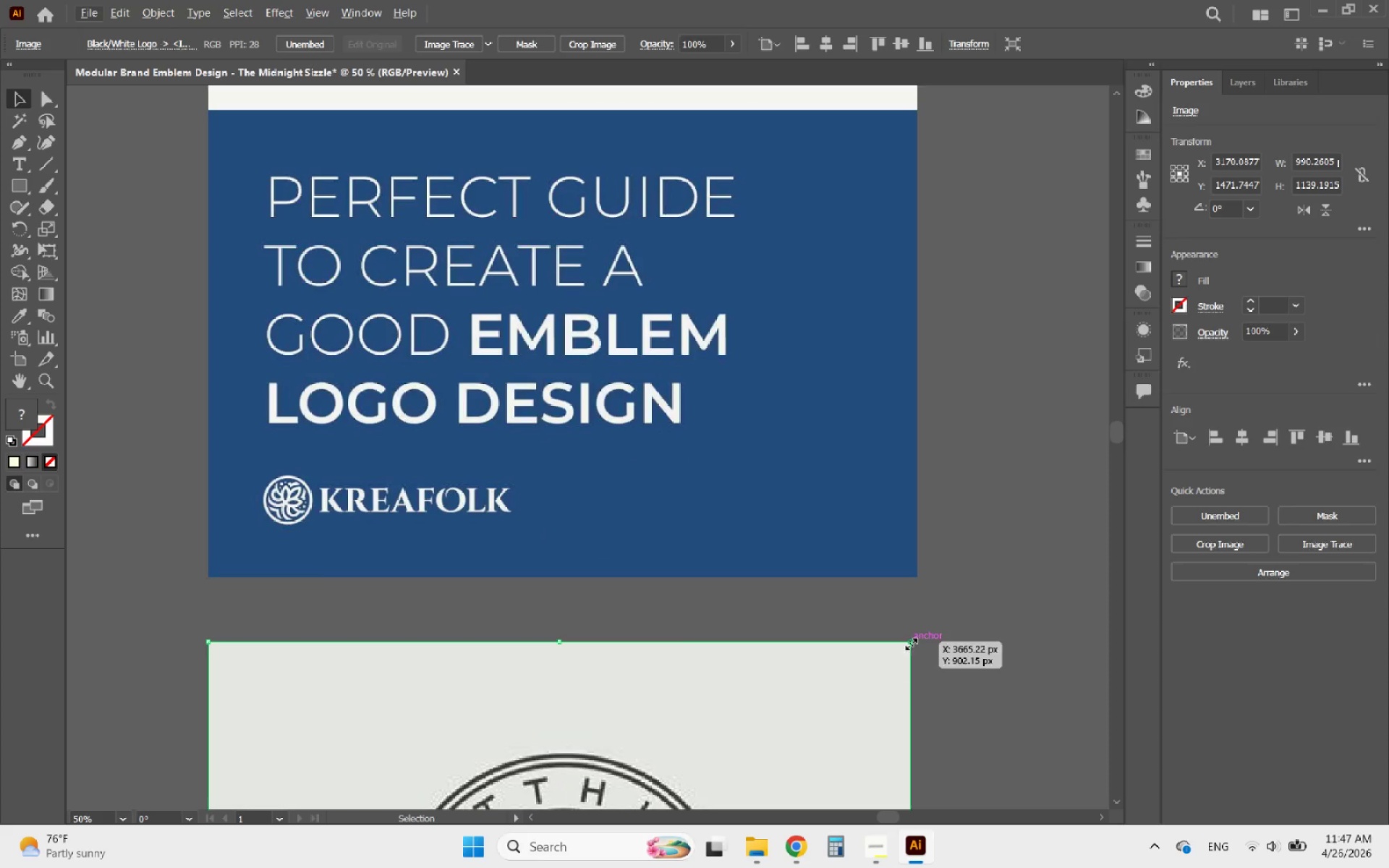 
left_click_drag(start_coordinate=[912, 640], to_coordinate=[918, 638])
 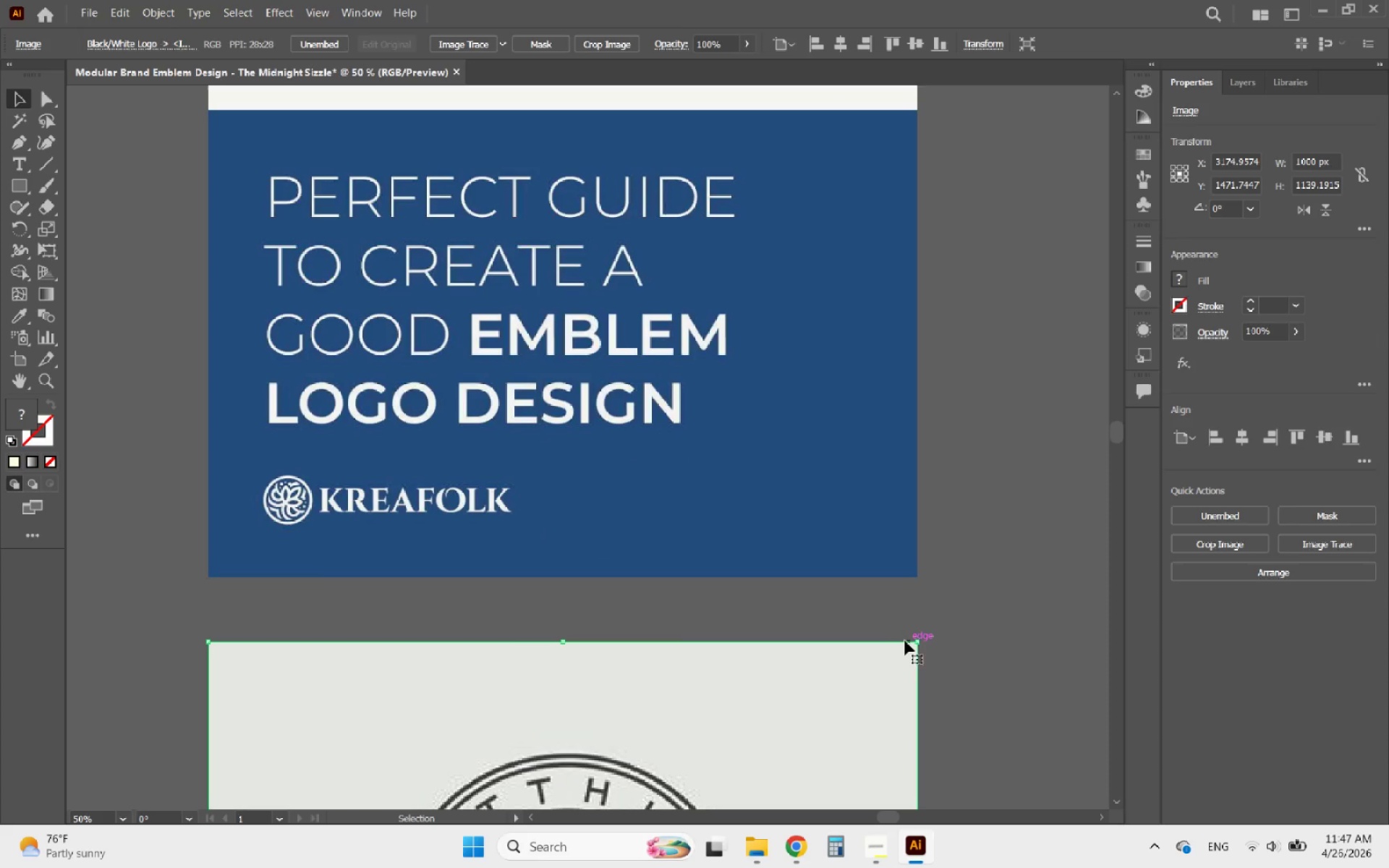 
hold_key(key=AltLeft, duration=2.86)
 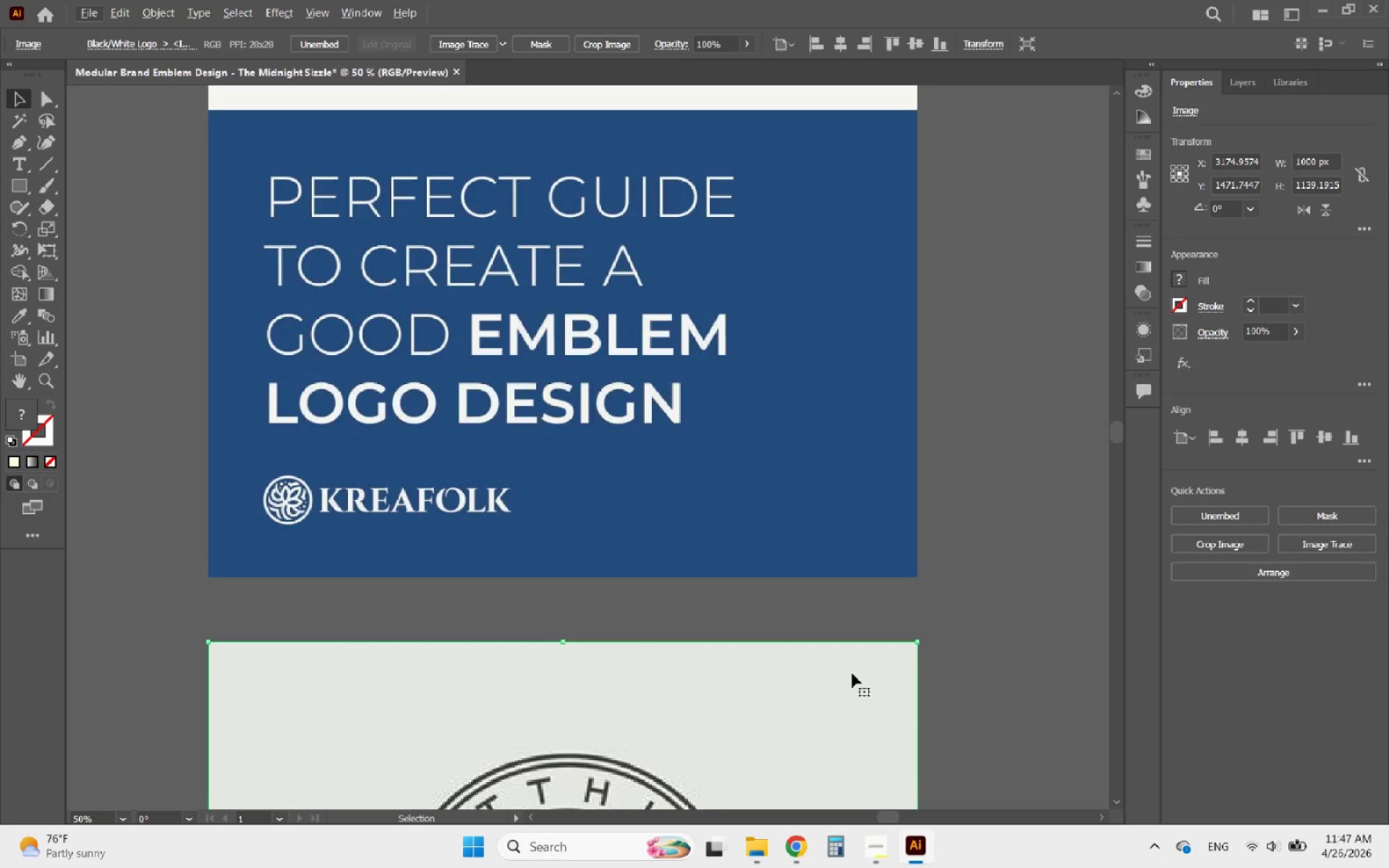 
wait(5.56)
 